 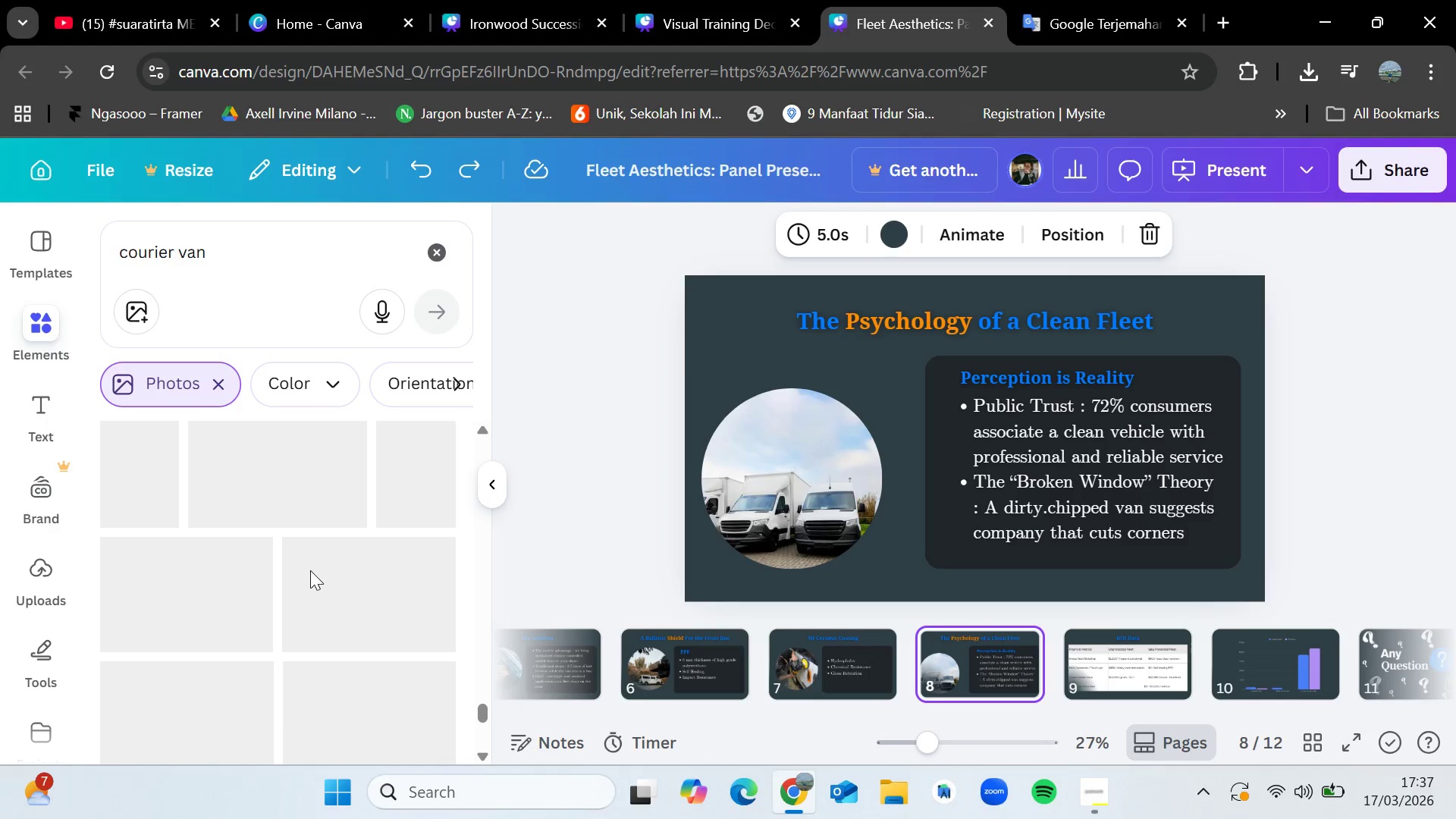 
scroll: coordinate [315, 570], scroll_direction: up, amount: 3.0
 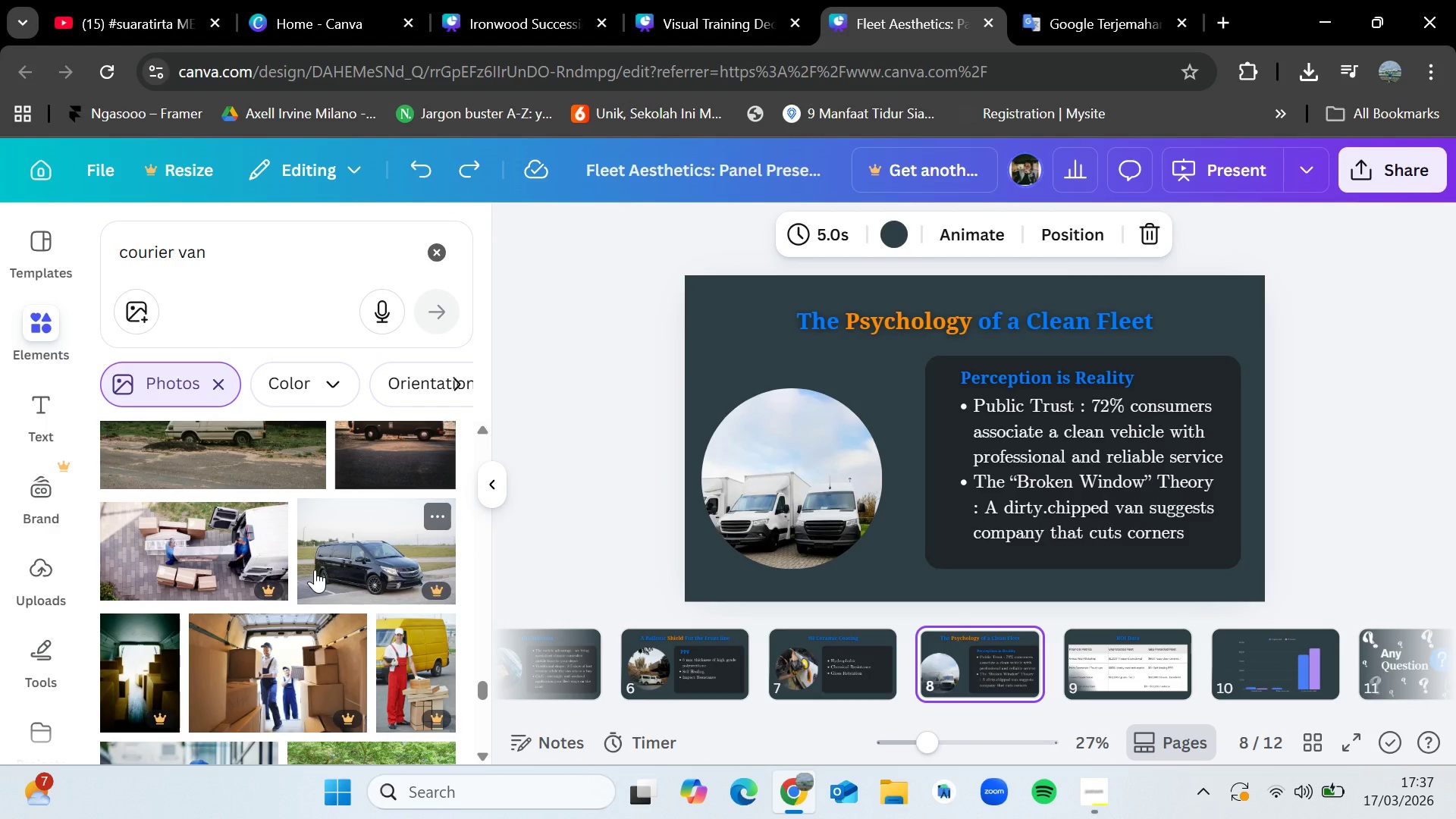 
scroll: coordinate [315, 570], scroll_direction: down, amount: 12.0
 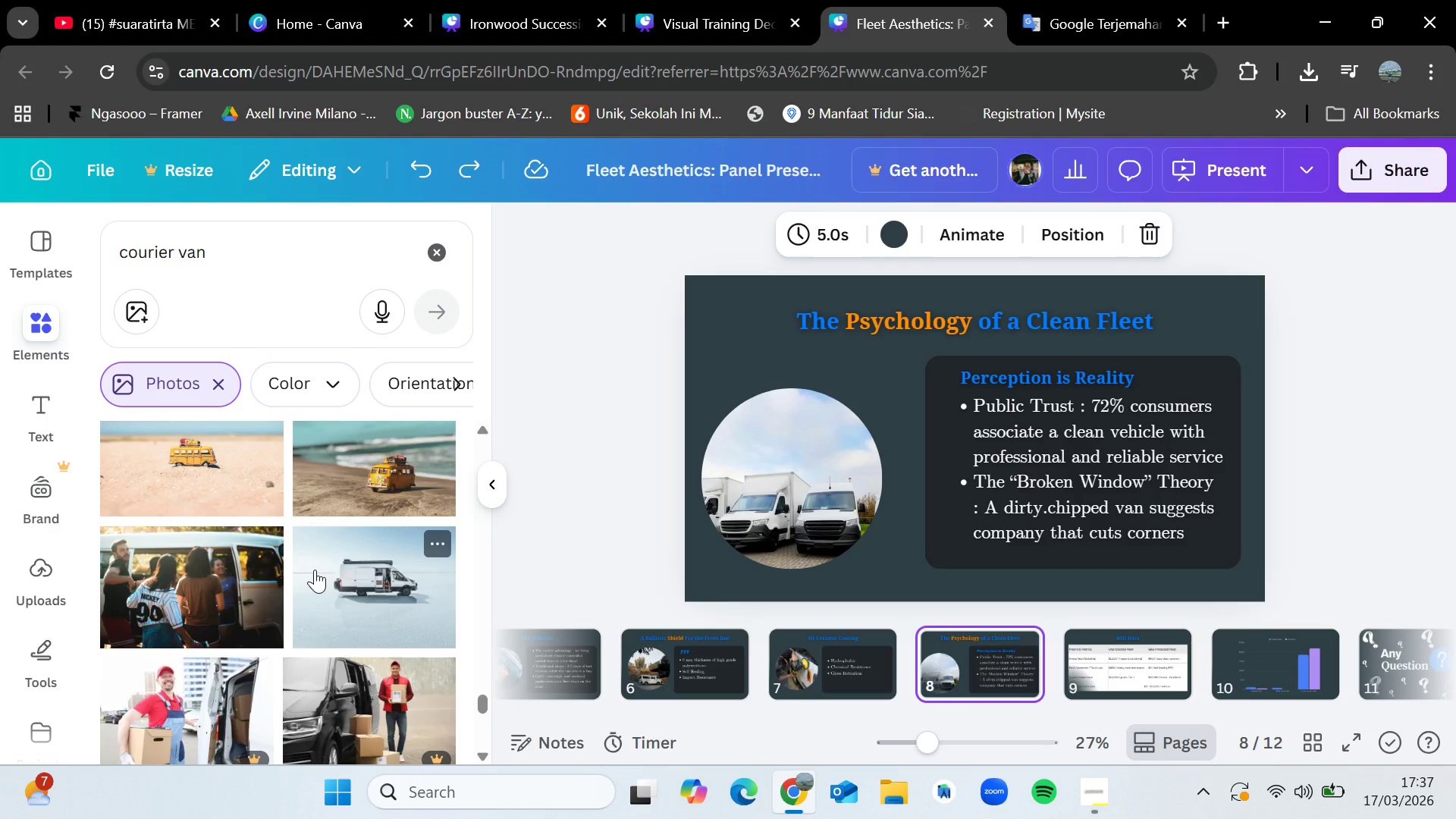 
scroll: coordinate [315, 570], scroll_direction: down, amount: 5.0
 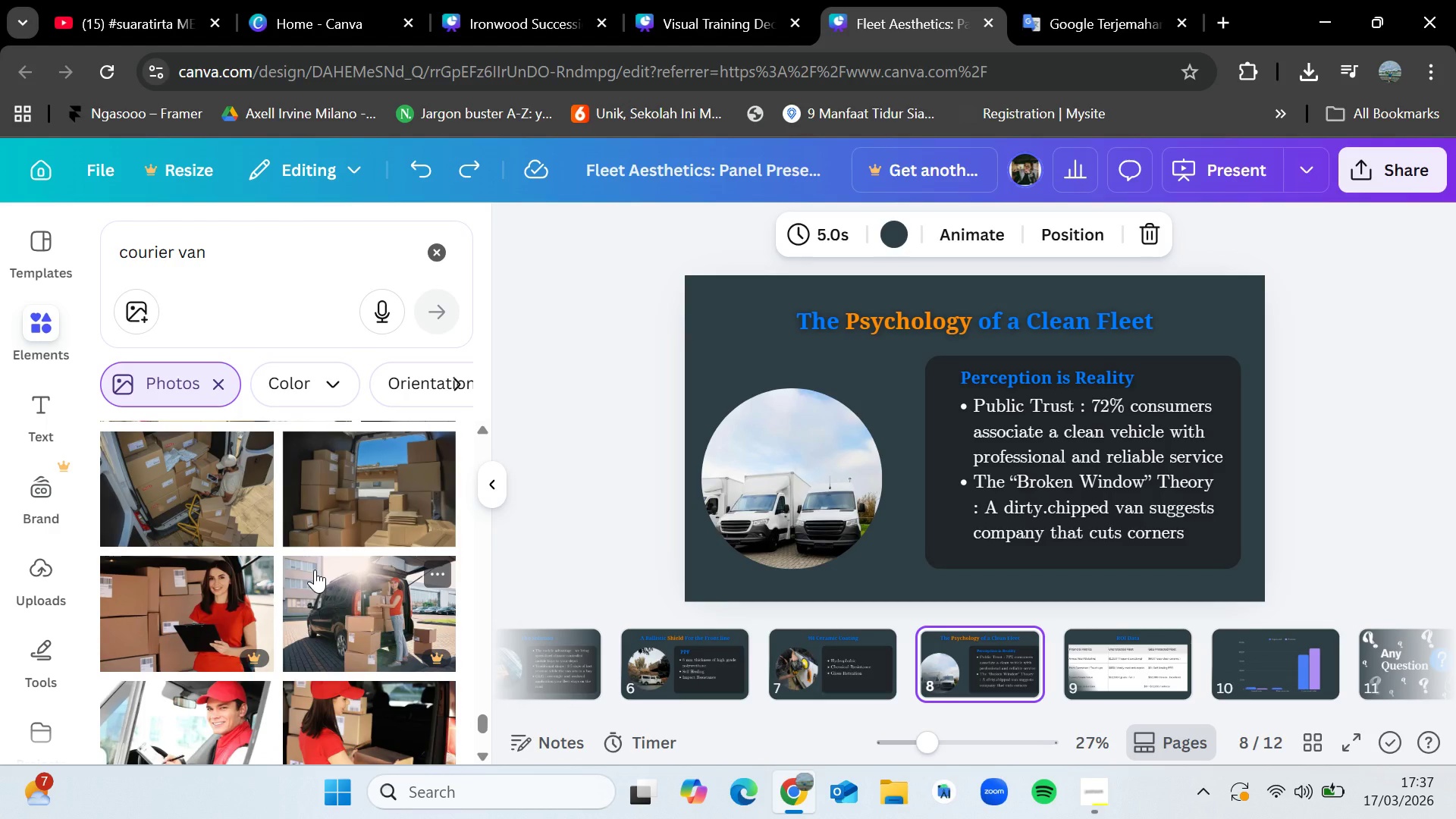 
scroll: coordinate [315, 570], scroll_direction: up, amount: 3.0
 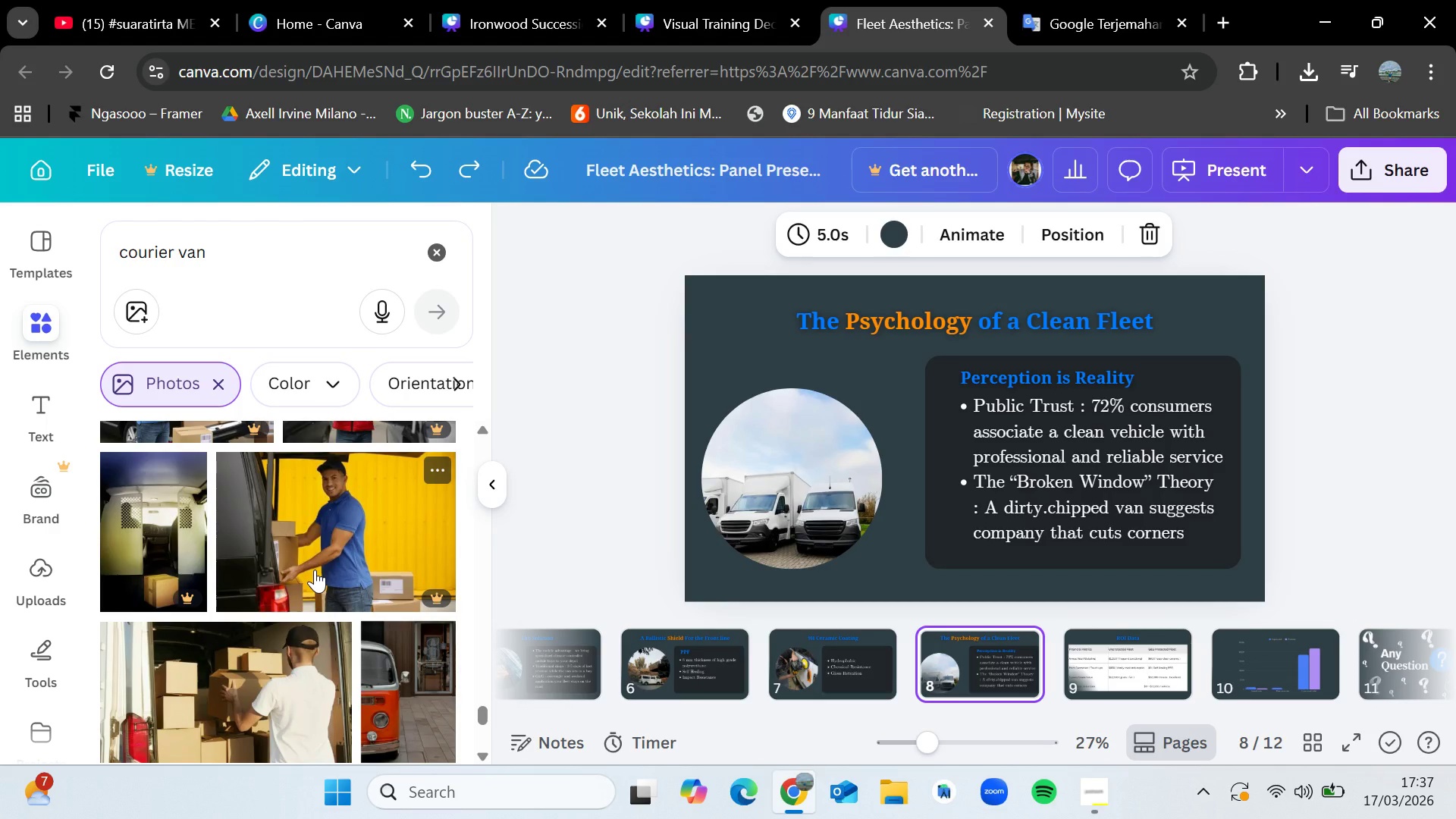 
scroll: coordinate [315, 570], scroll_direction: down, amount: 1.0
 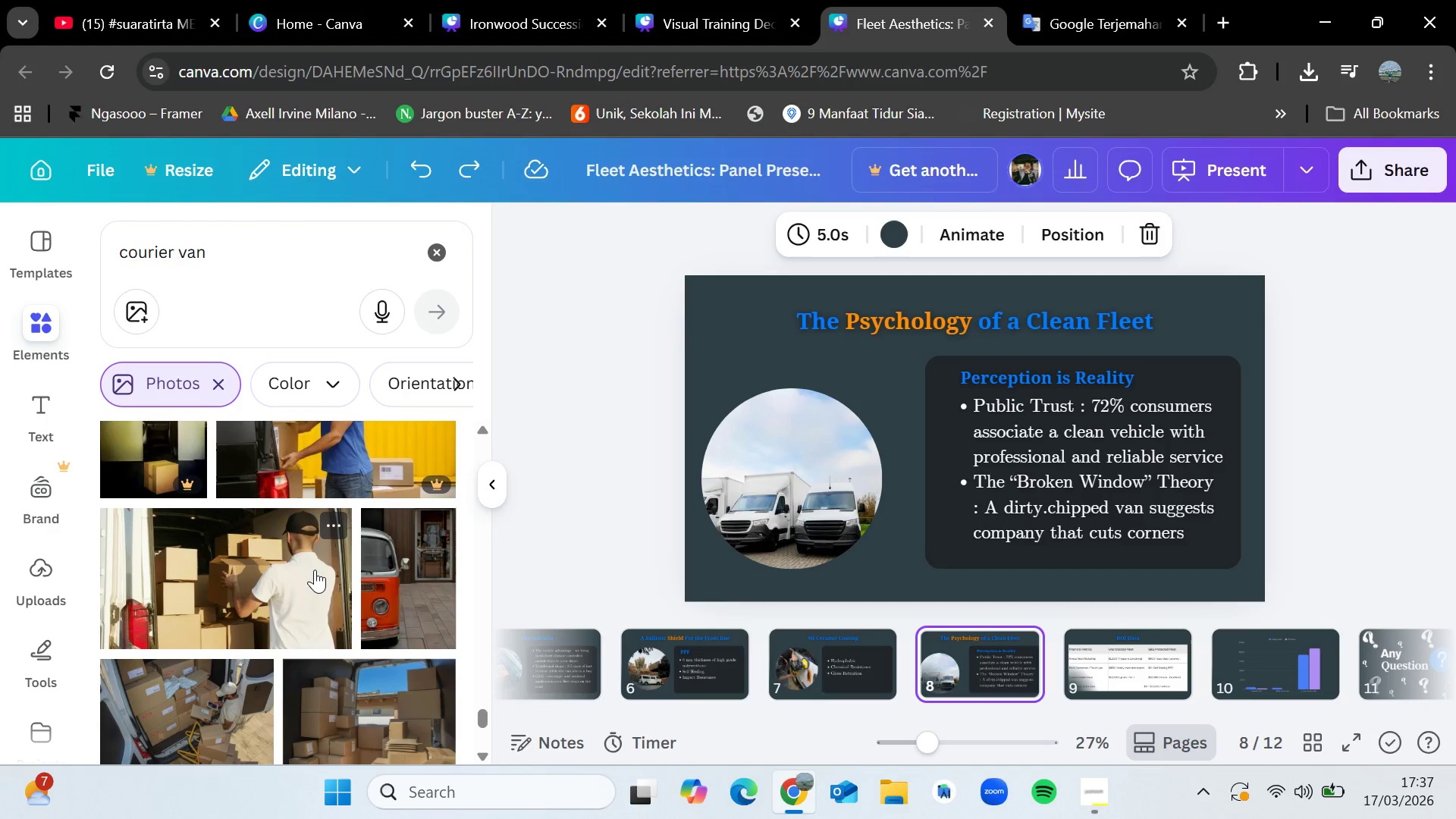 
scroll: coordinate [315, 570], scroll_direction: up, amount: 7.0
 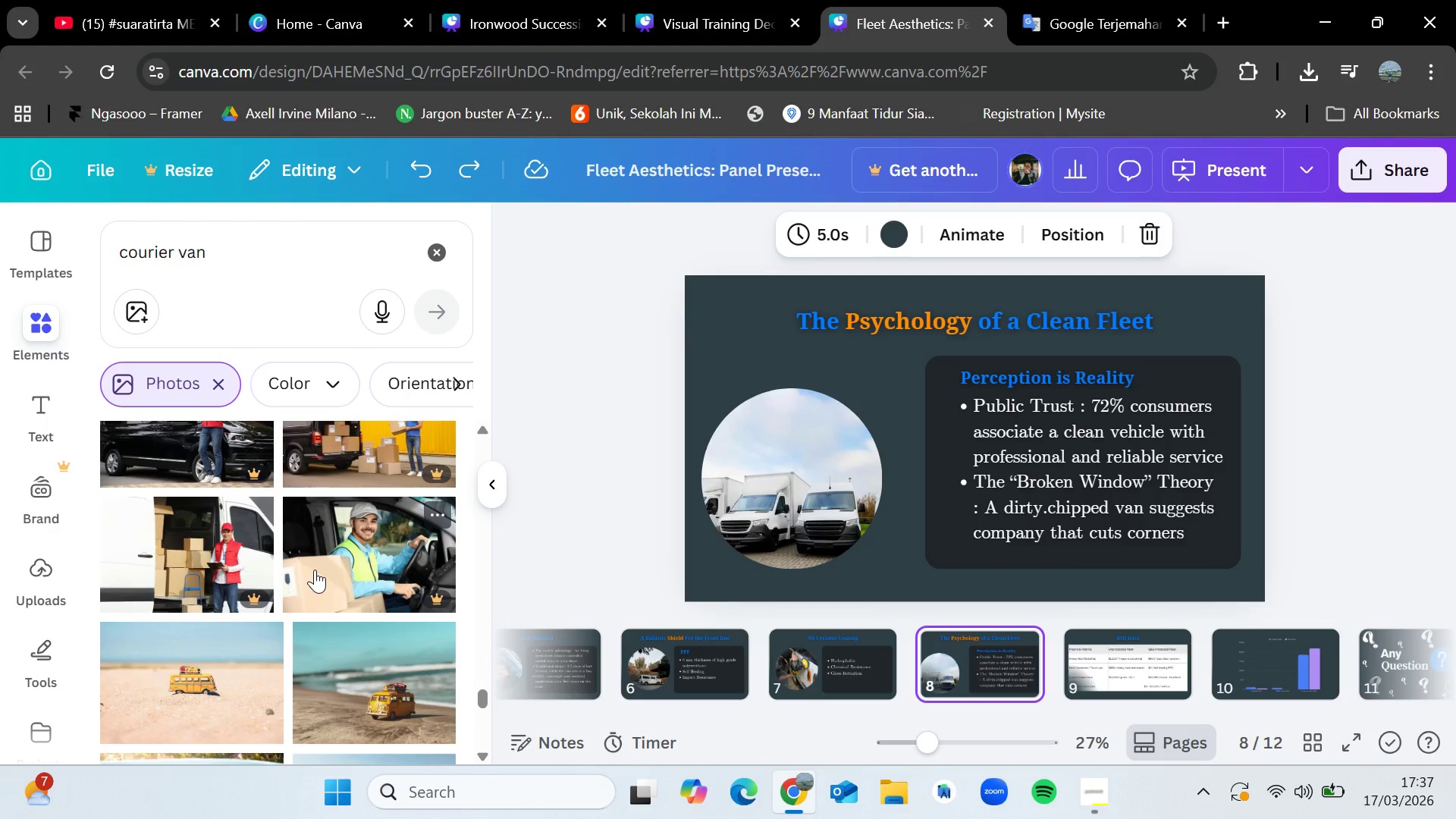 
wait(10.45)
 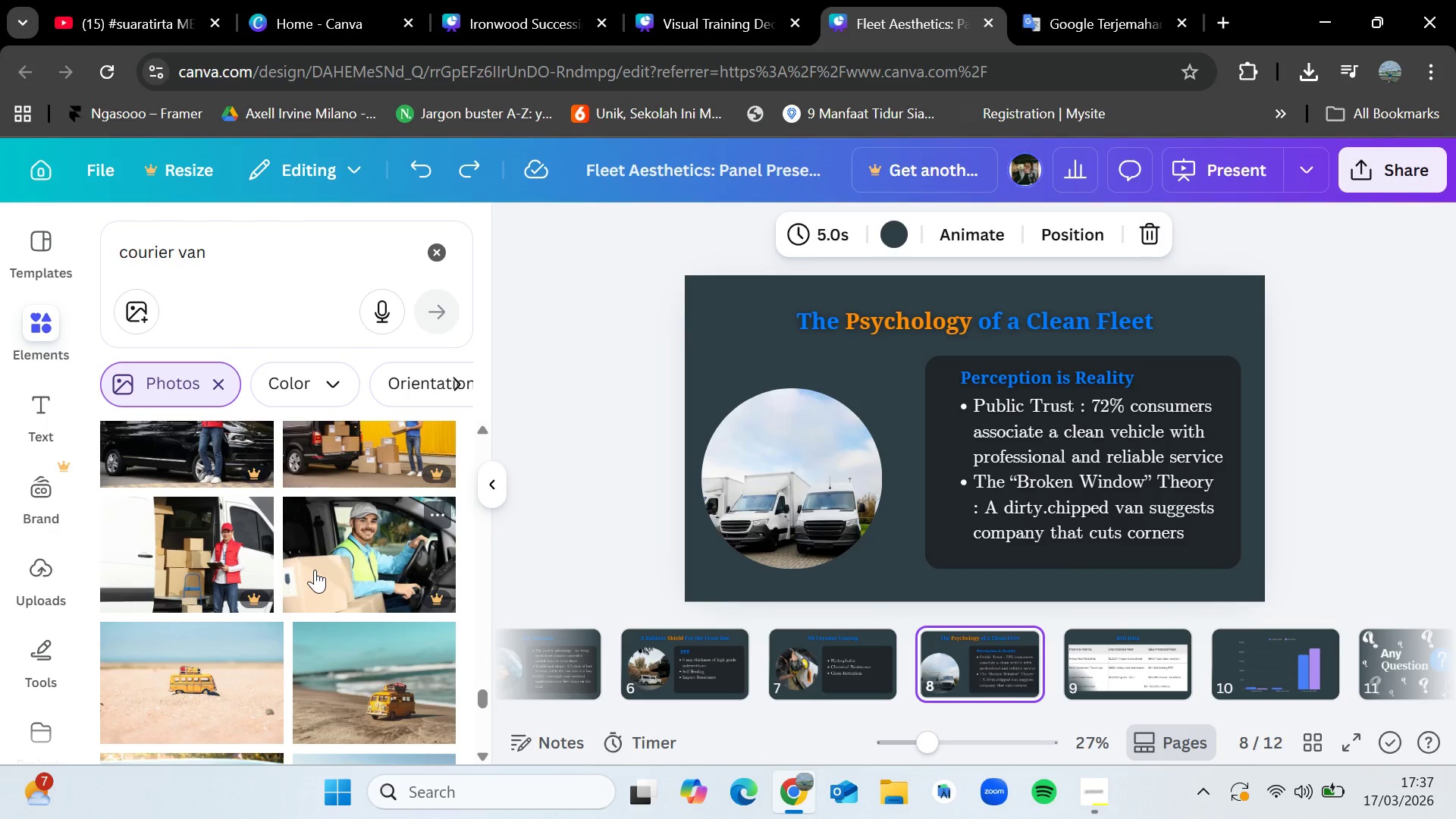 
scroll: coordinate [337, 589], scroll_direction: up, amount: 7.0
 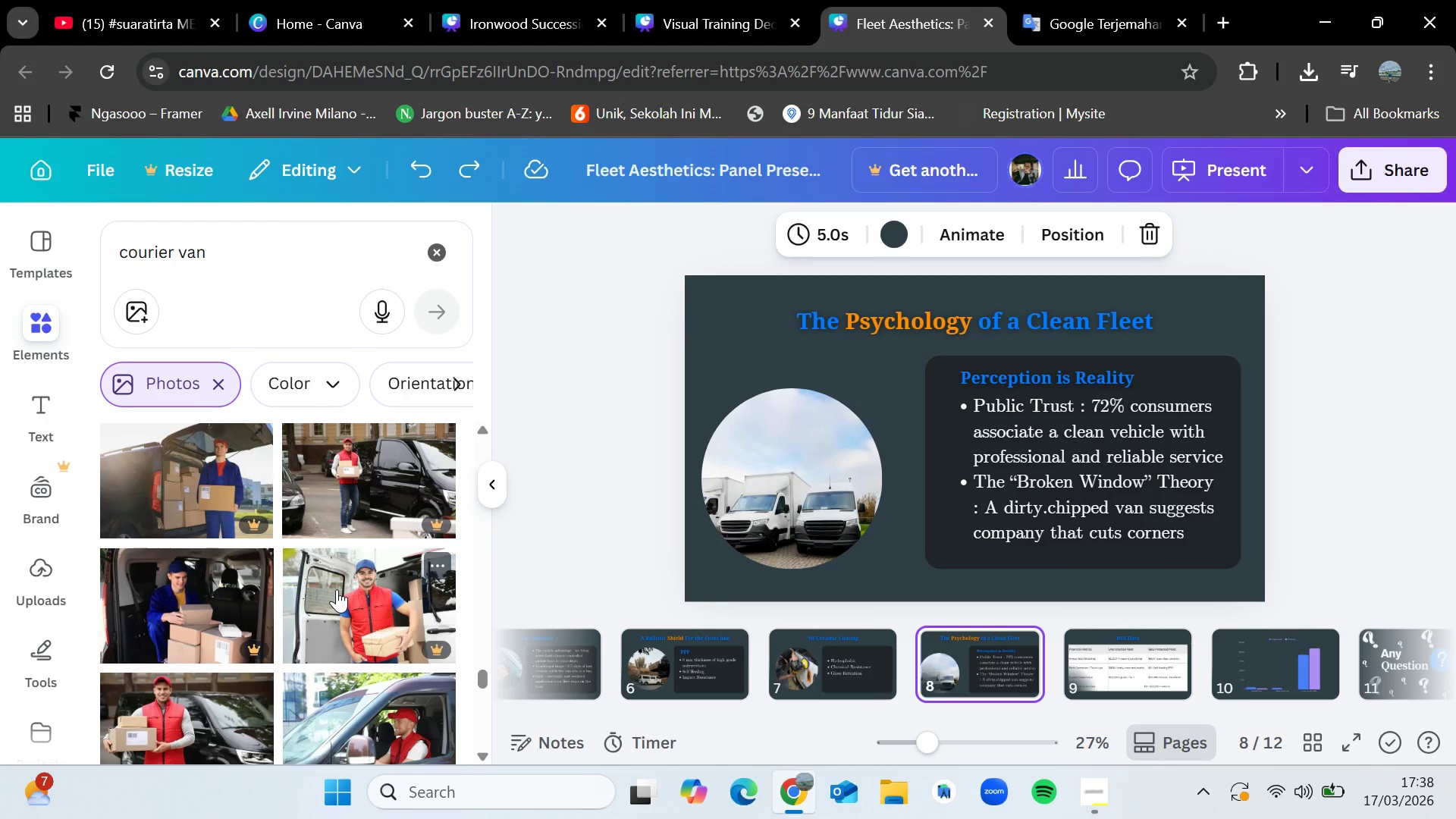 
wait(17.33)
 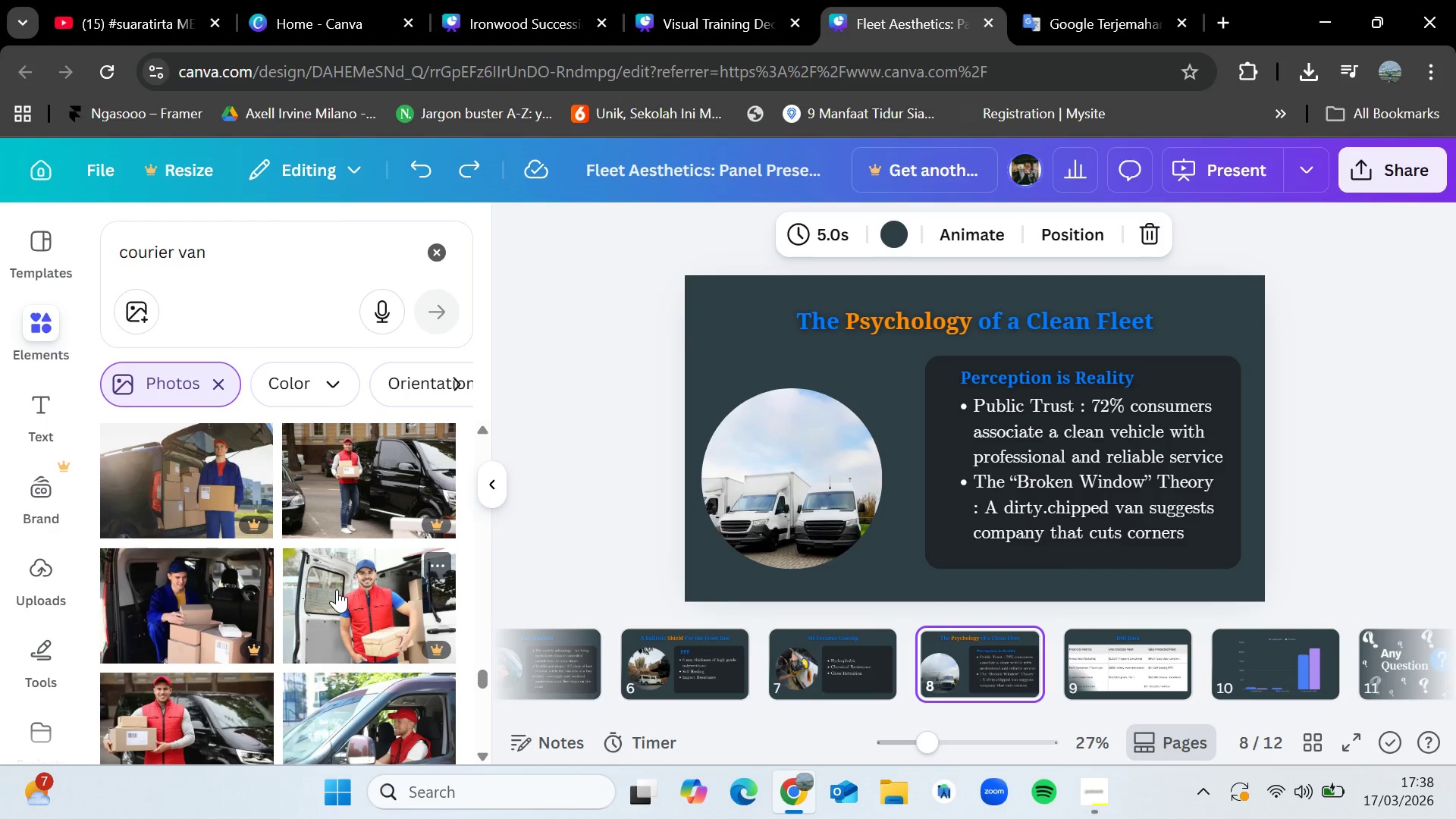 
scroll: coordinate [337, 589], scroll_direction: down, amount: 2.0
 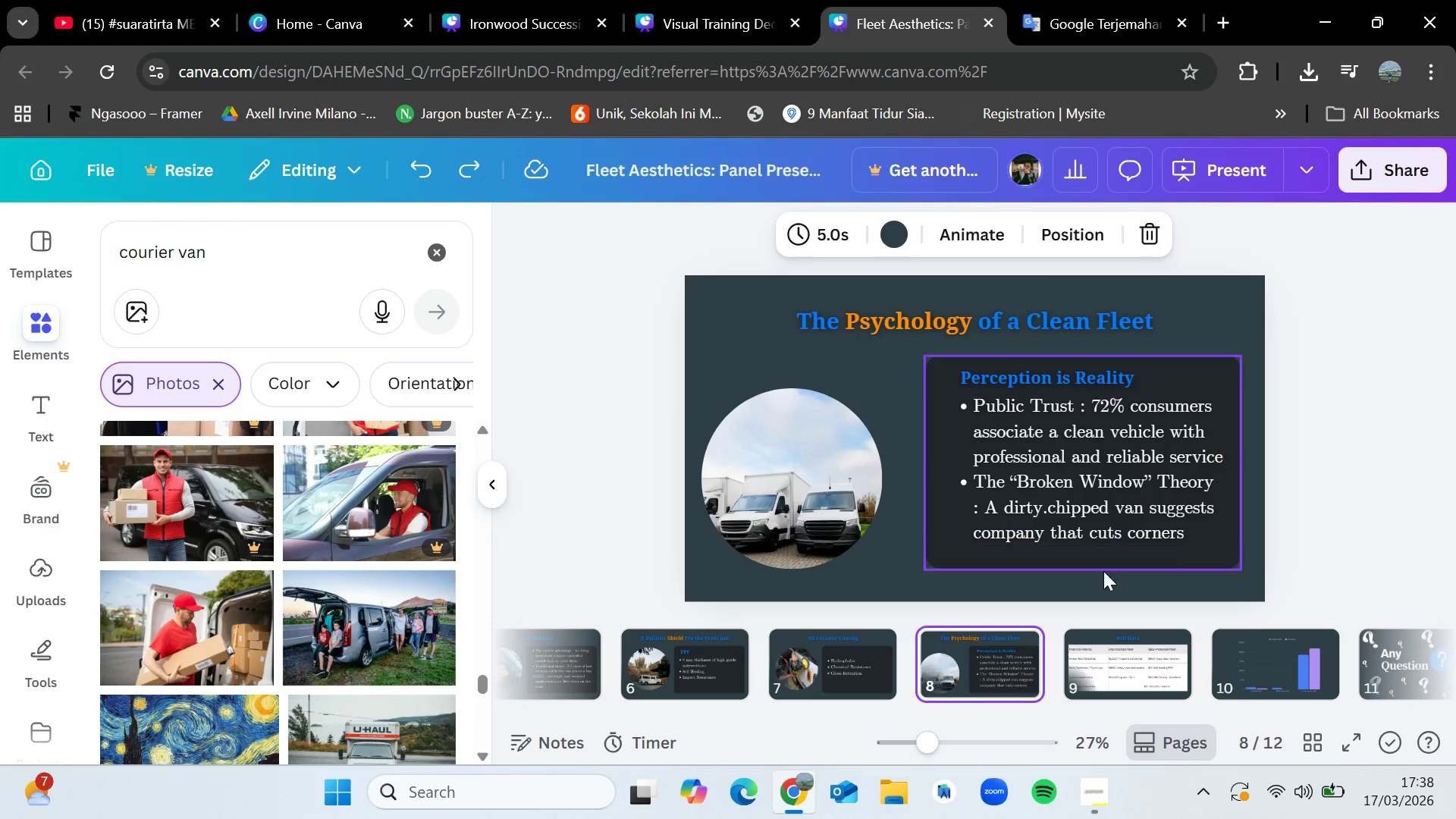 
left_click([1357, 470])
 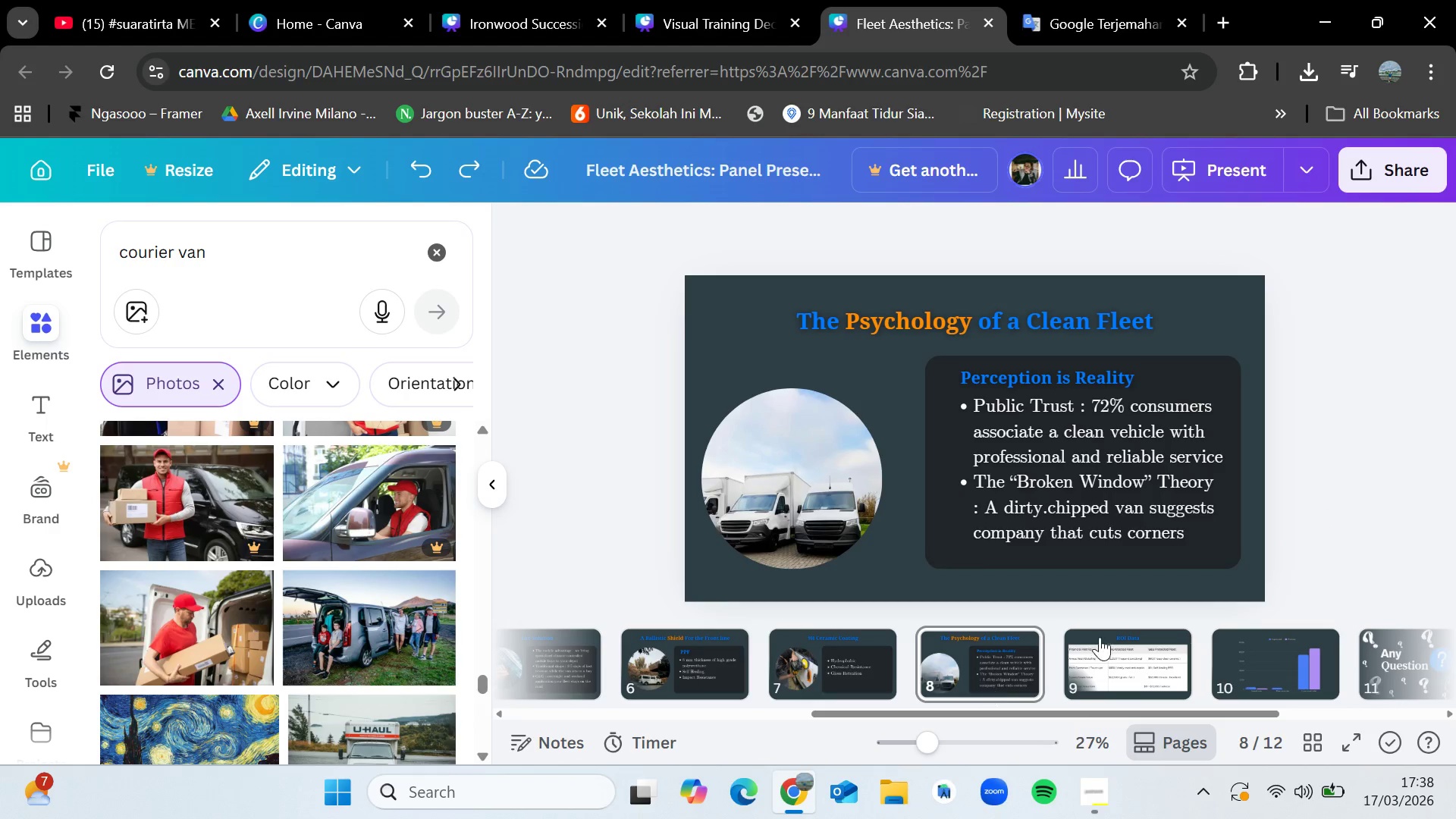 
left_click([1090, 651])
 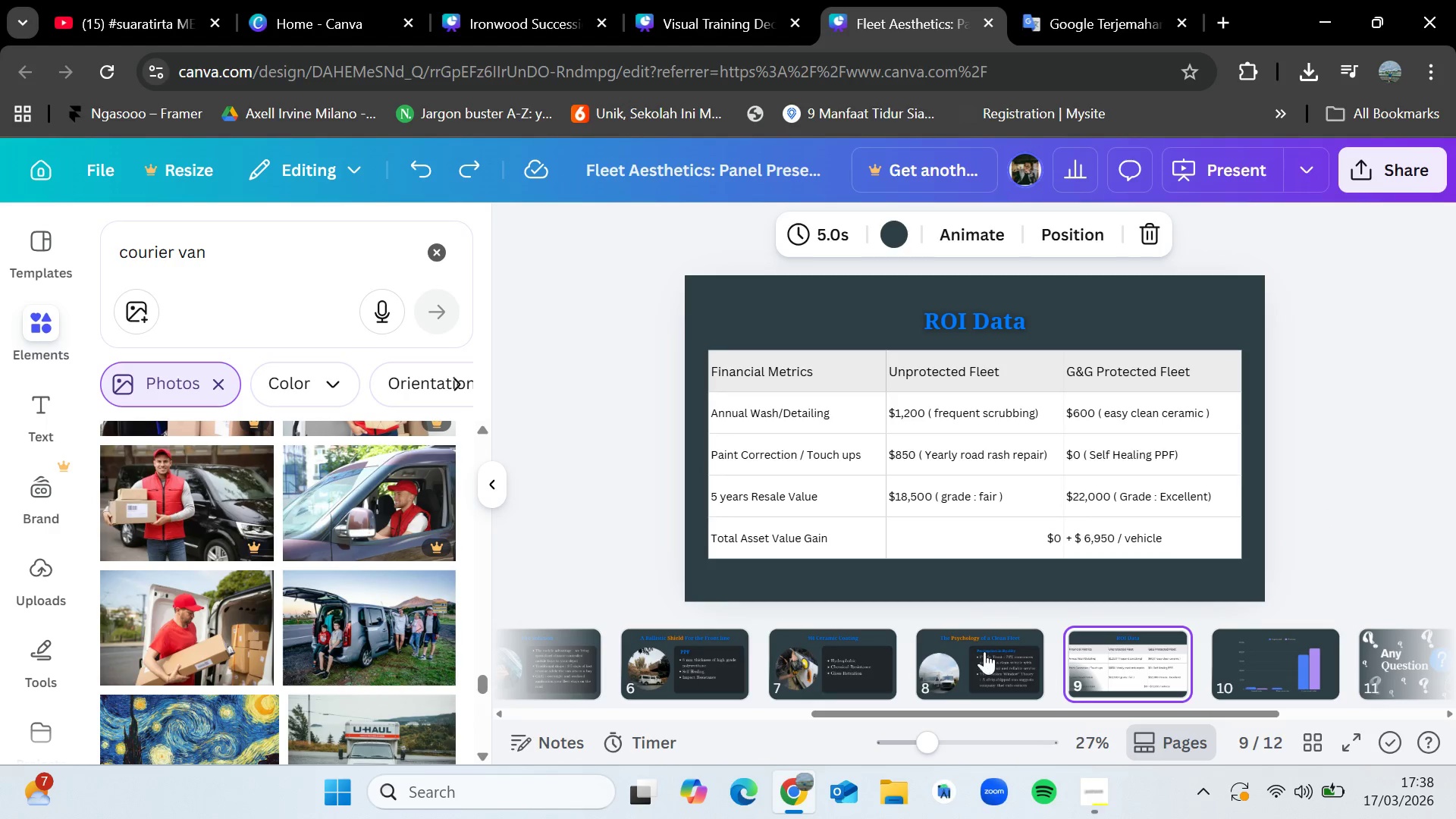 
left_click([974, 651])
 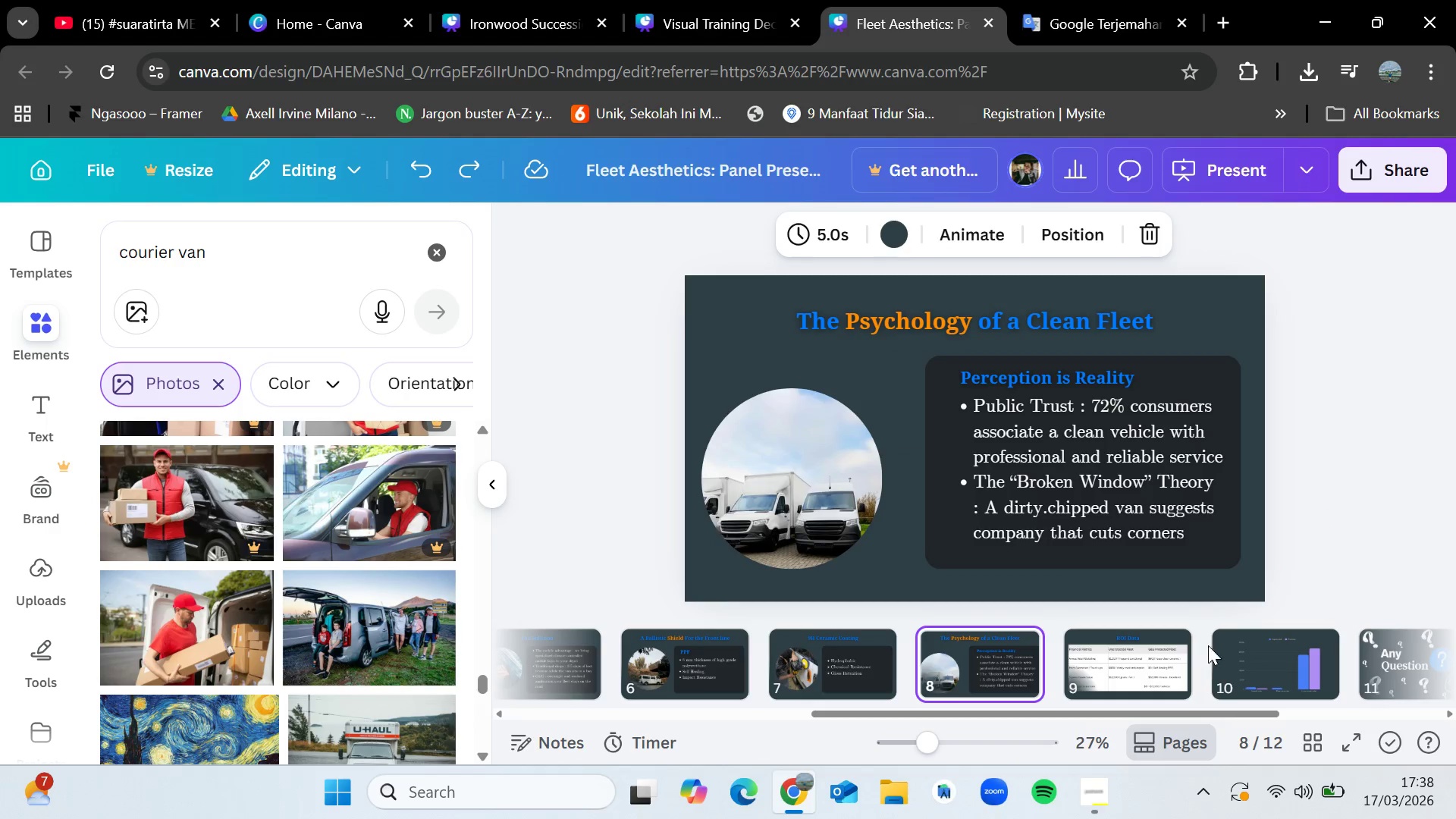 
left_click([1243, 641])
 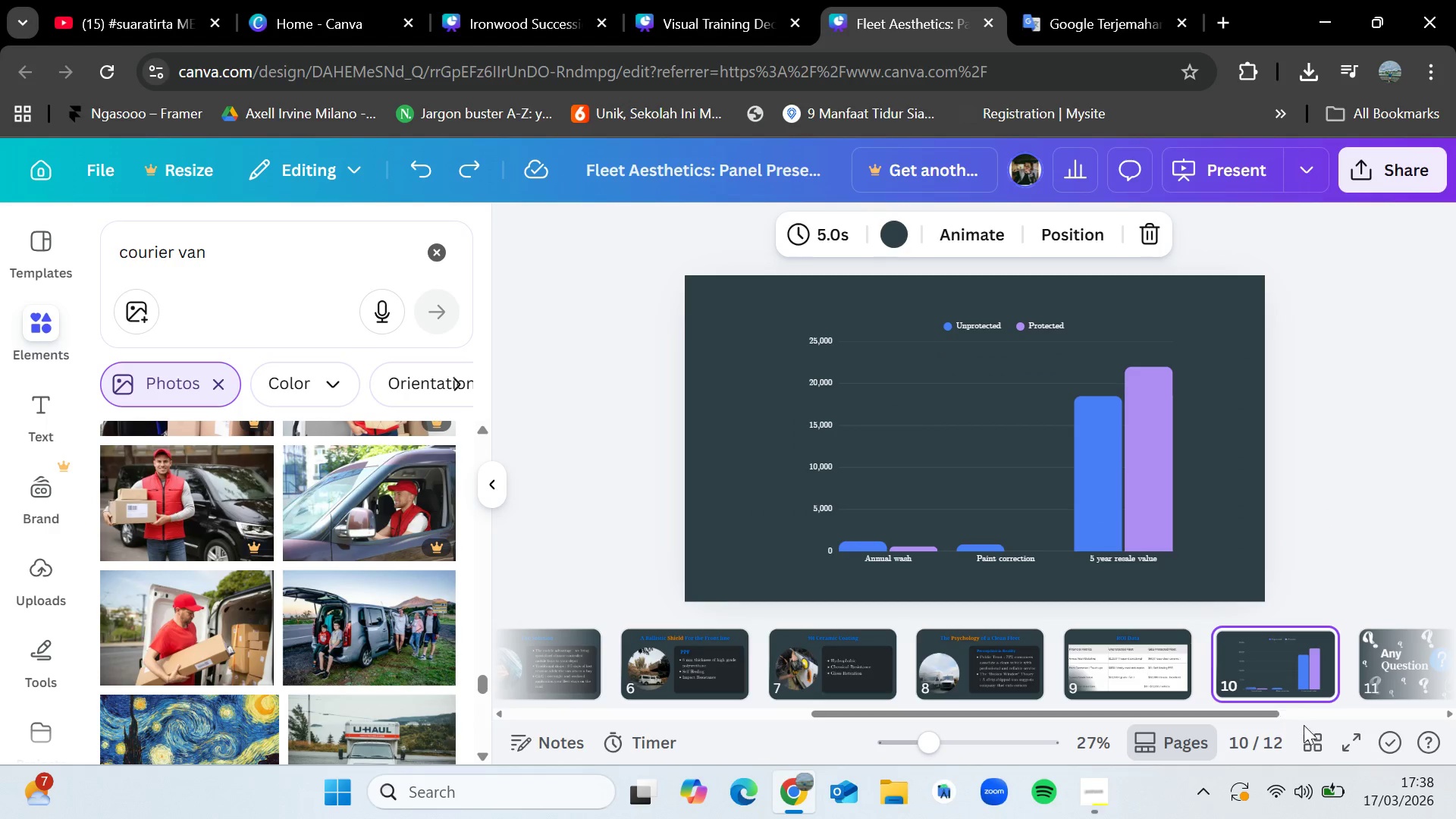 
mouse_move([1316, 736])
 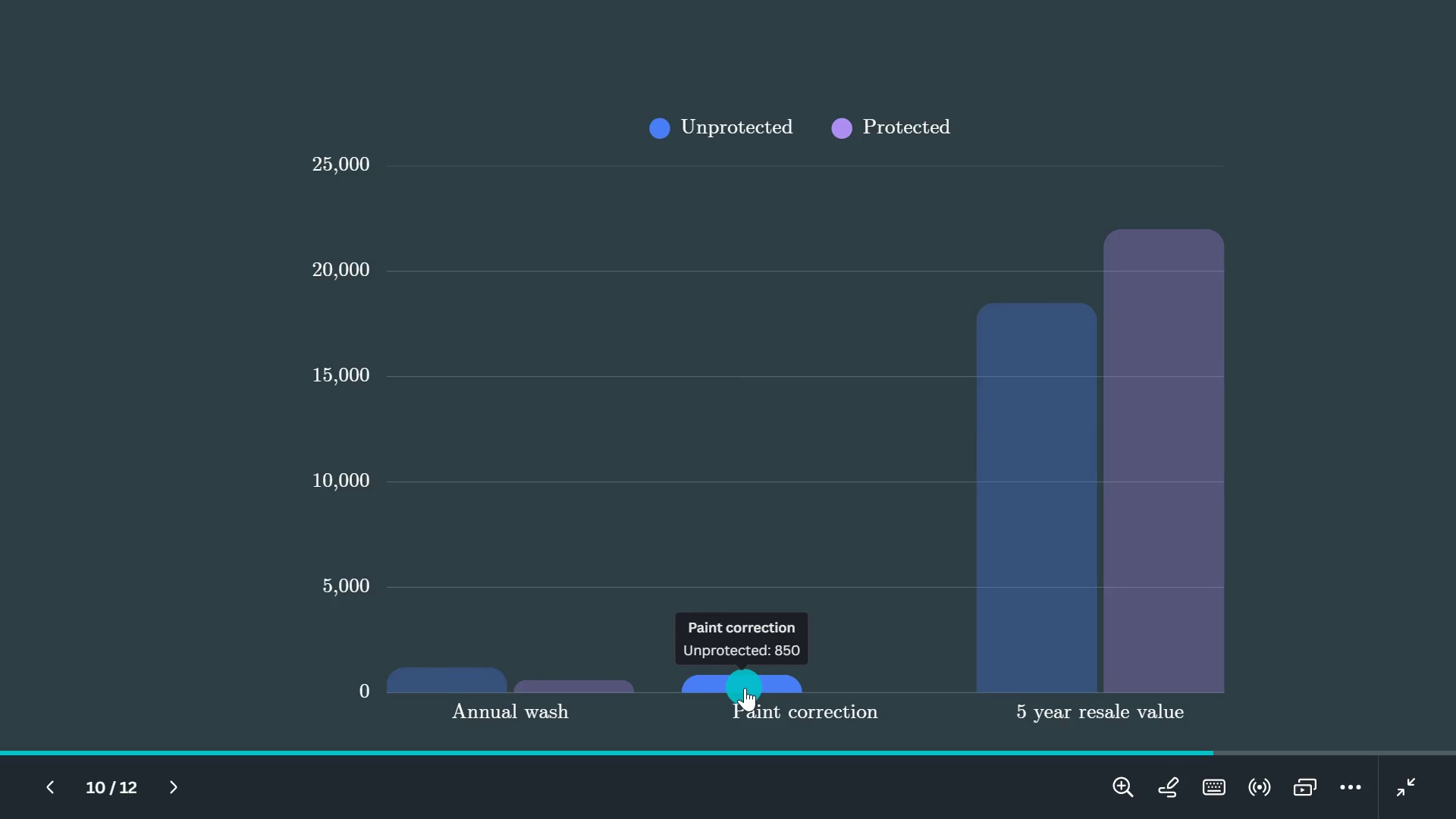 
wait(14.36)
 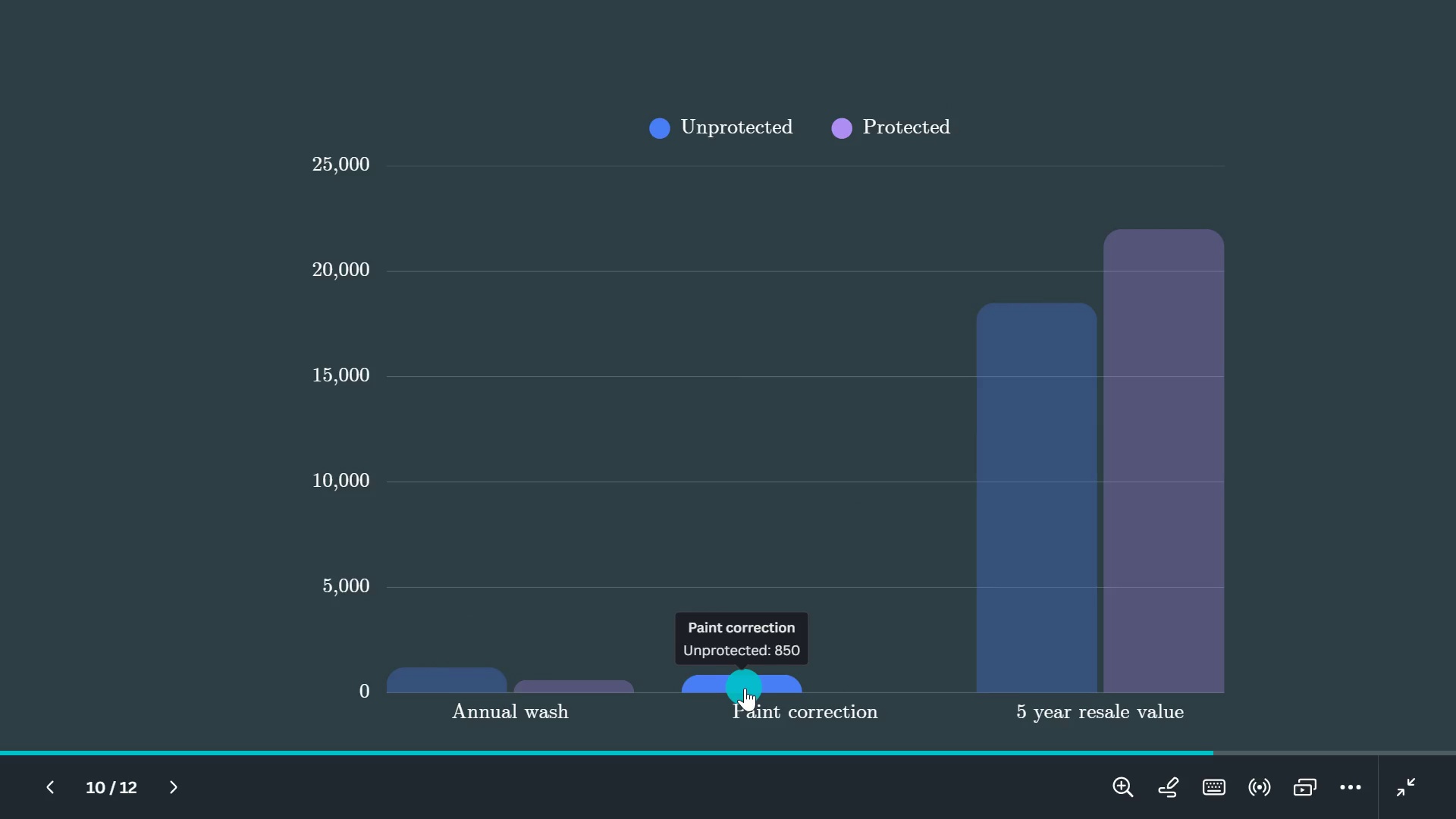 
left_click([1327, 485])
 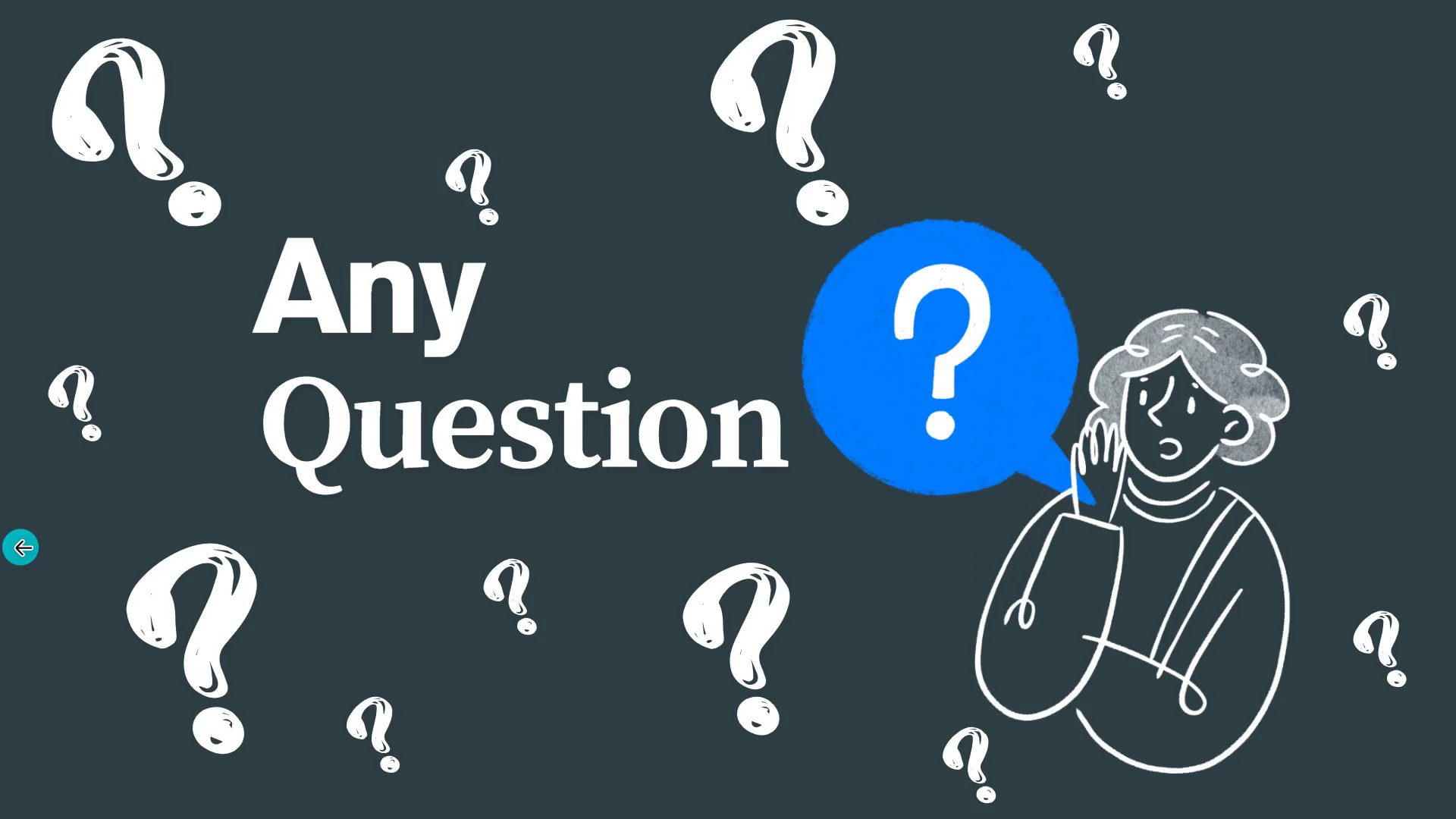 
double_click([23, 548])
 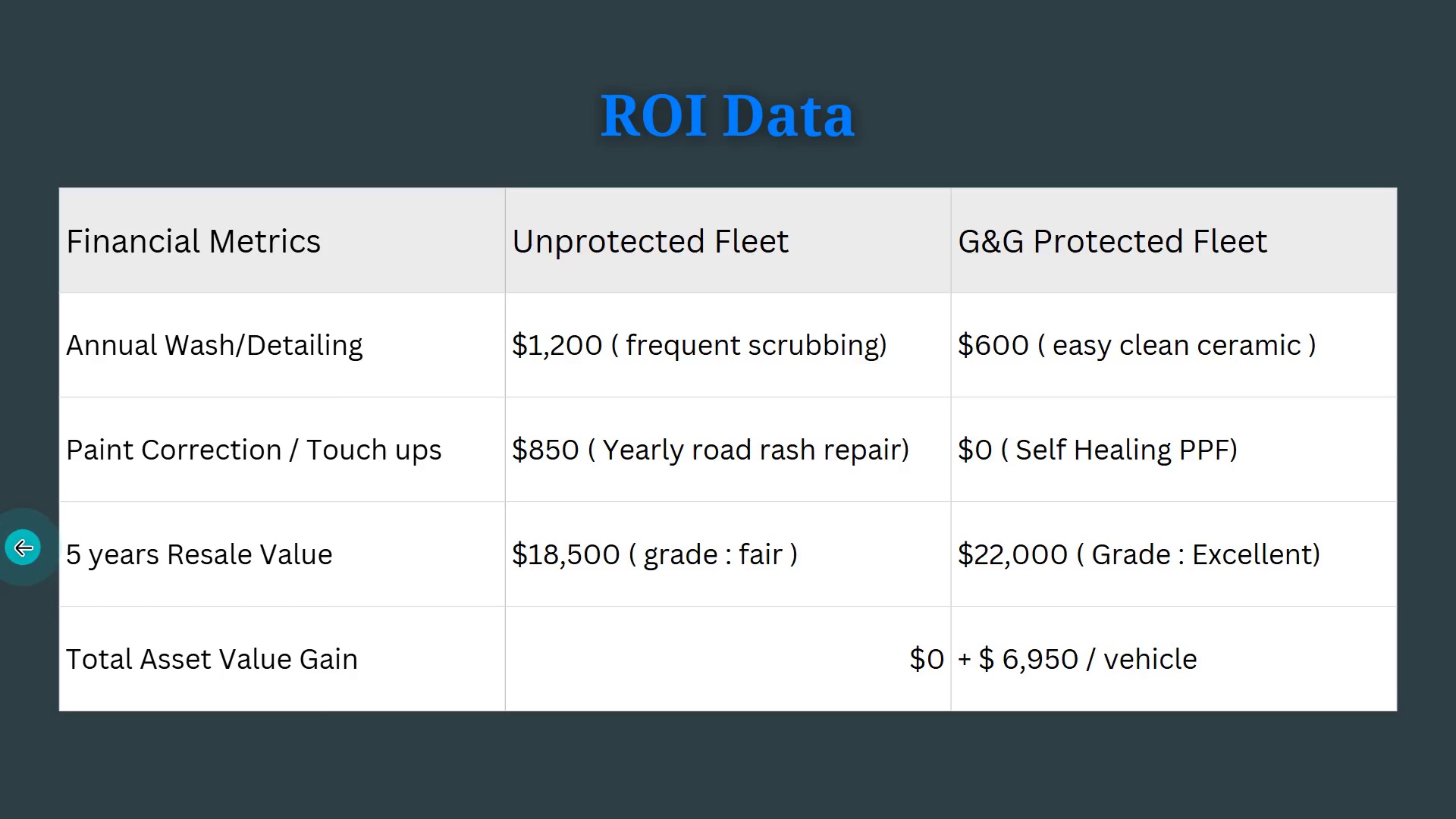 
left_click([23, 548])
 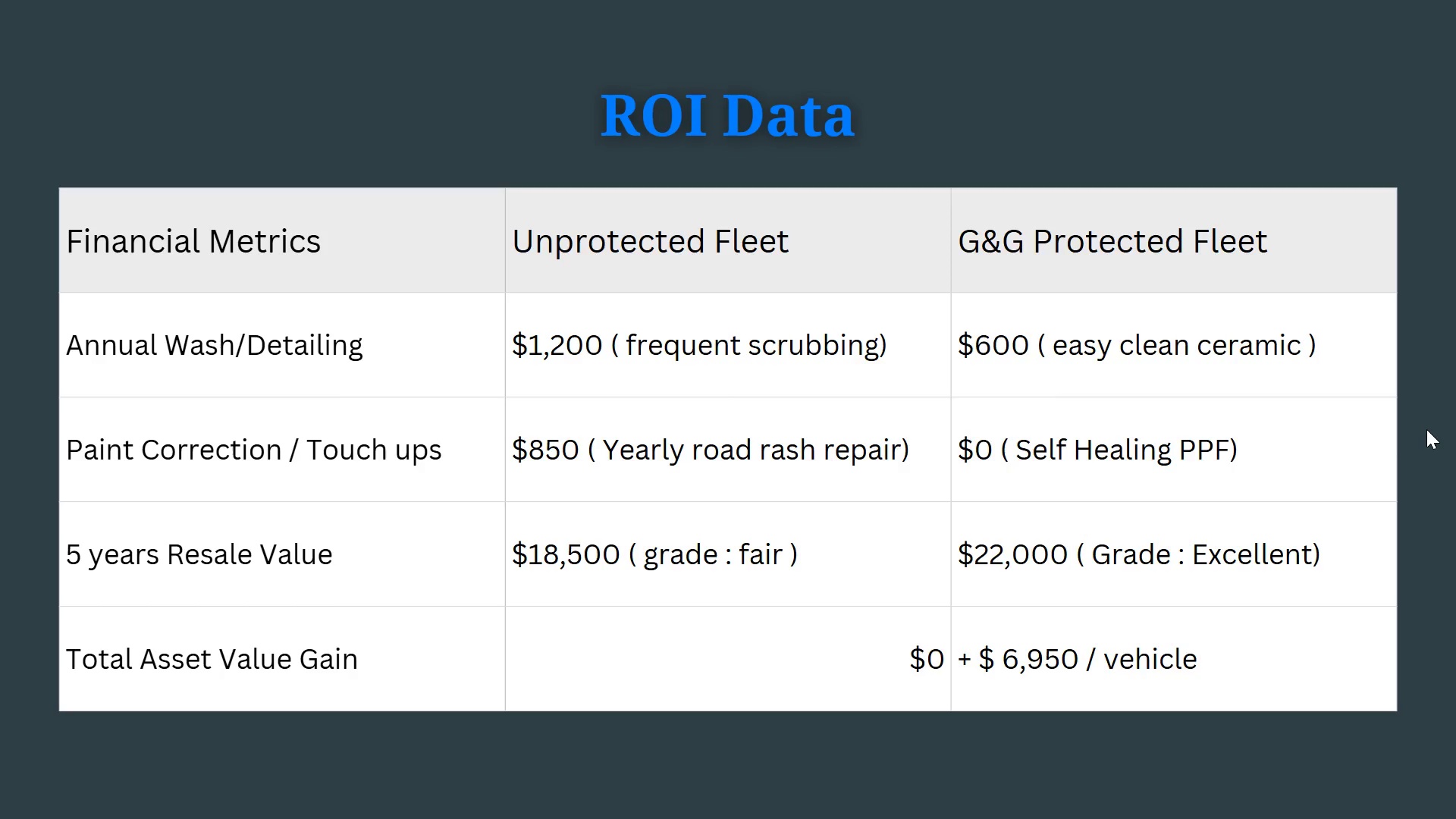 
wait(21.12)
 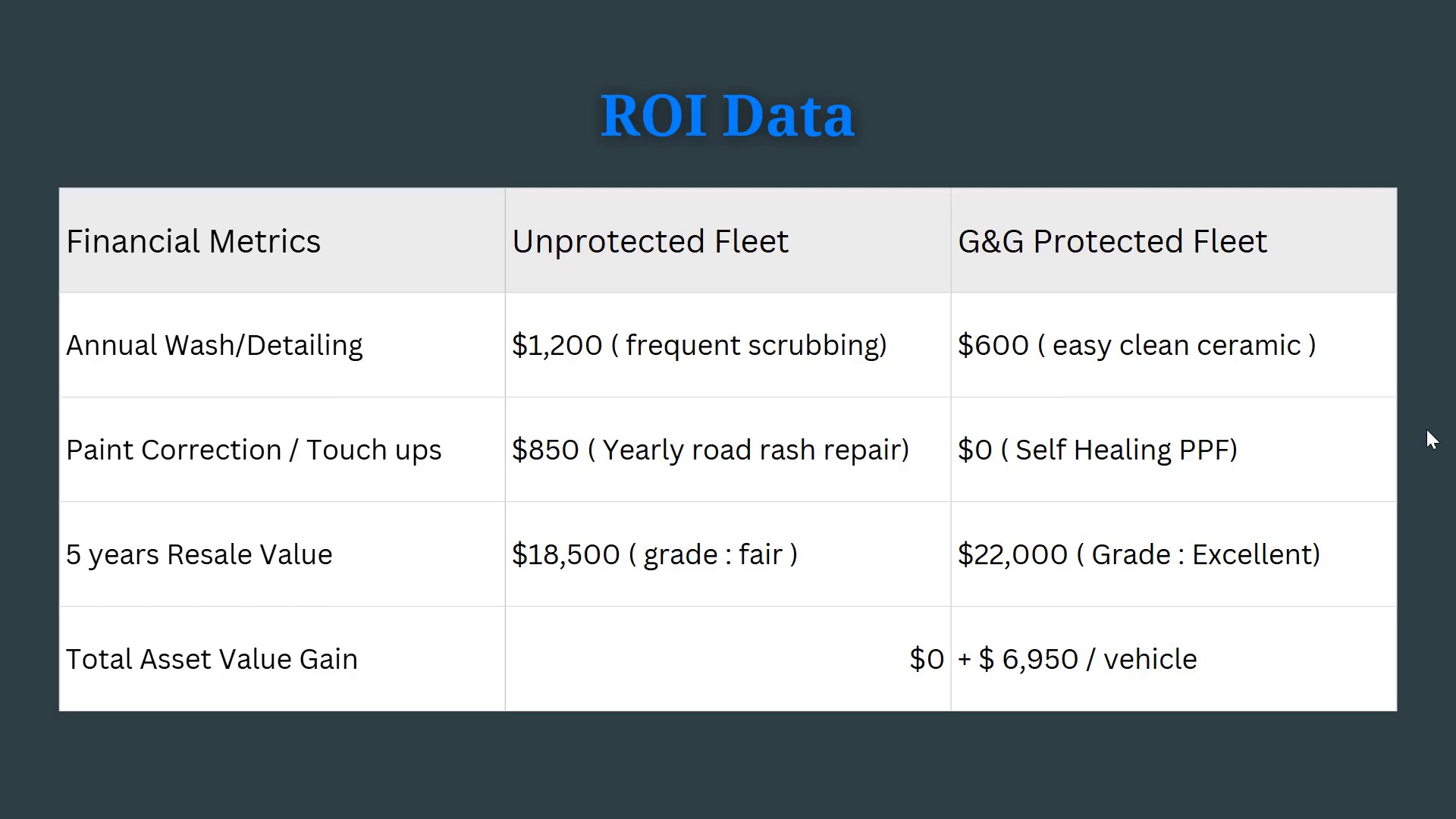 
key(ArrowLeft)
 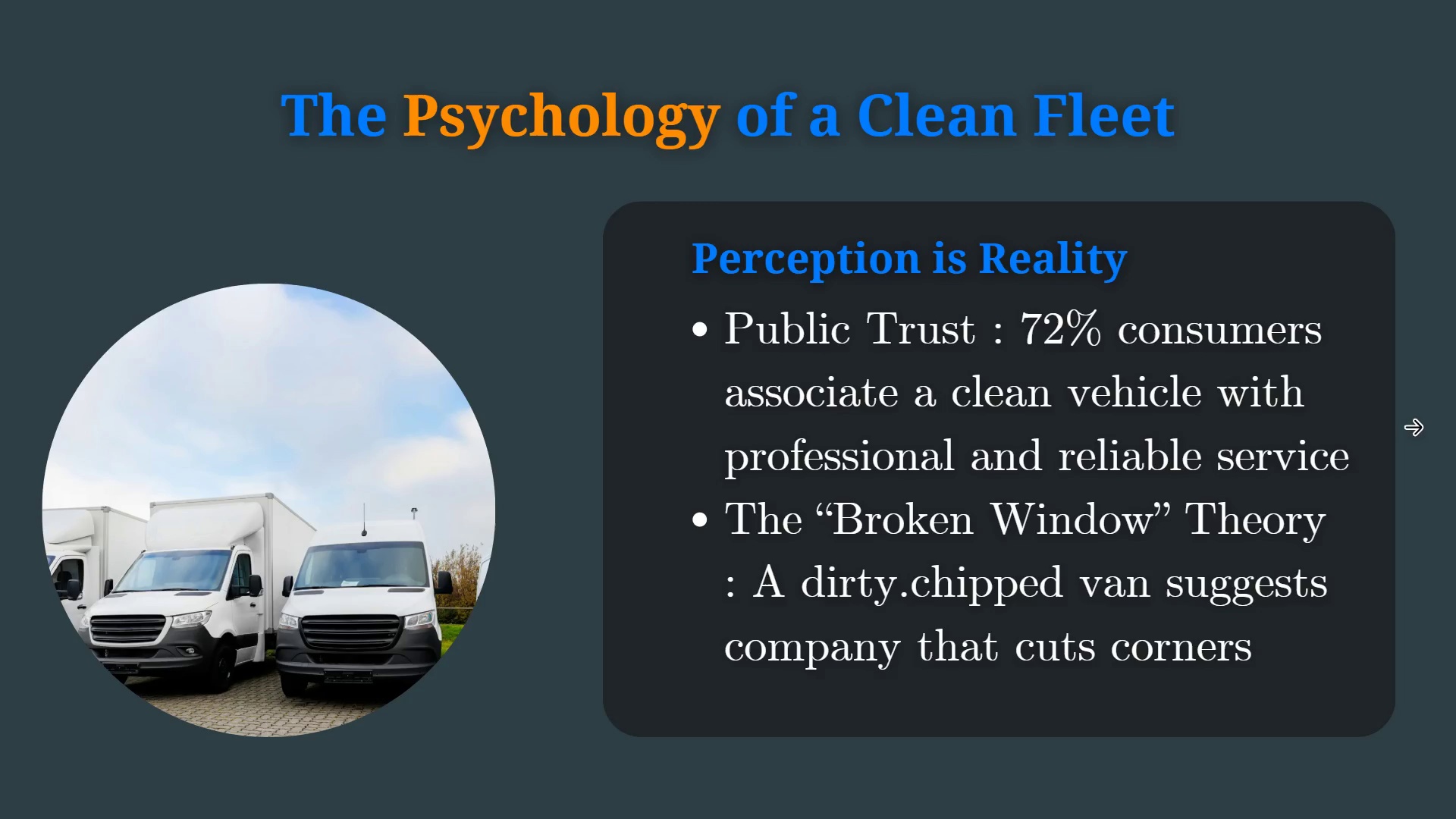 
key(ArrowLeft)
 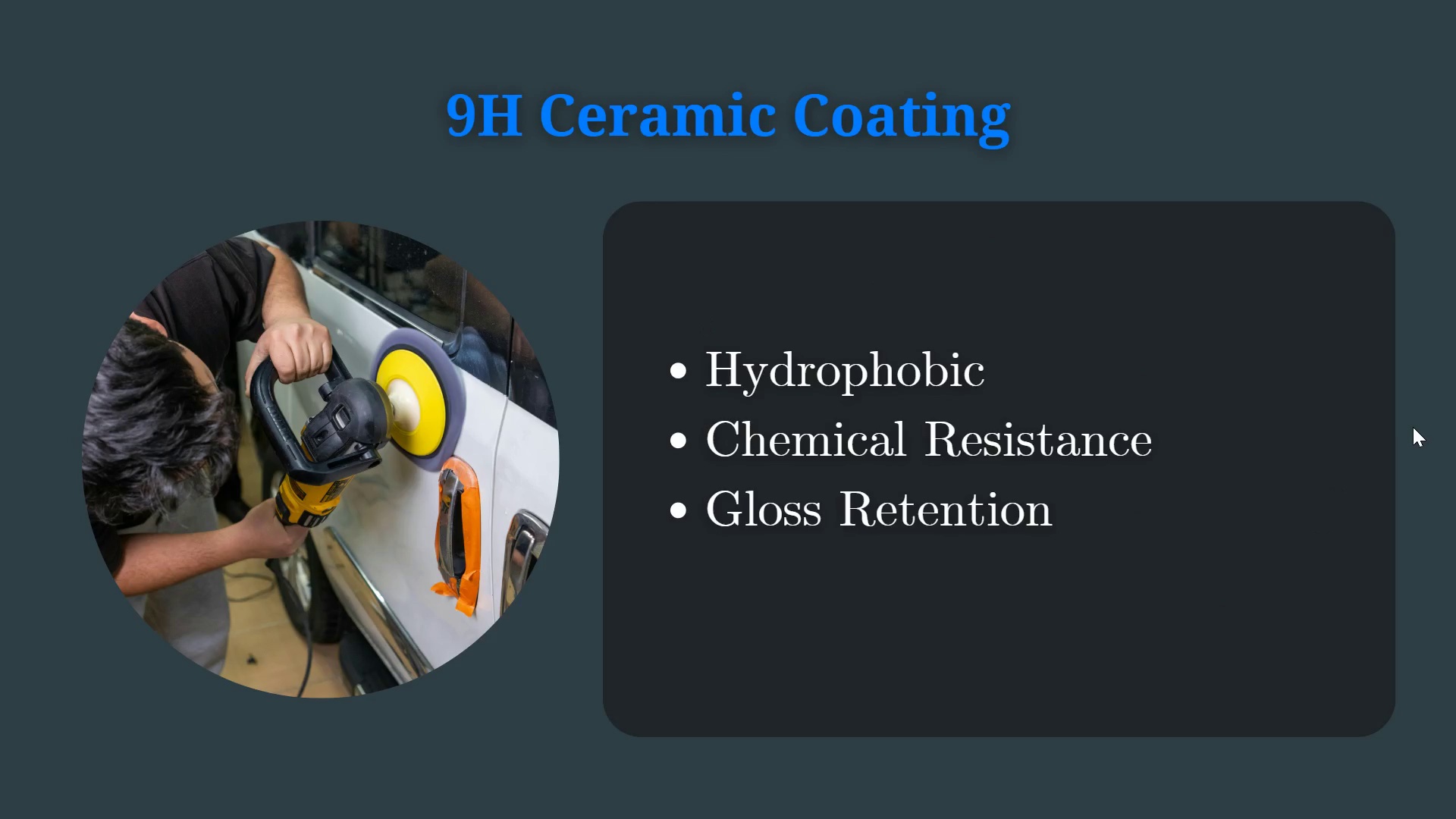 
key(ArrowLeft)
 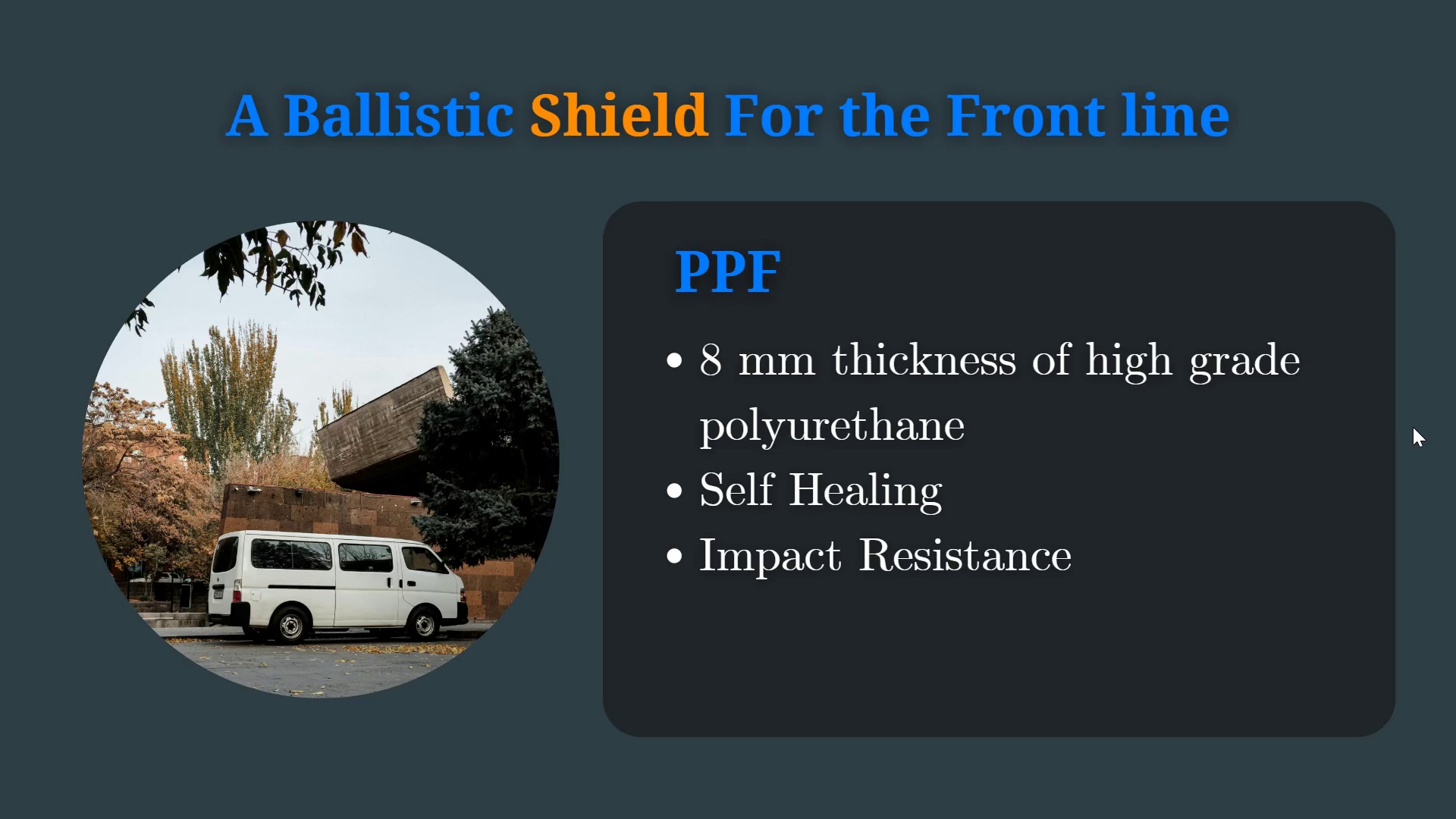 
wait(8.36)
 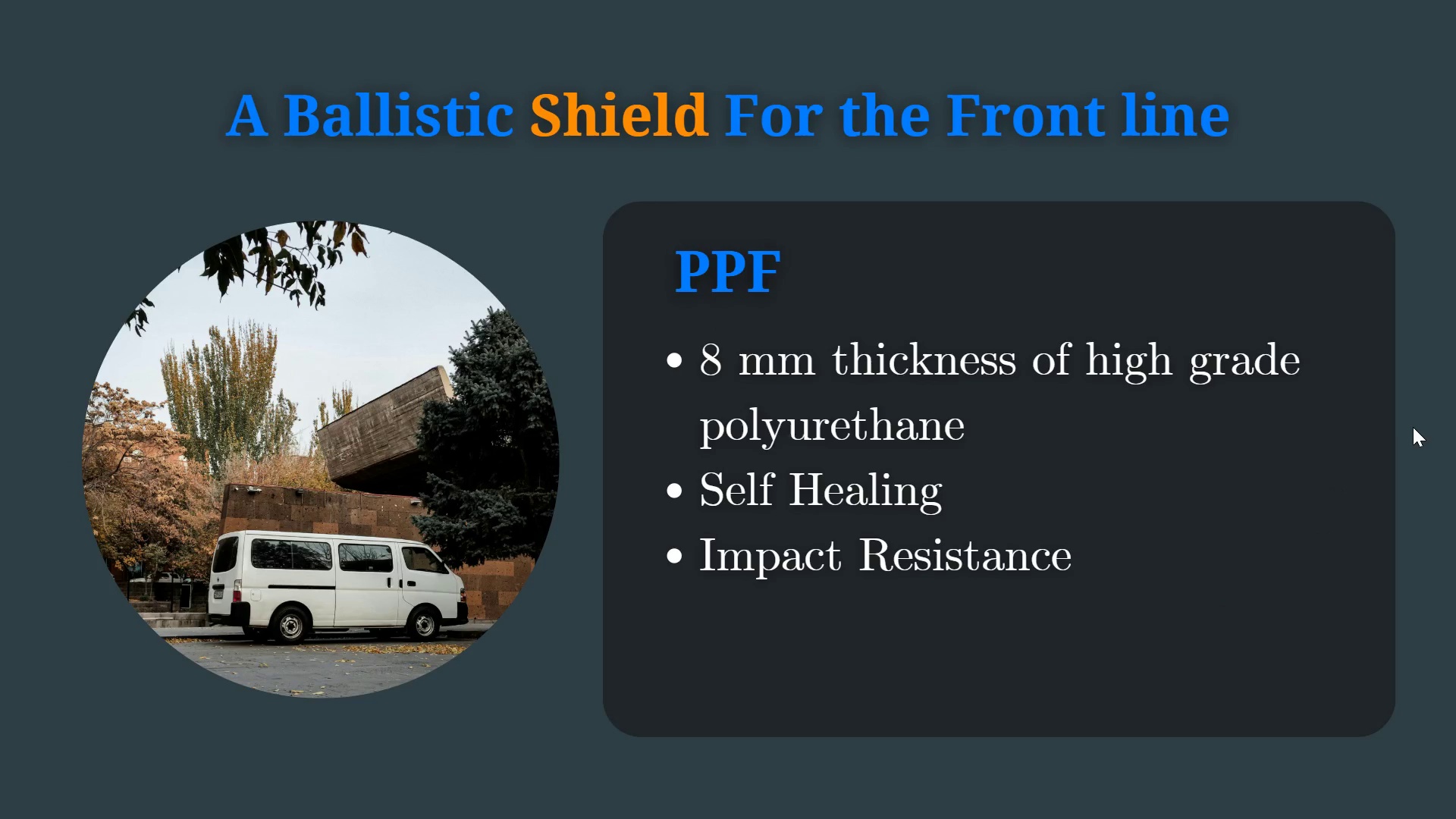 
key(ArrowLeft)
 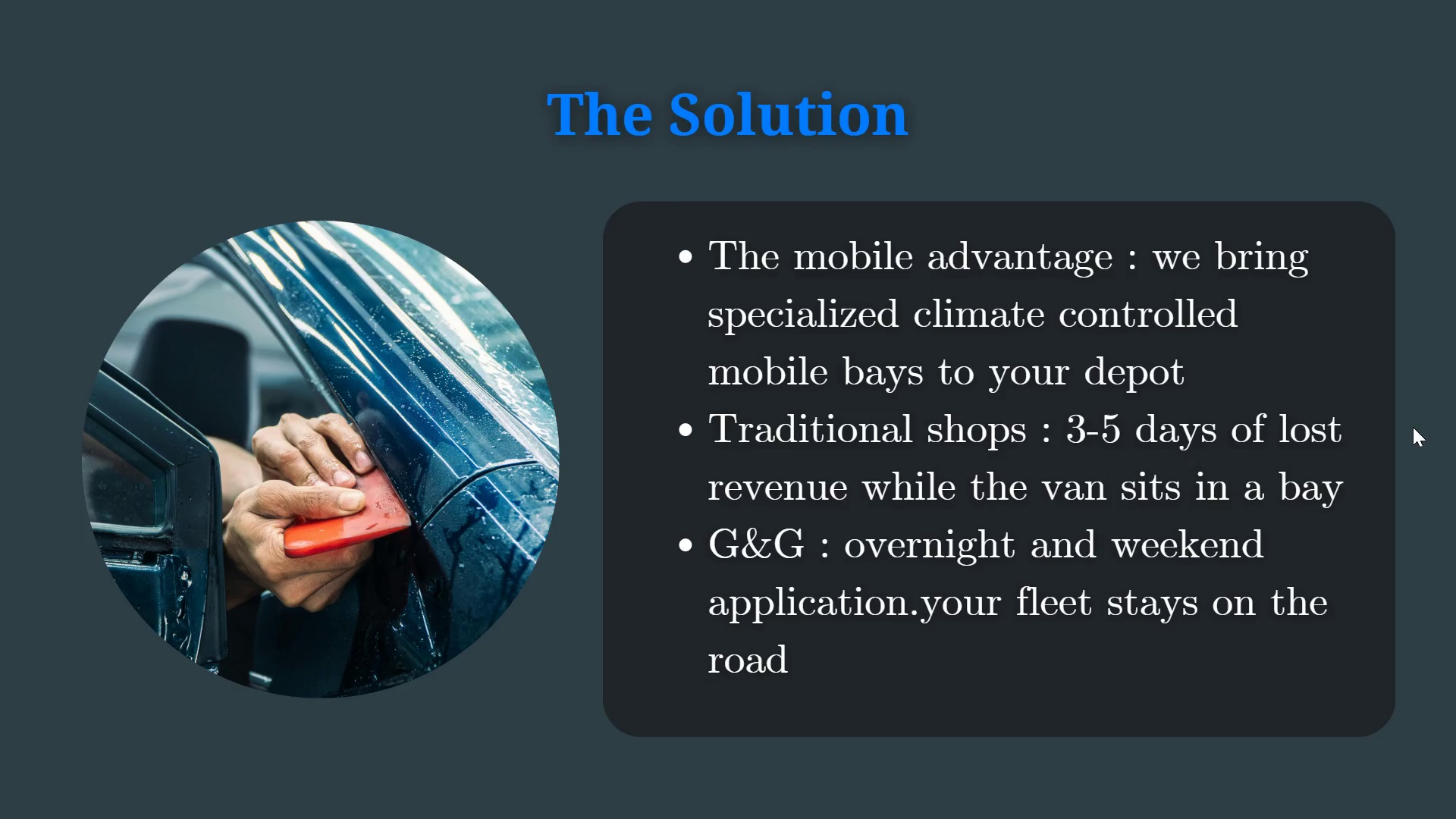 
key(ArrowLeft)
 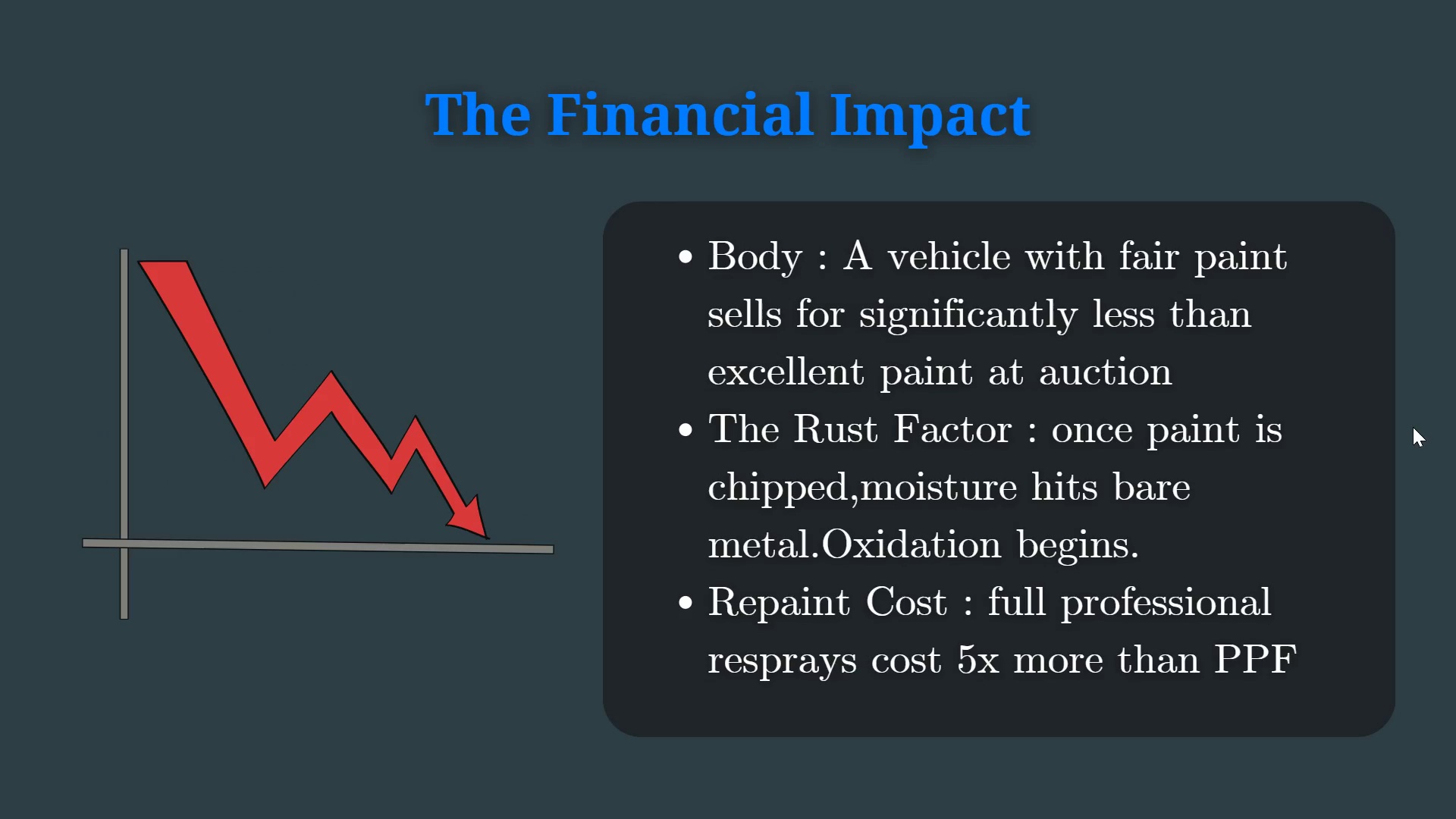 
key(ArrowLeft)
 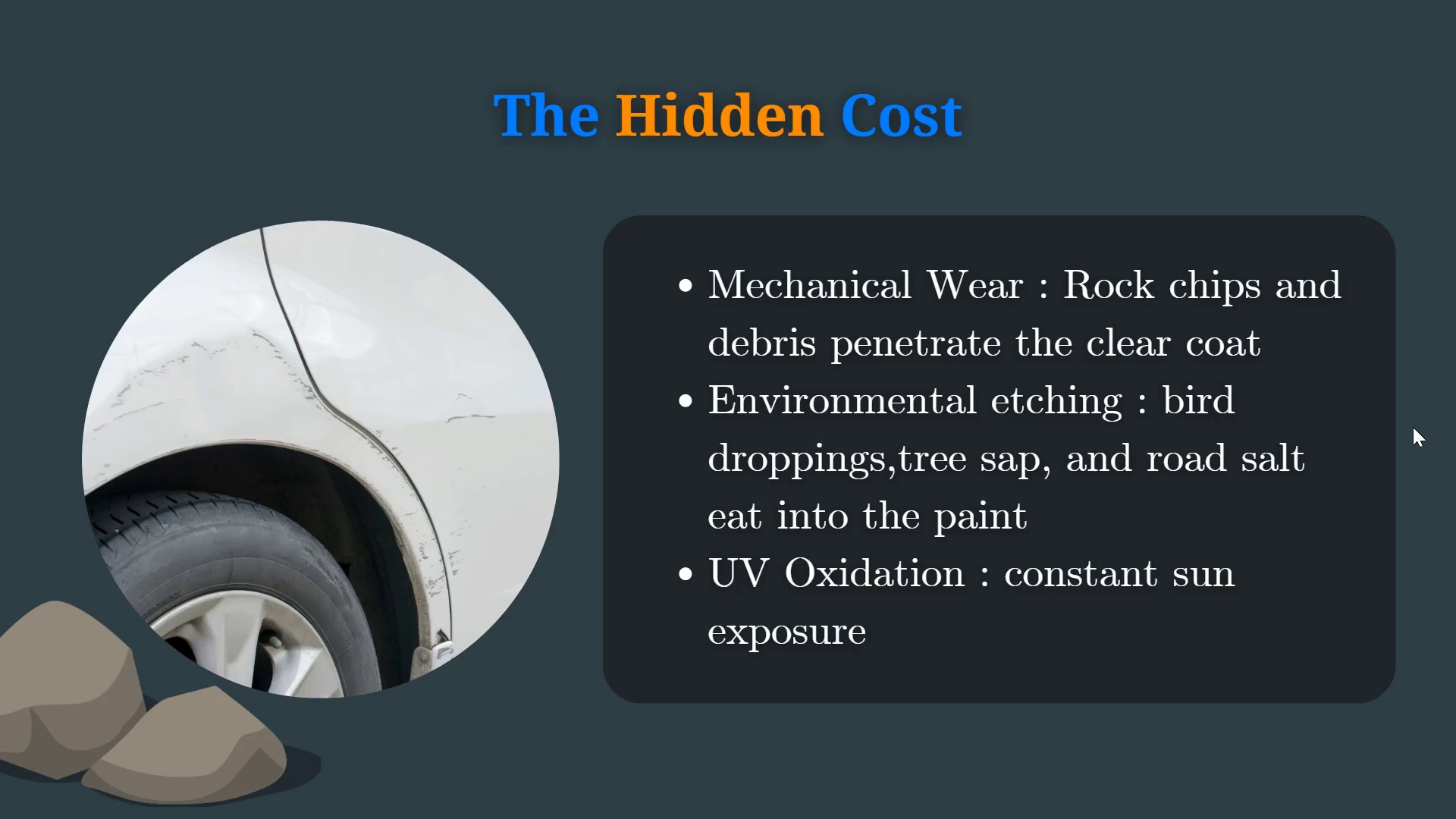 
key(ArrowRight)
 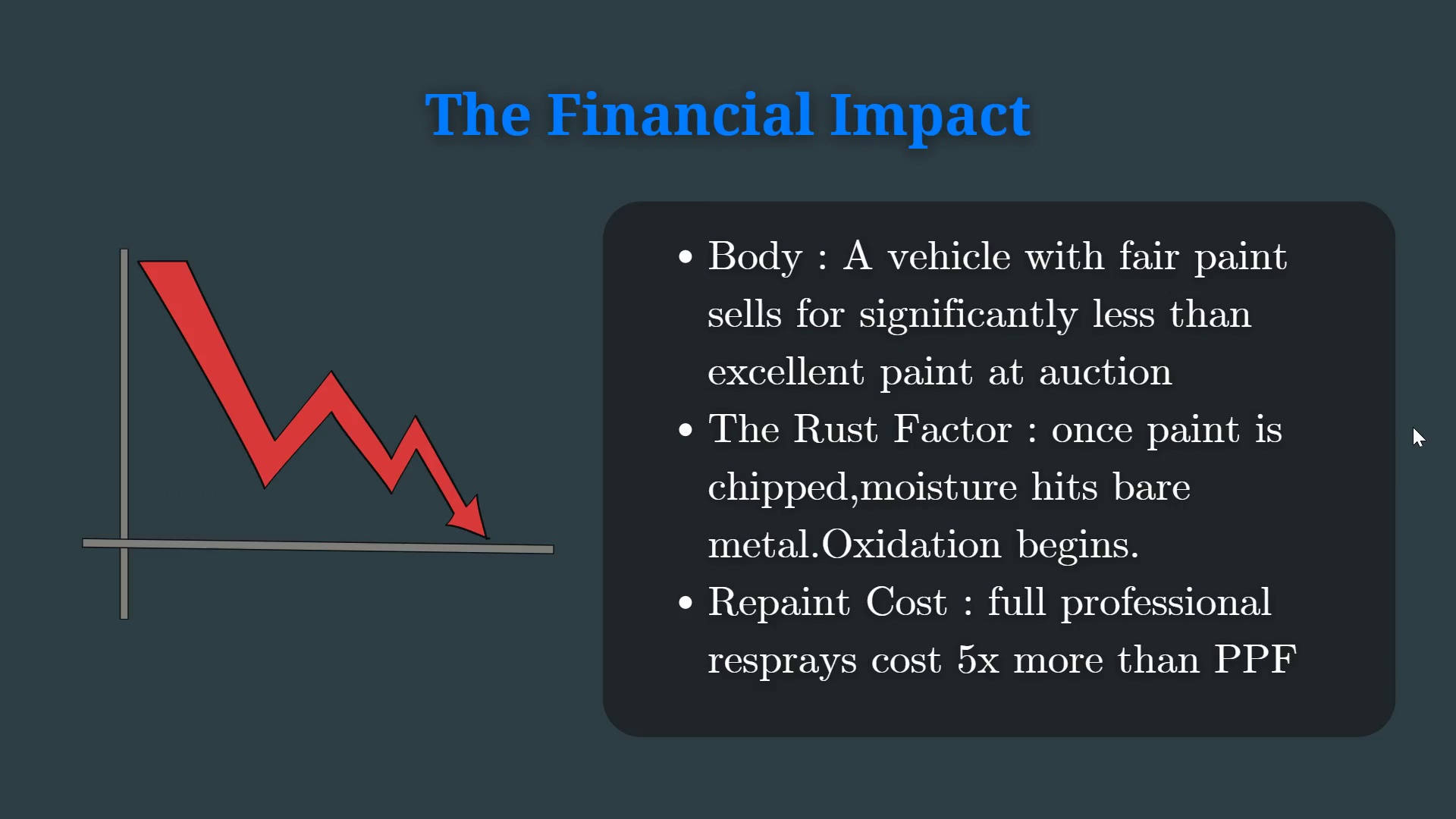 
key(ArrowRight)
 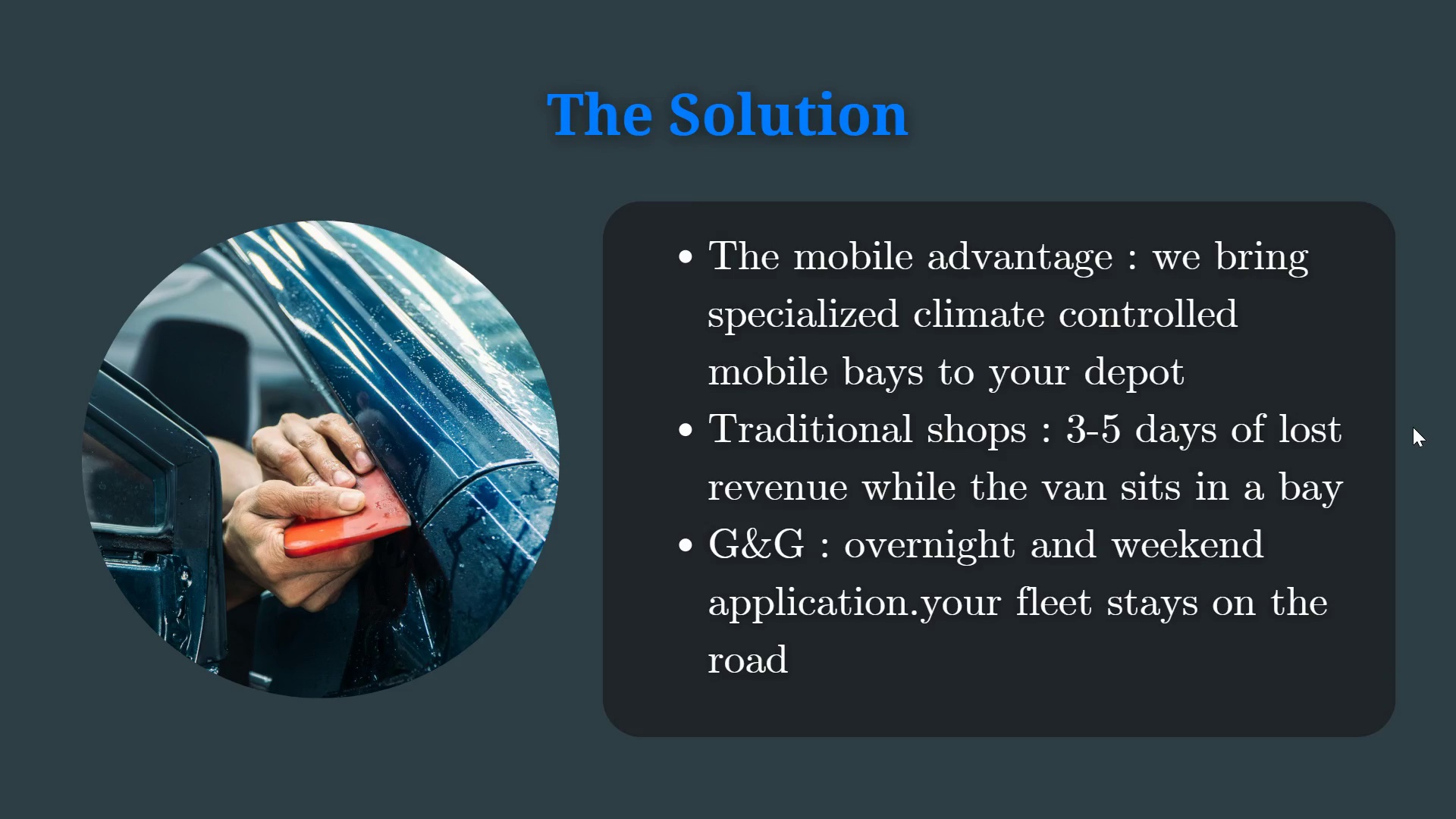 
wait(21.06)
 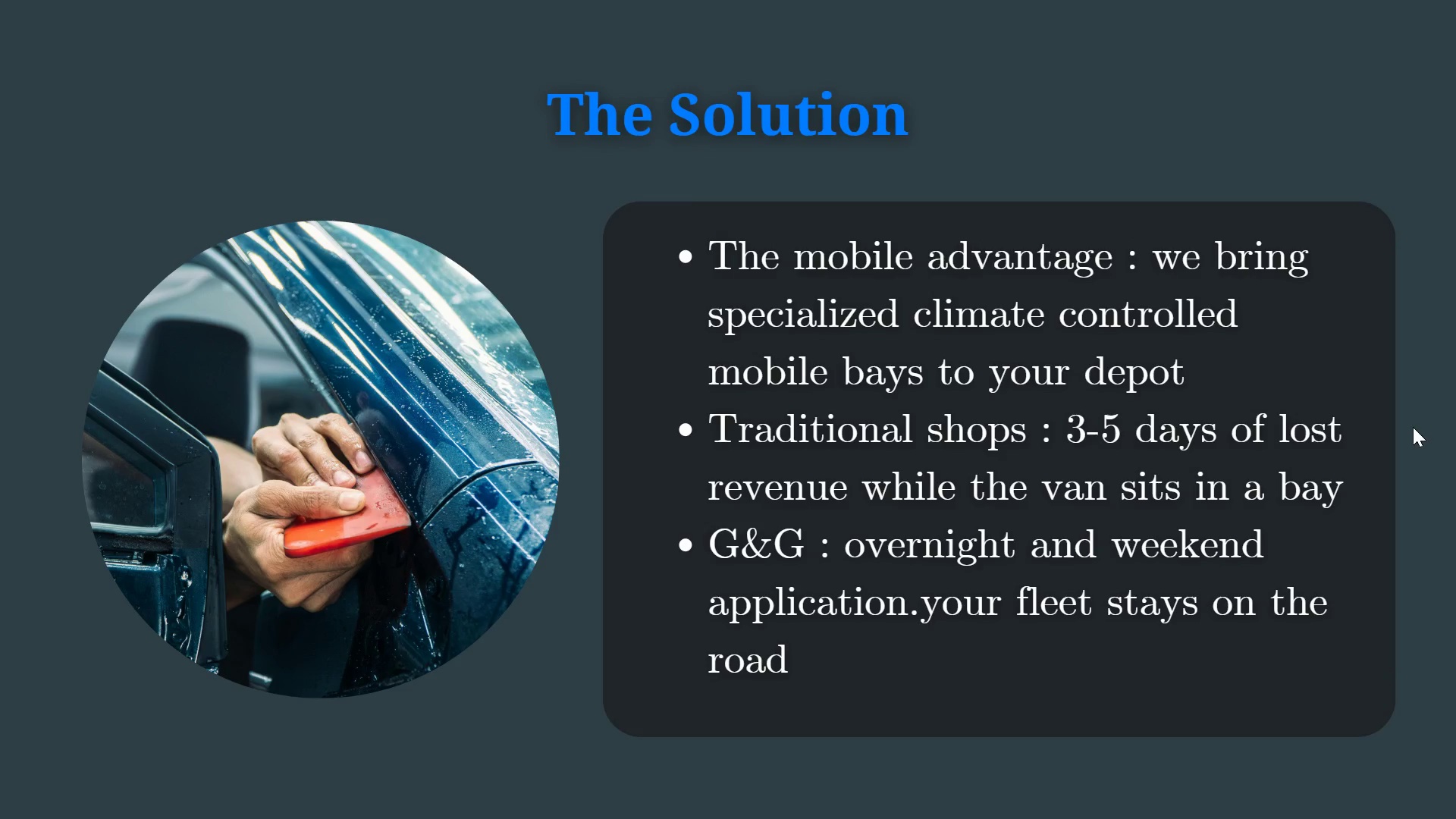 
key(ArrowLeft)
 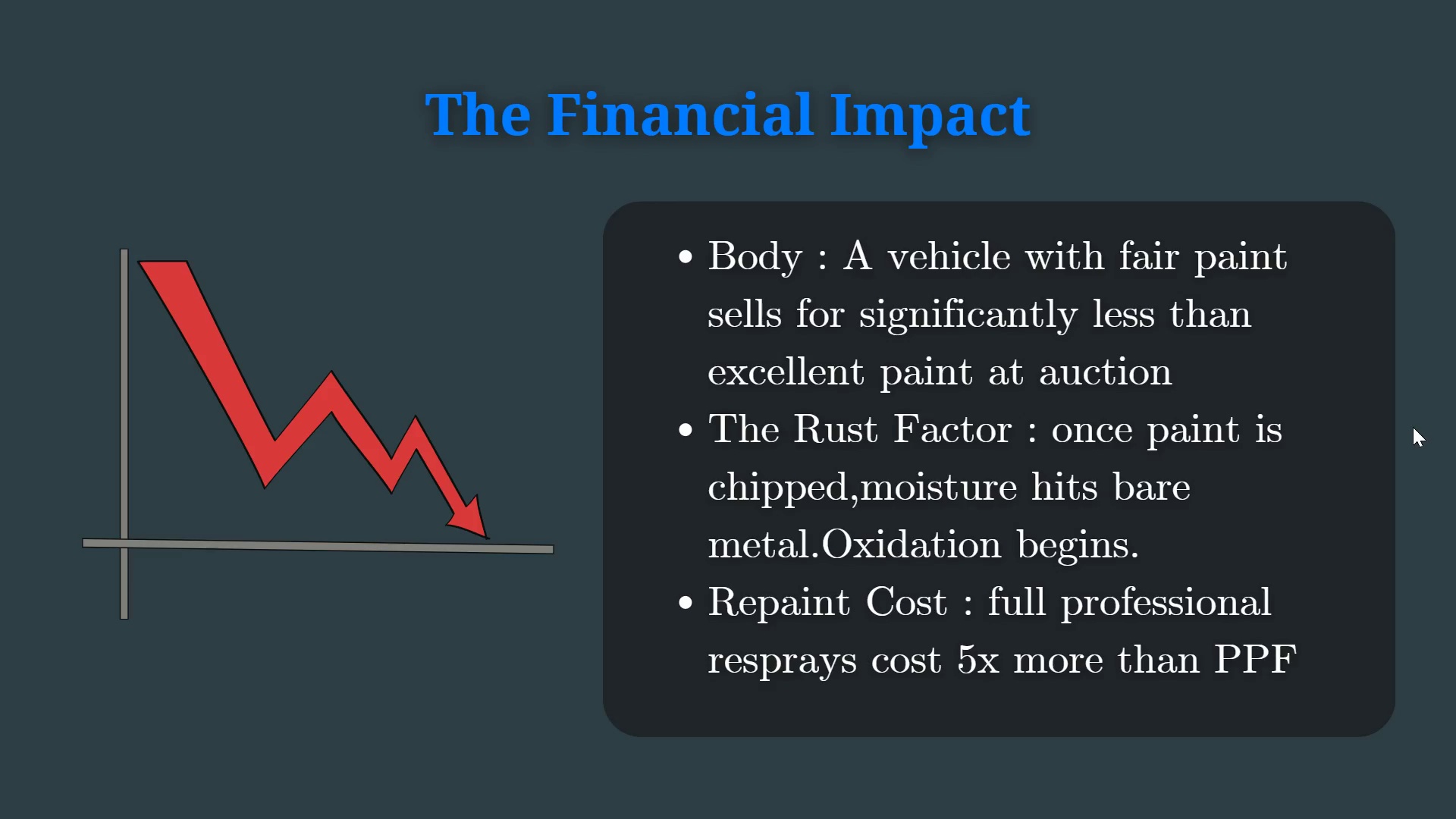 
key(ArrowLeft)
 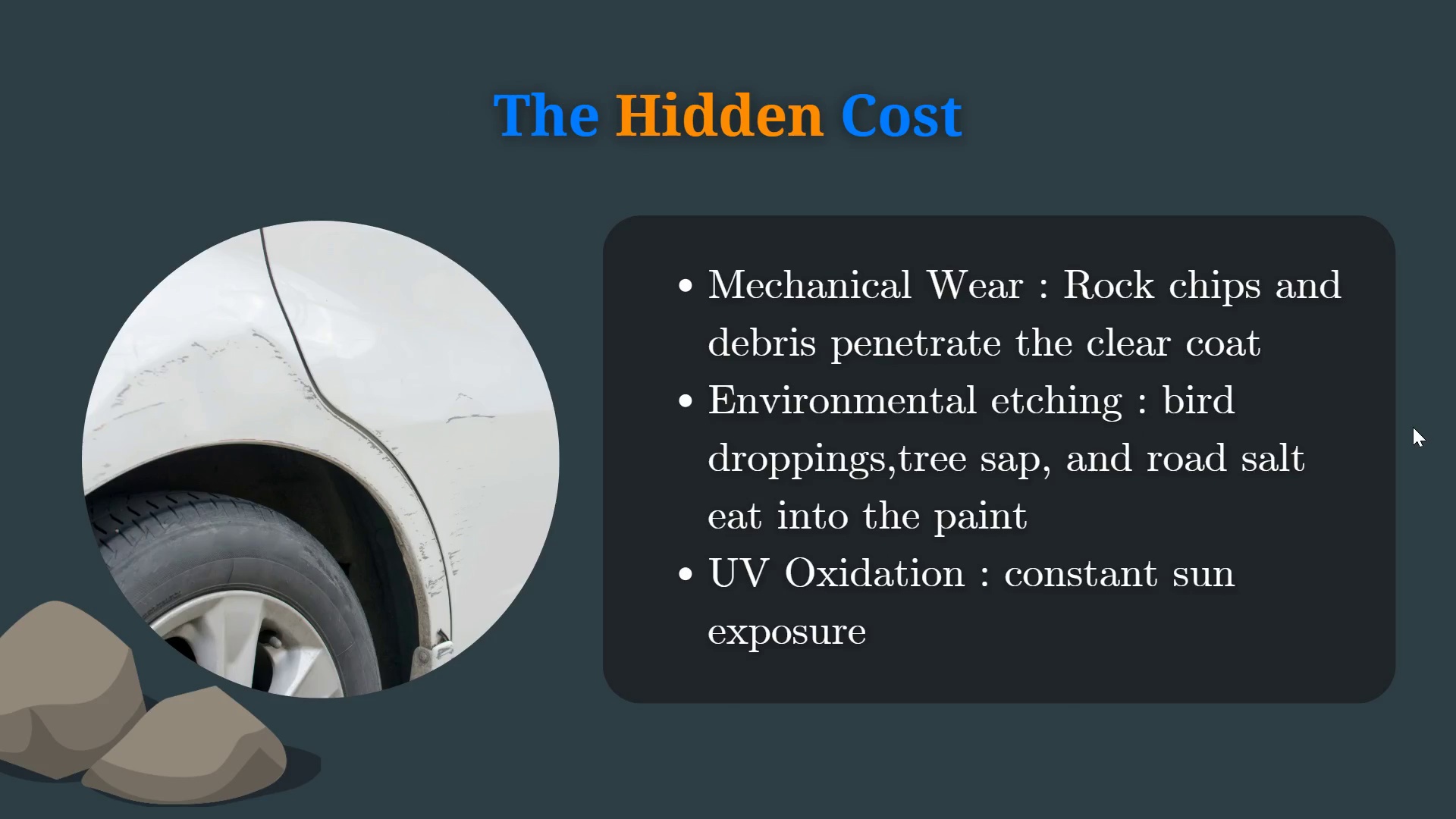 
key(ArrowLeft)
 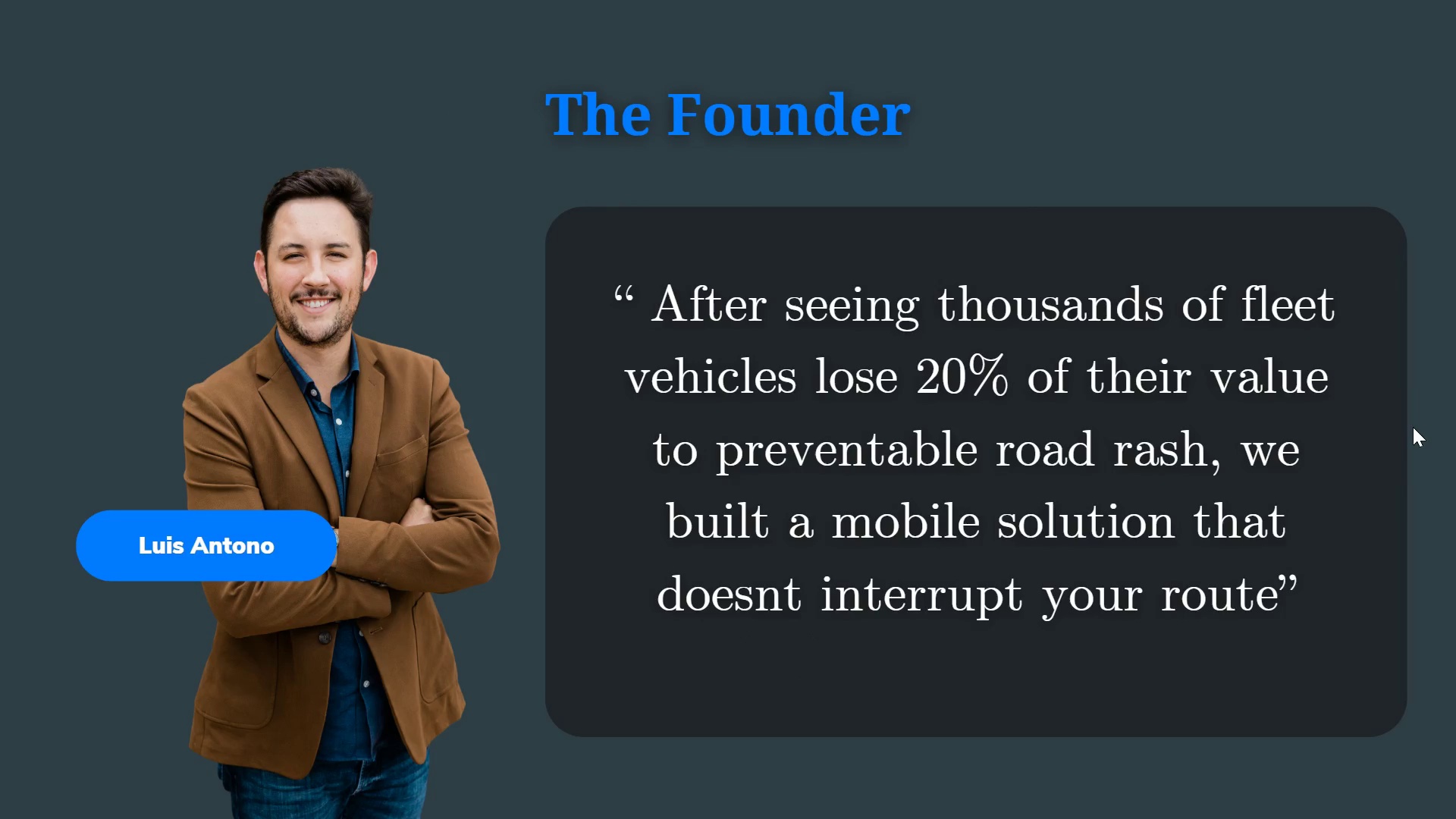 
key(ArrowLeft)
 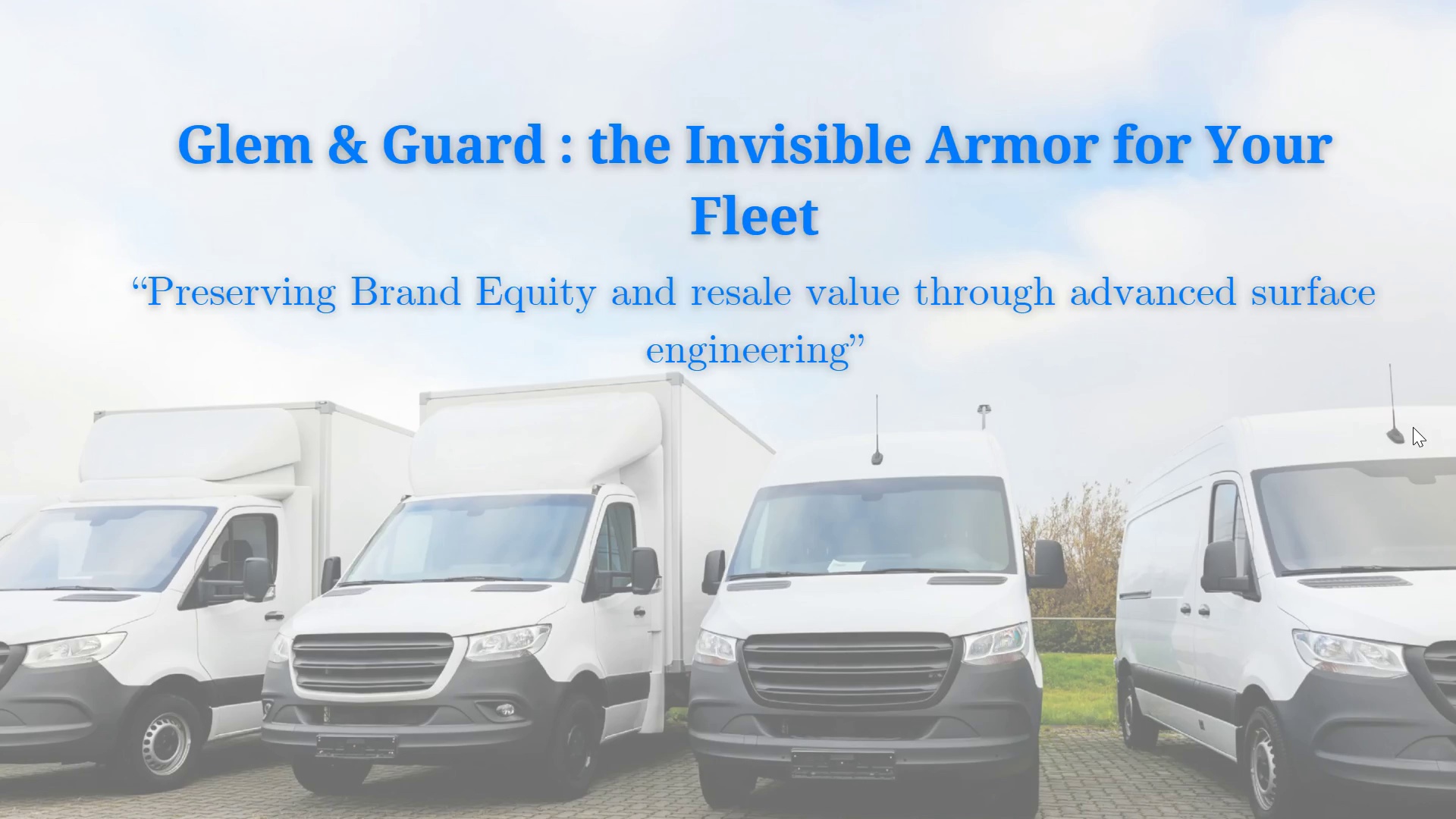 
key(ArrowRight)
 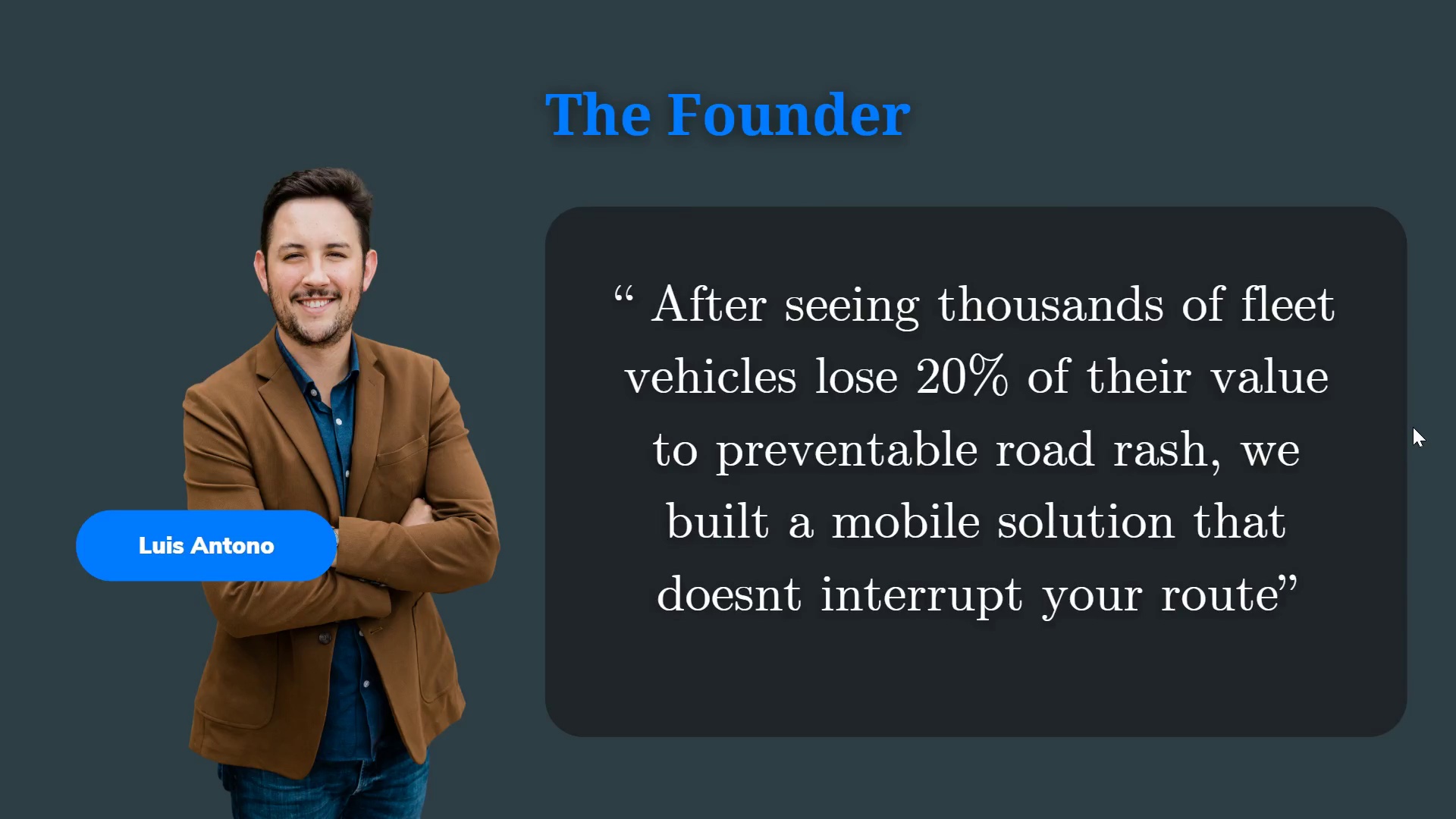 
key(ArrowLeft)
 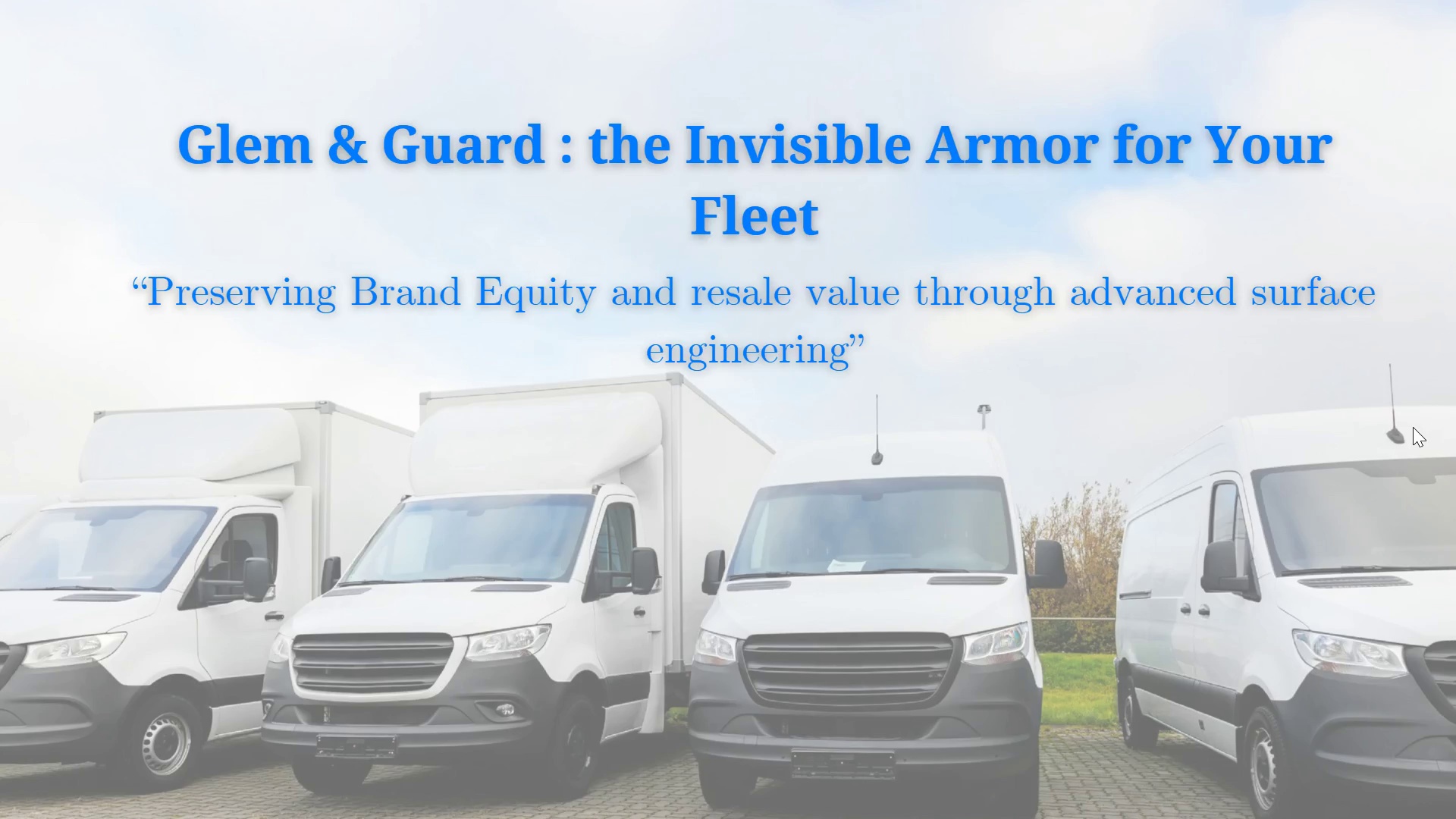 
wait(14.55)
 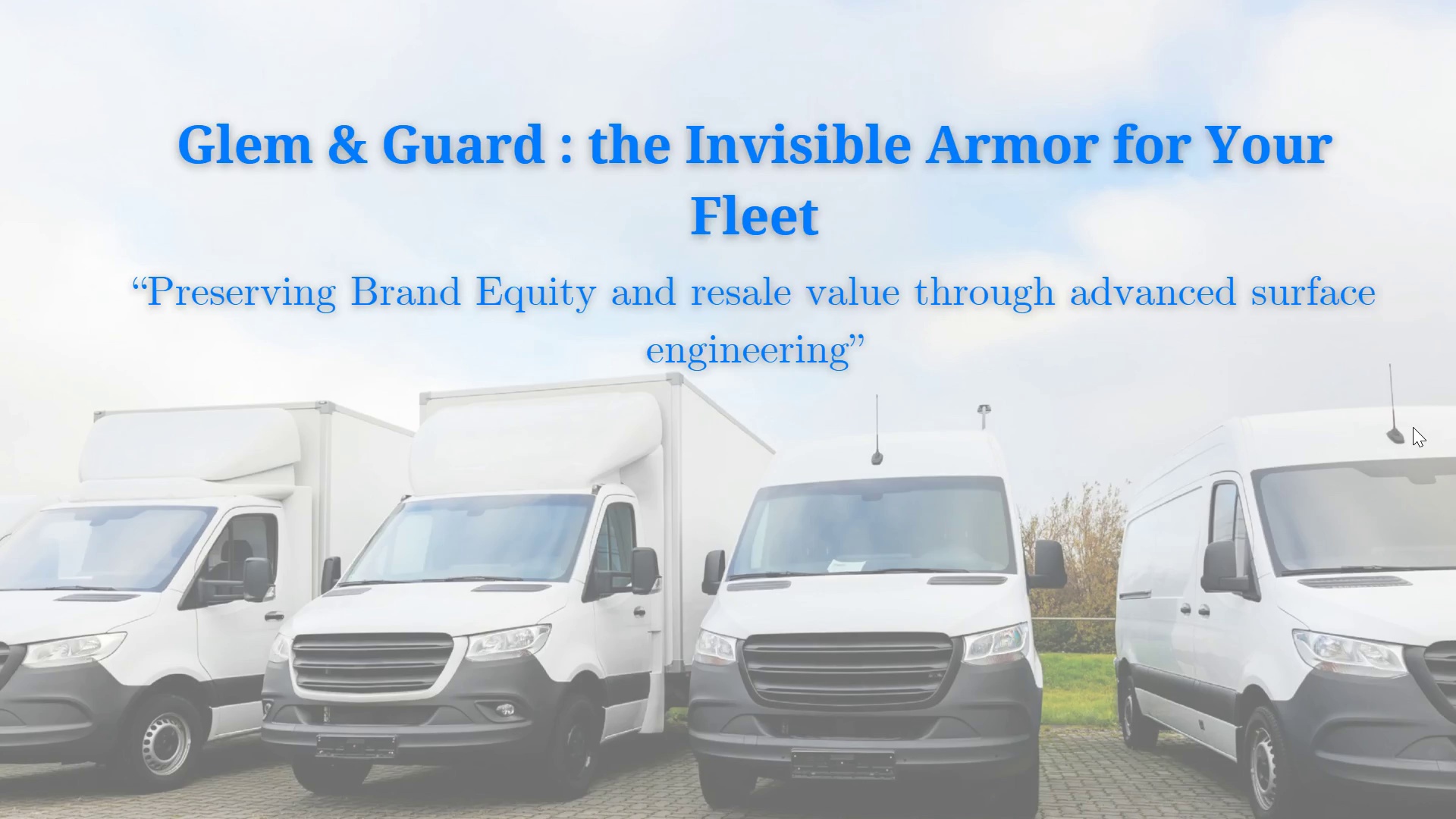 
key(ArrowLeft)
 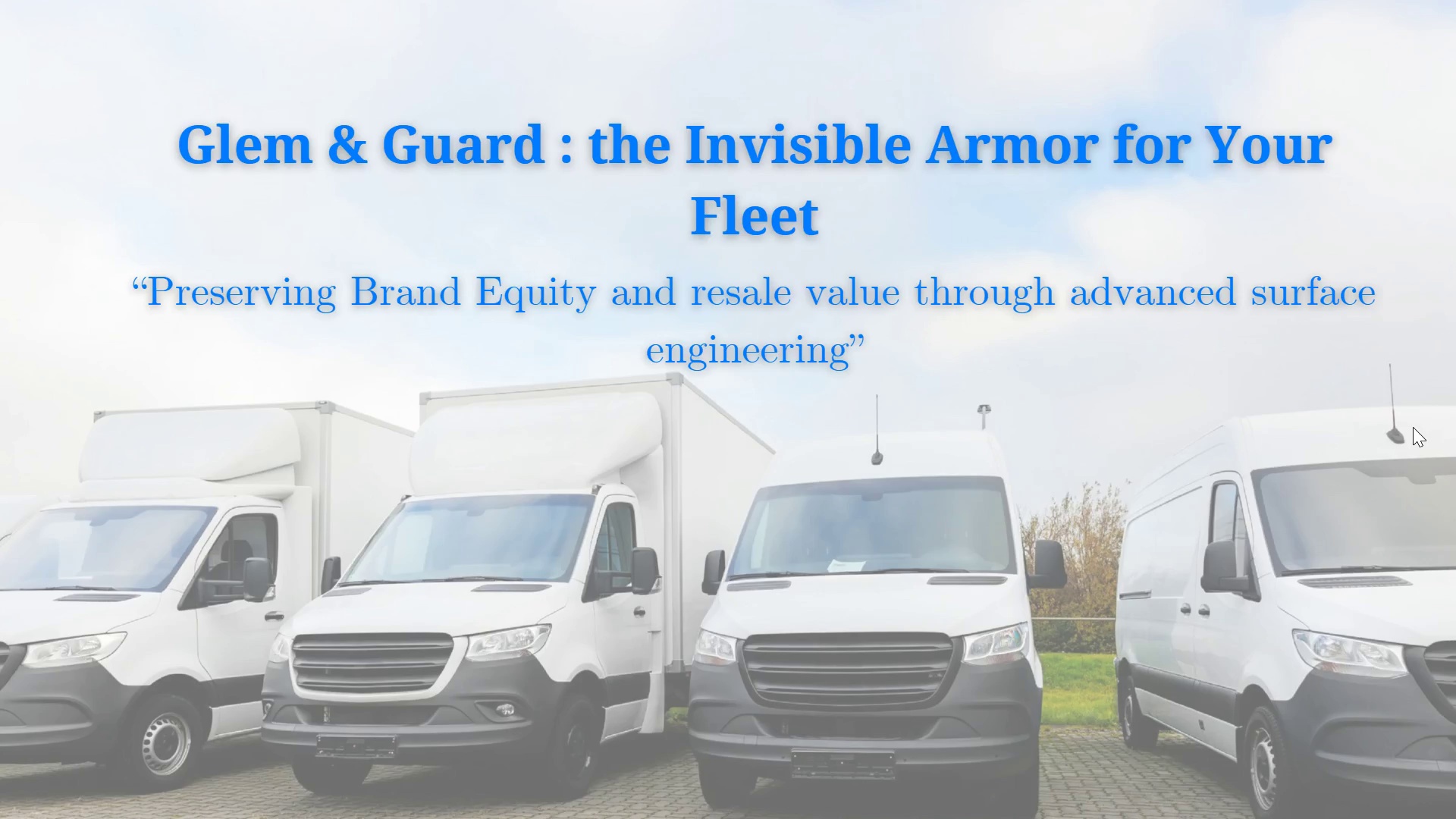 
key(ArrowRight)
 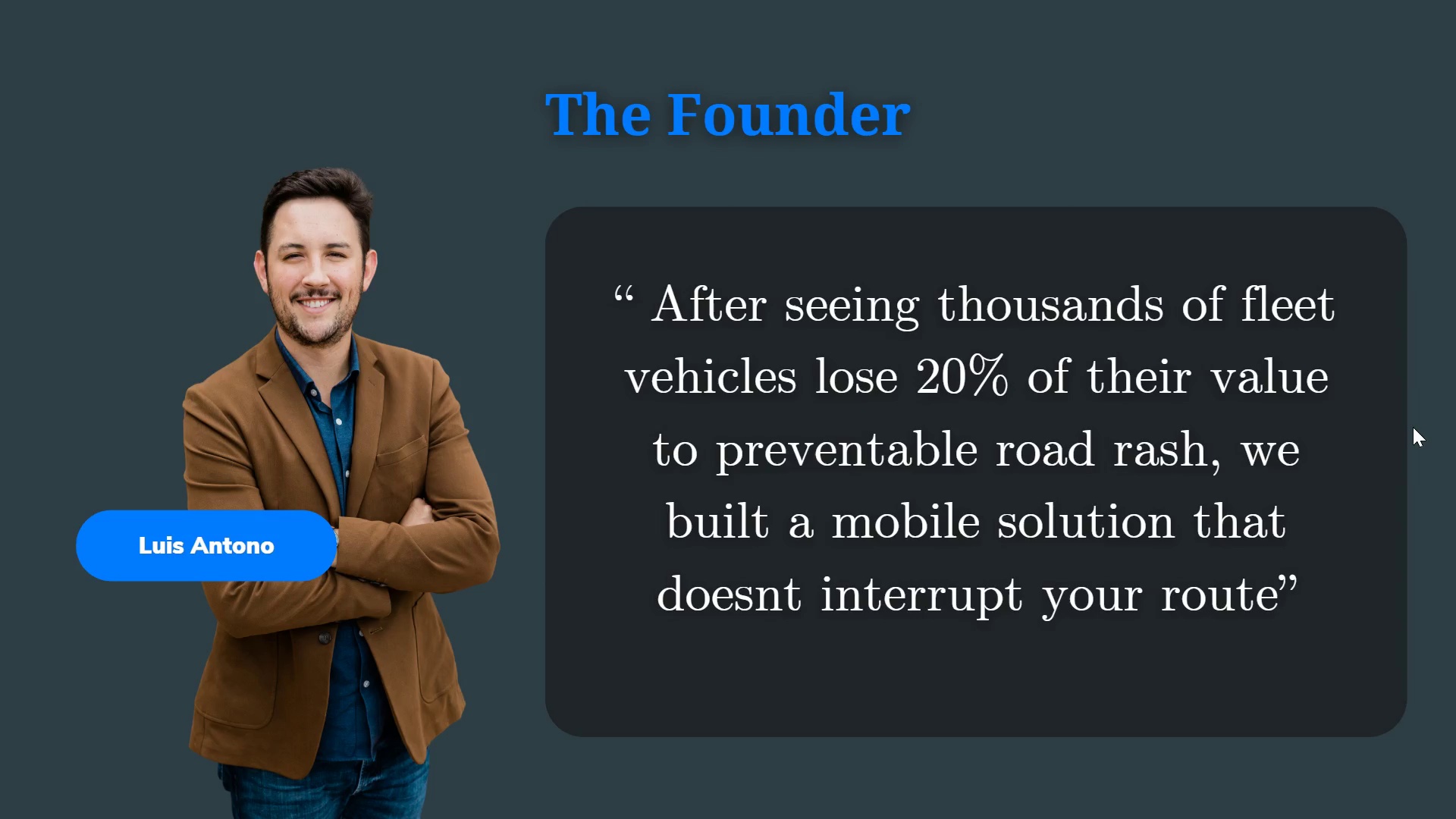 
wait(29.62)
 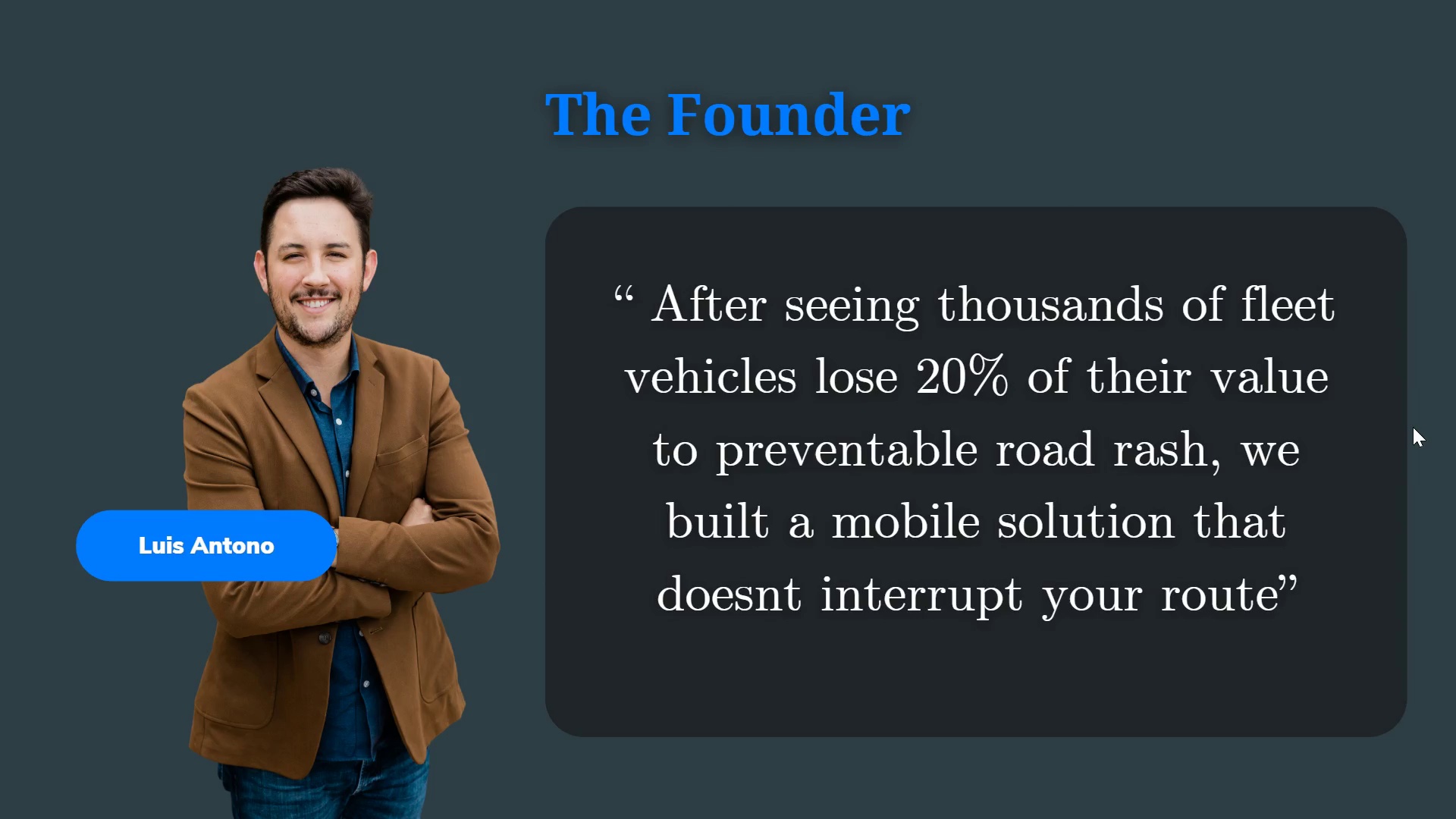 
key(ArrowRight)
 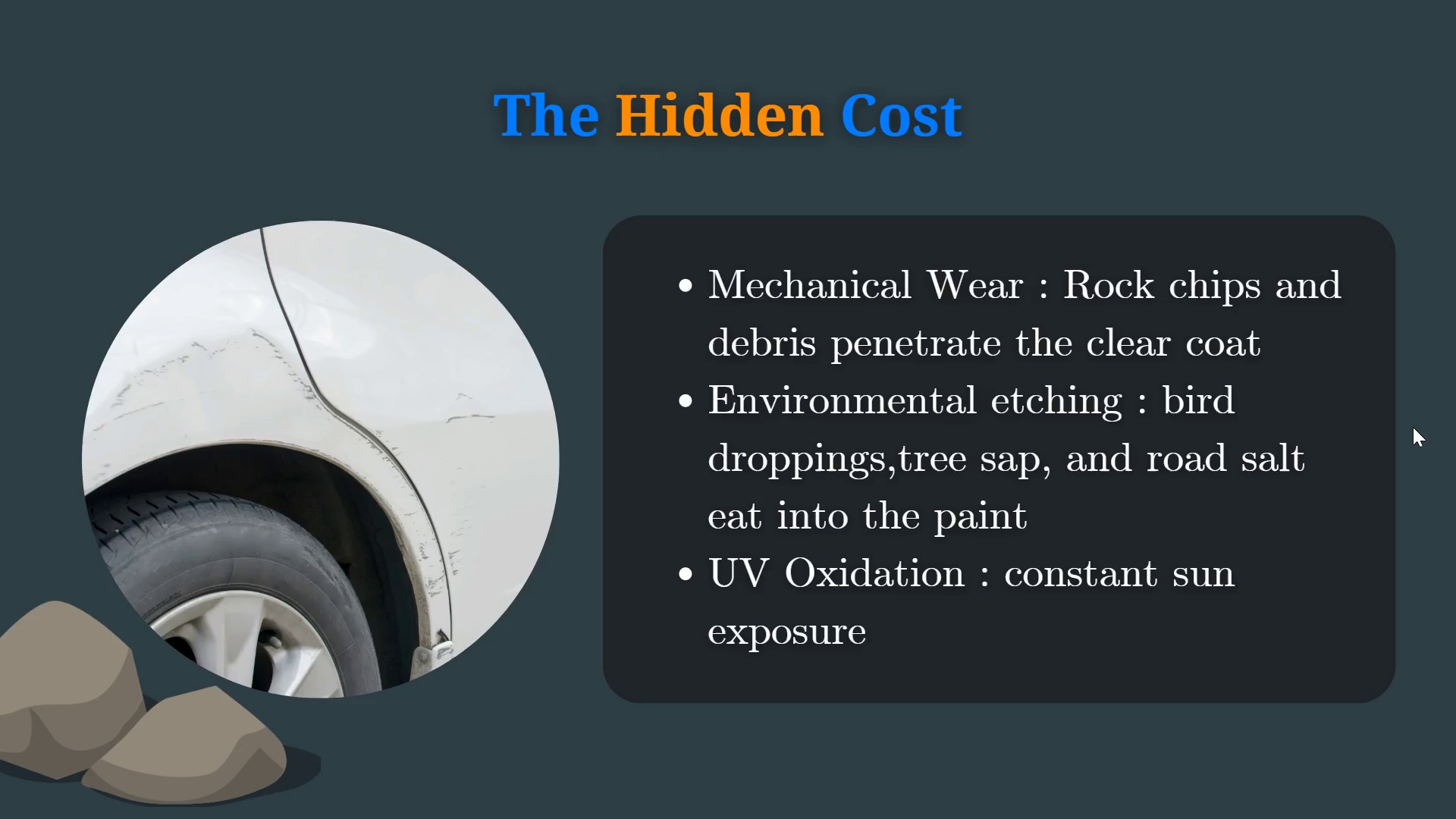 
key(ArrowLeft)
 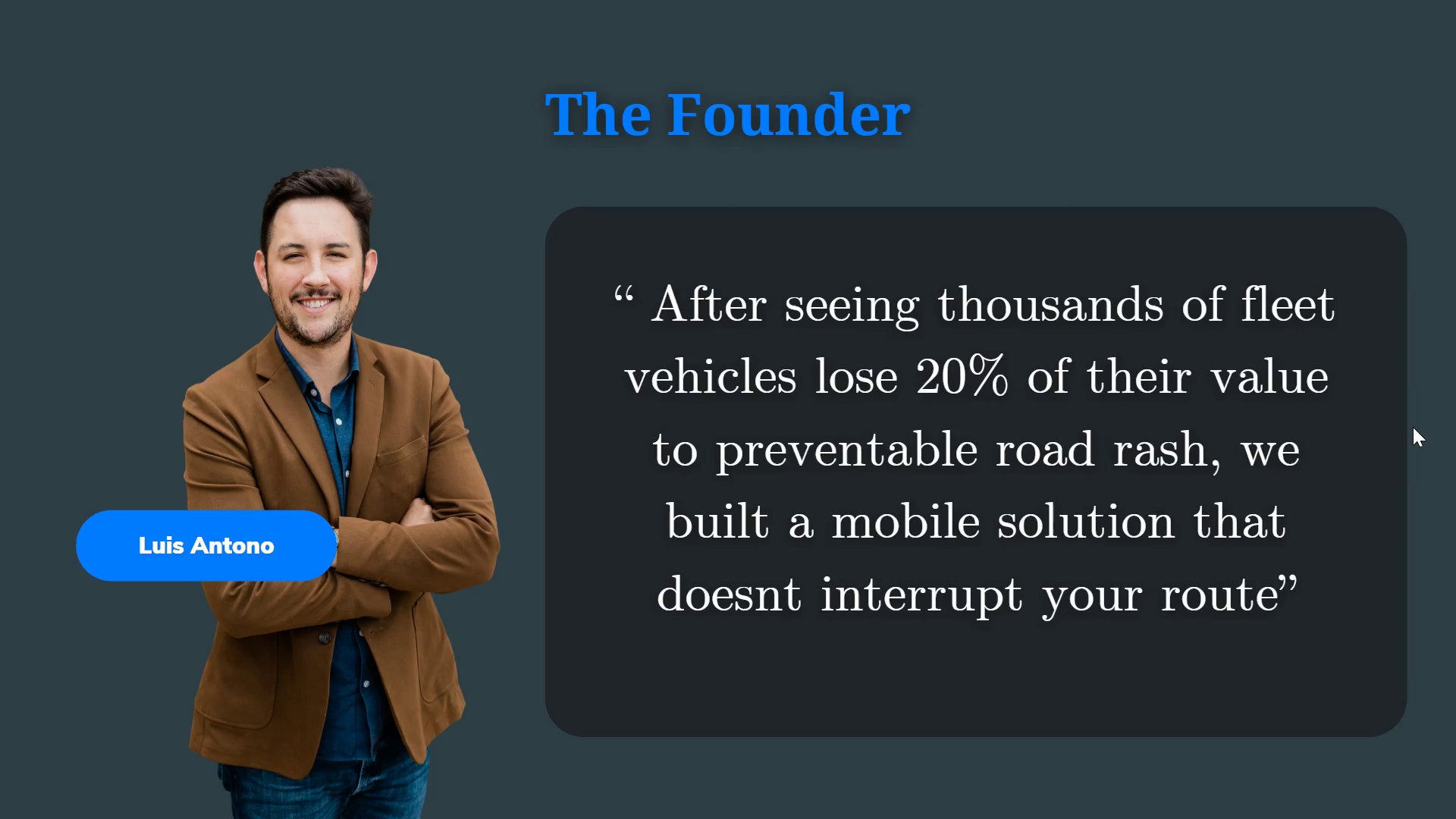 
key(ArrowRight)
 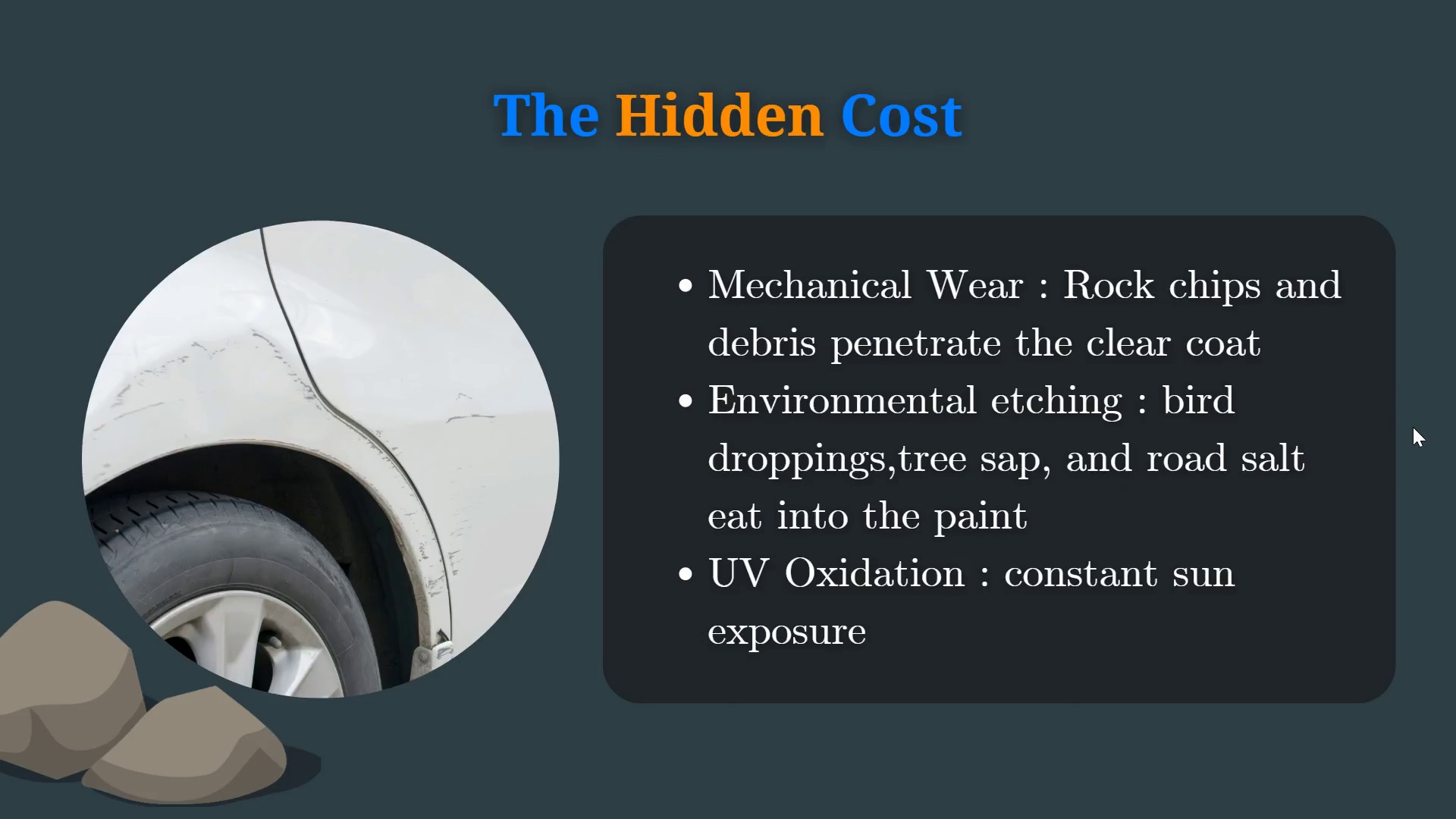 
key(ArrowRight)
 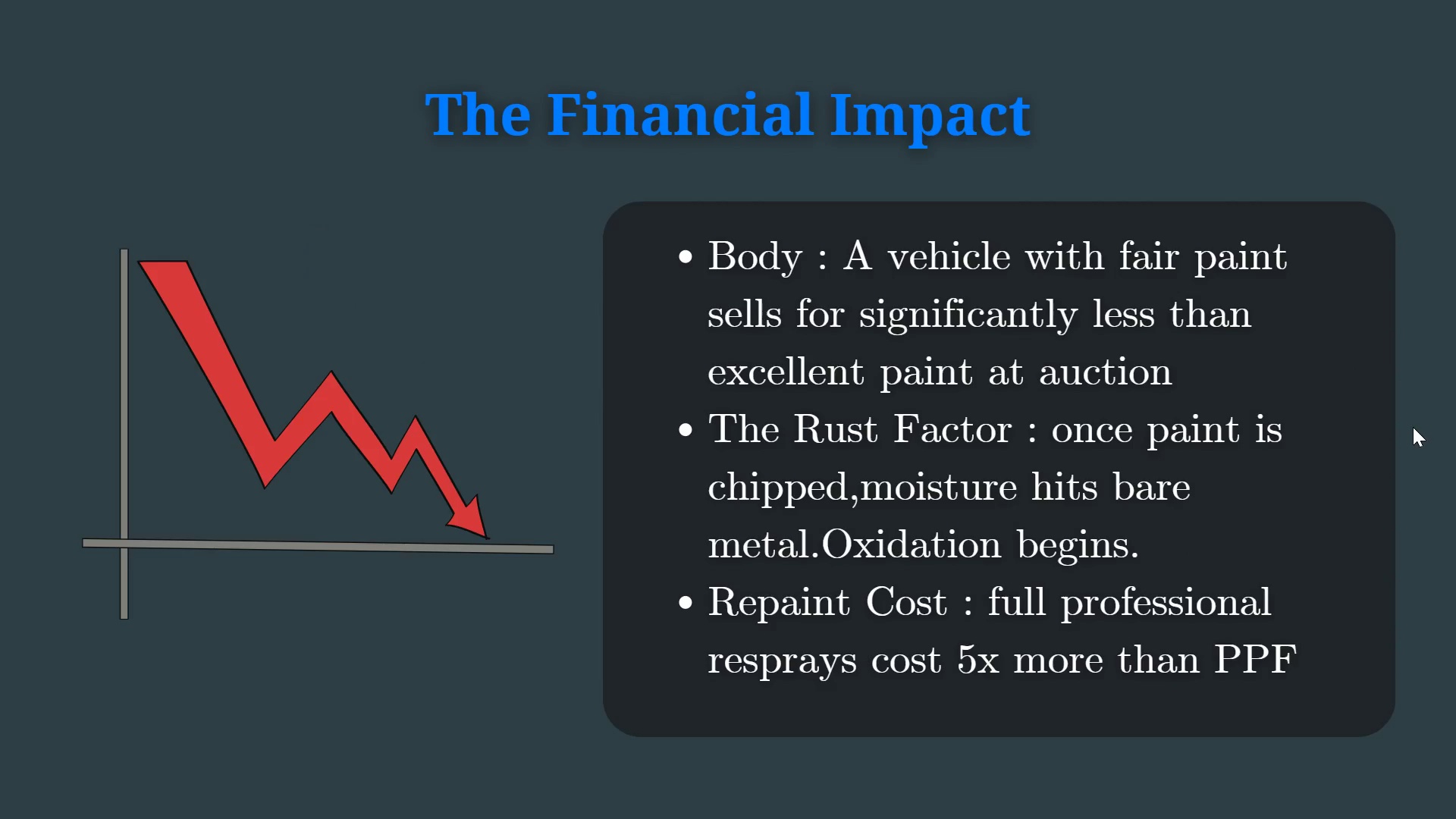 
wait(9.56)
 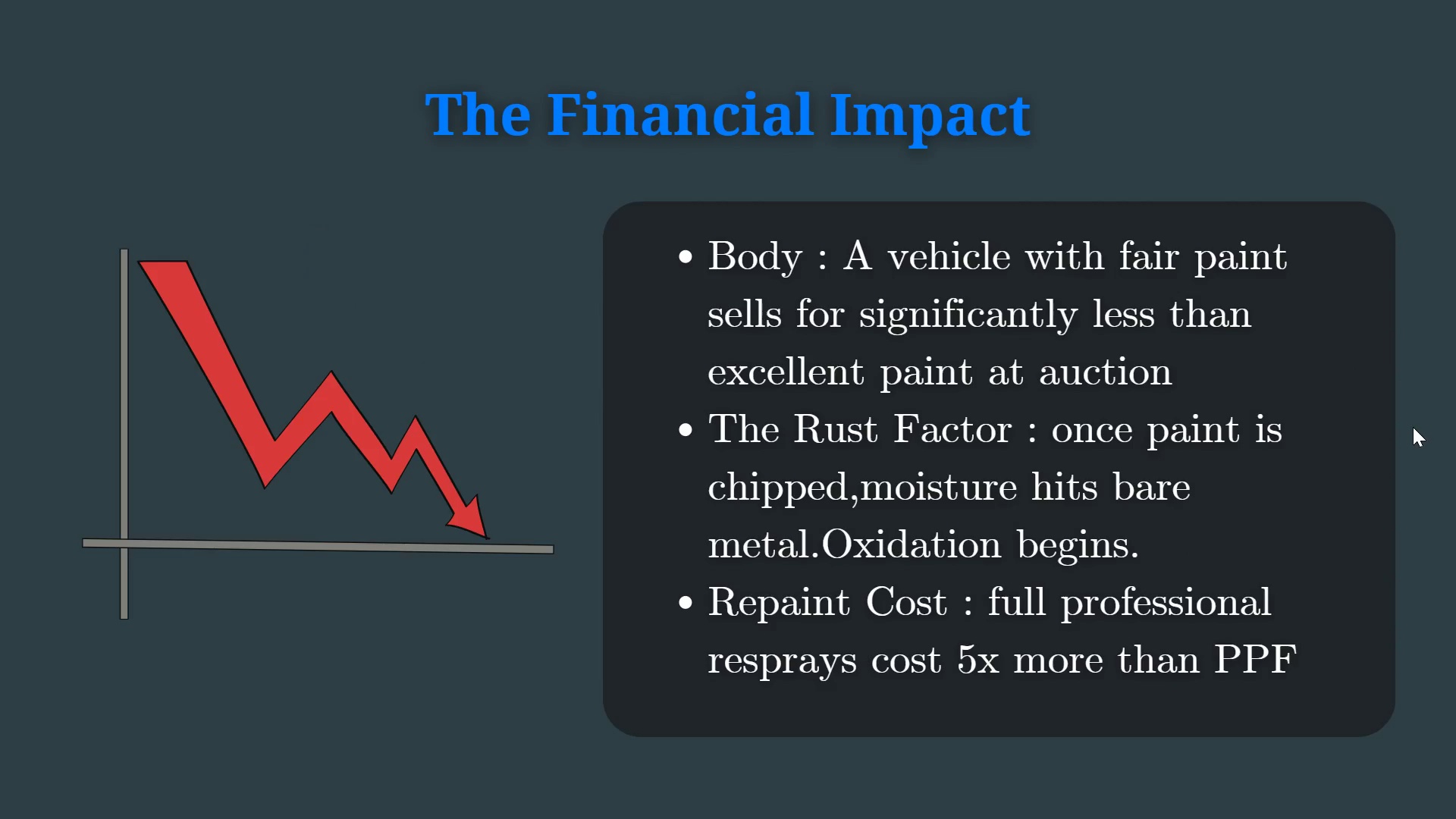 
key(ArrowLeft)
 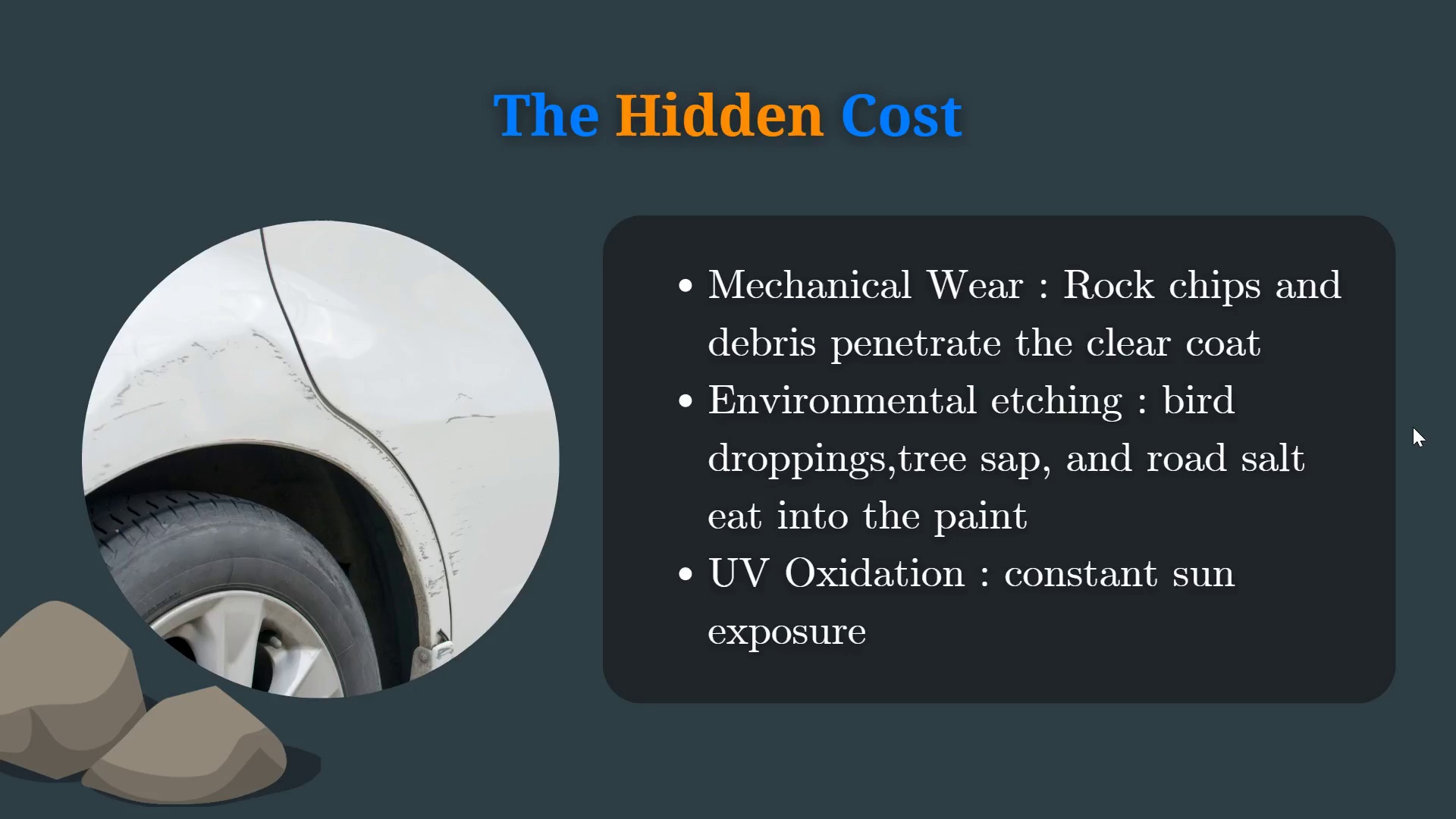 
key(ArrowRight)
 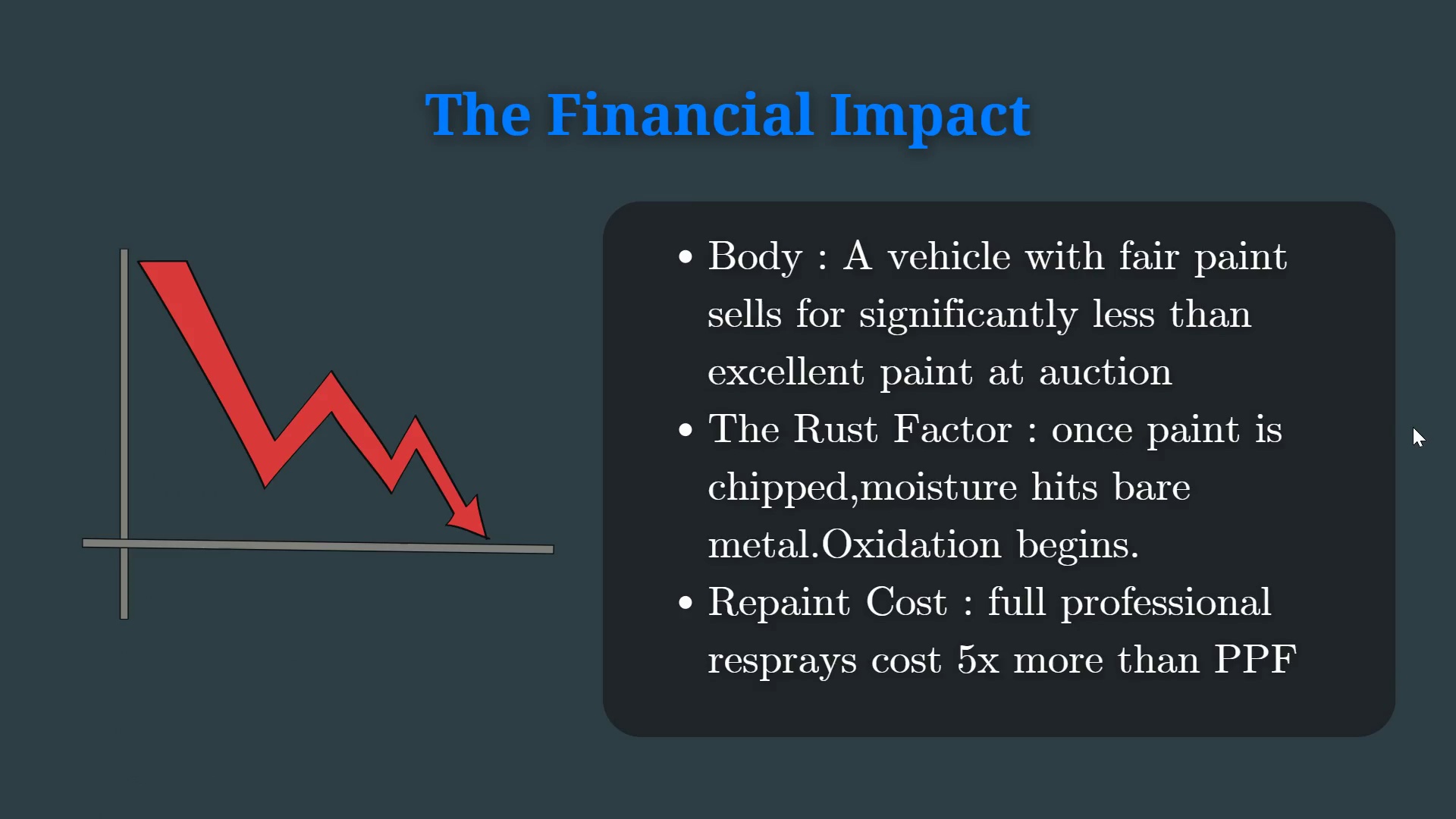 
key(ArrowRight)
 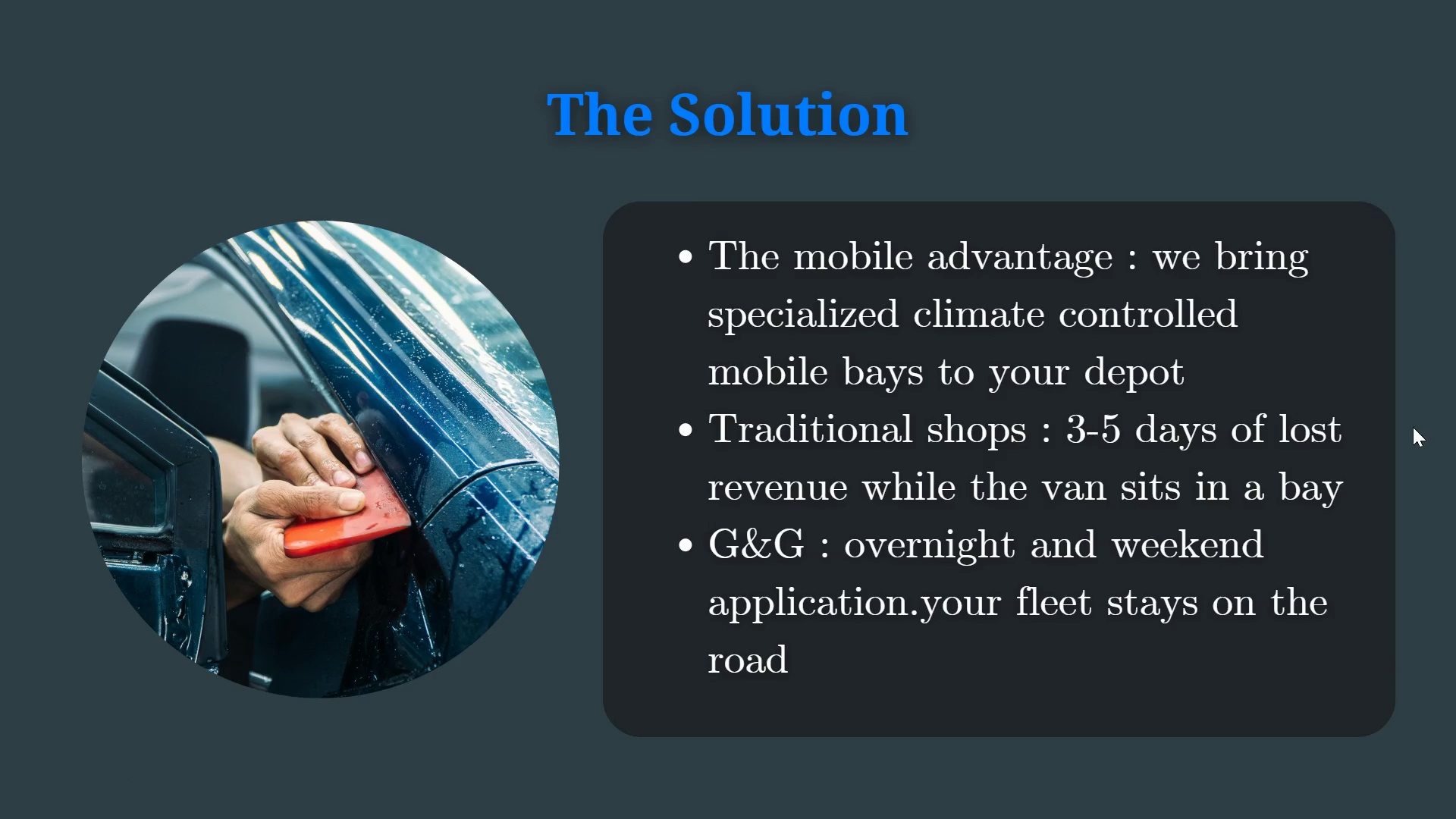 
wait(8.22)
 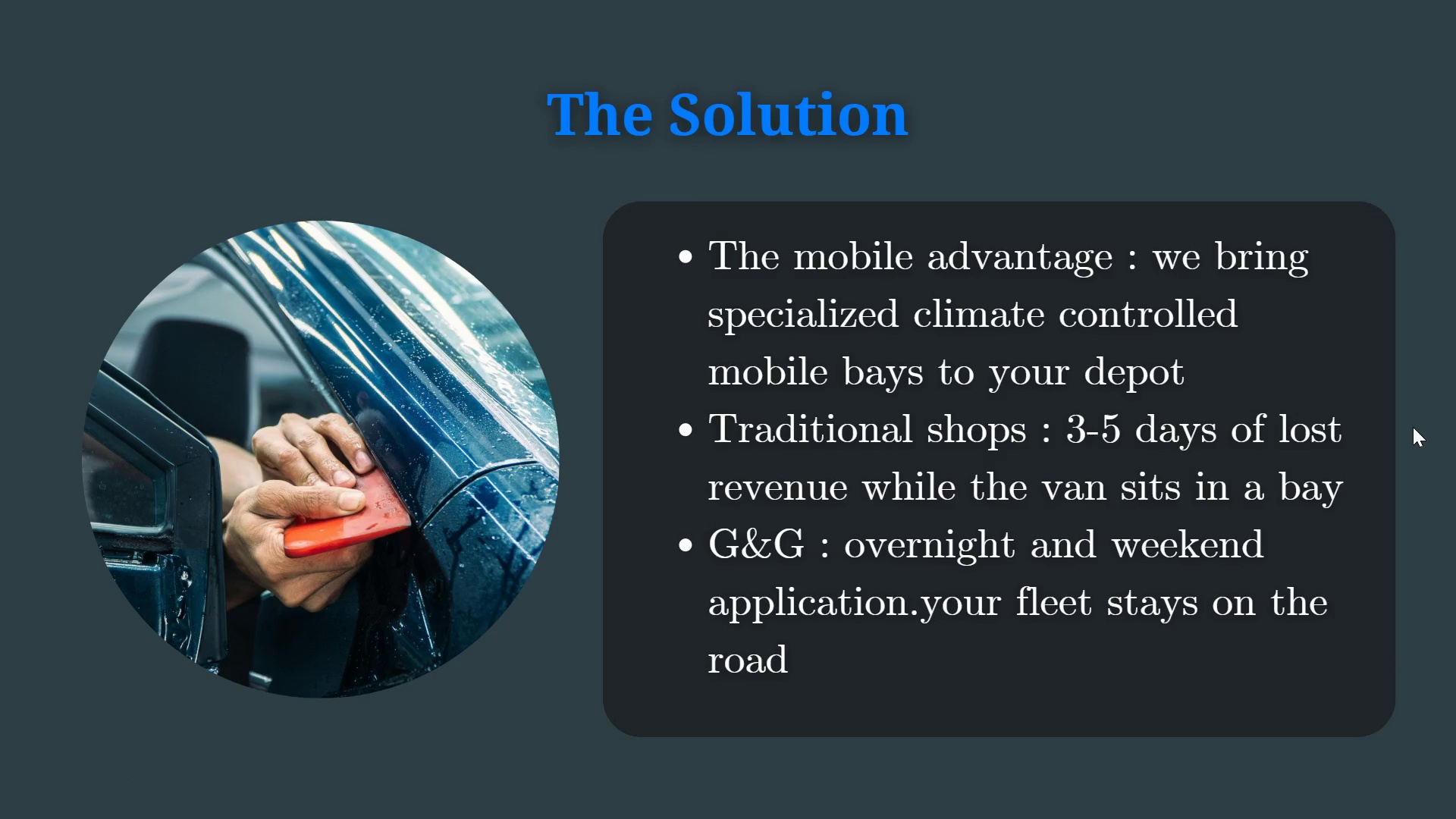 
key(ArrowLeft)
 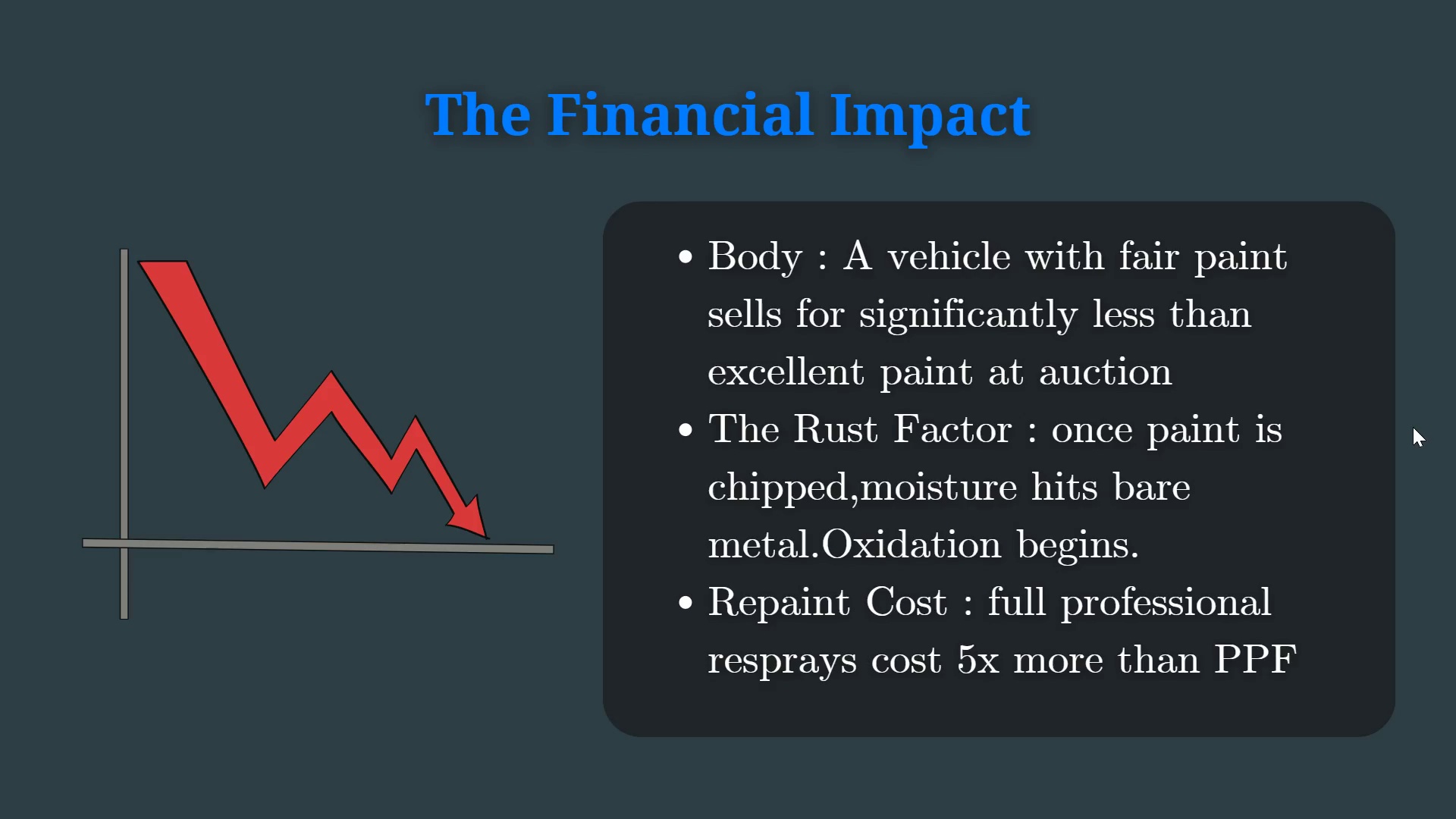 
key(ArrowRight)
 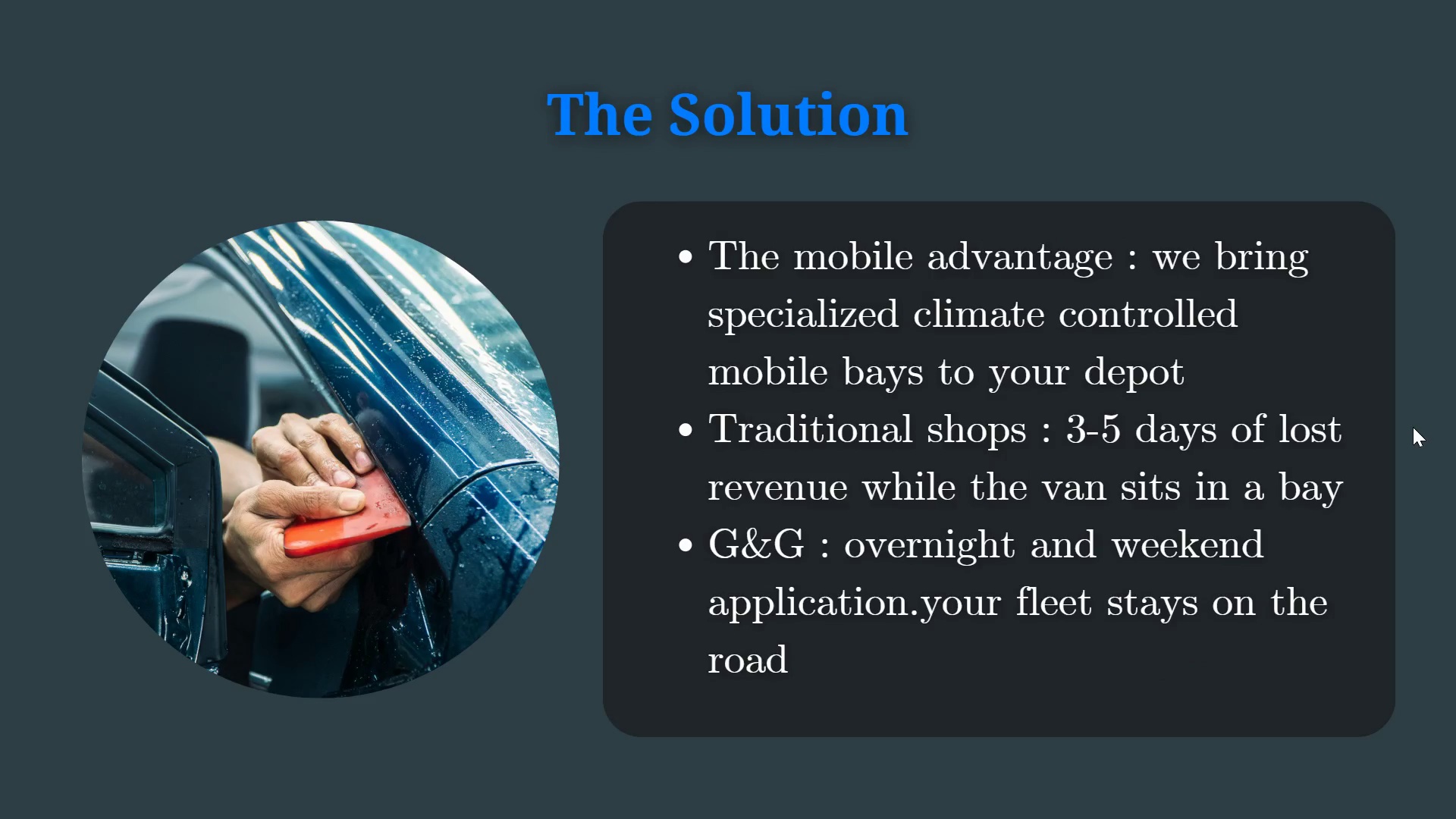 
key(ArrowRight)
 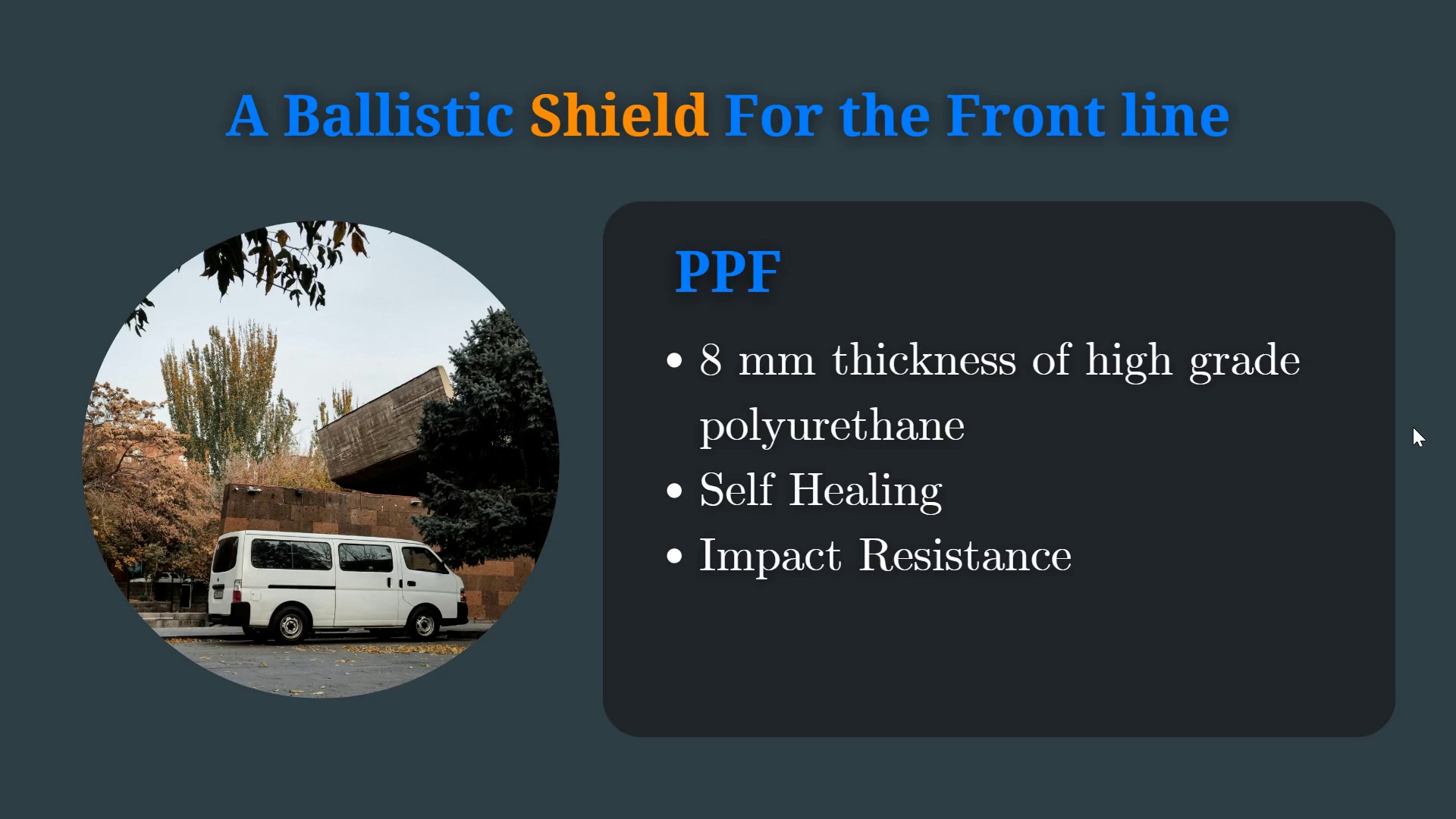 
key(ArrowRight)
 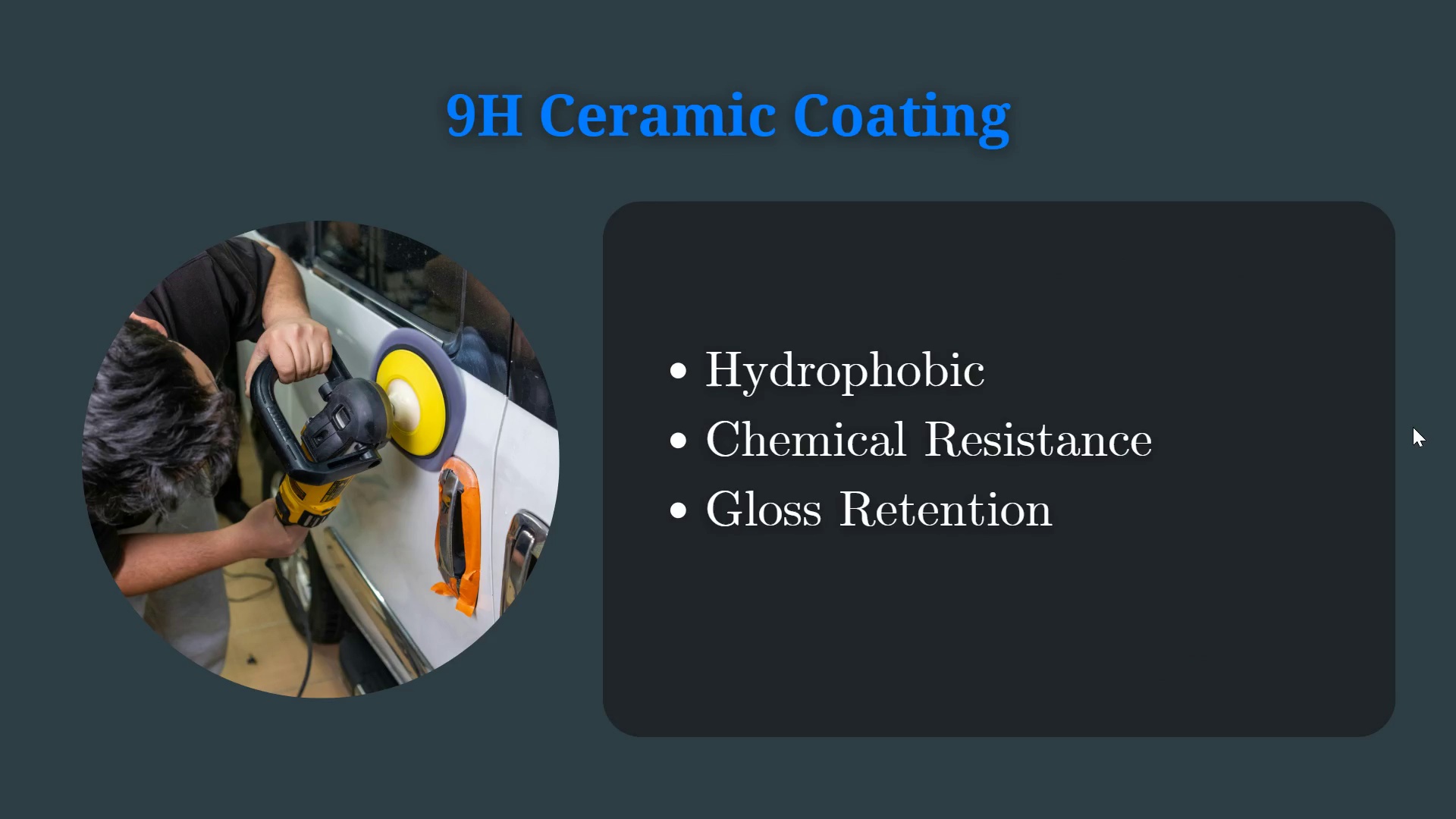 
key(ArrowRight)
 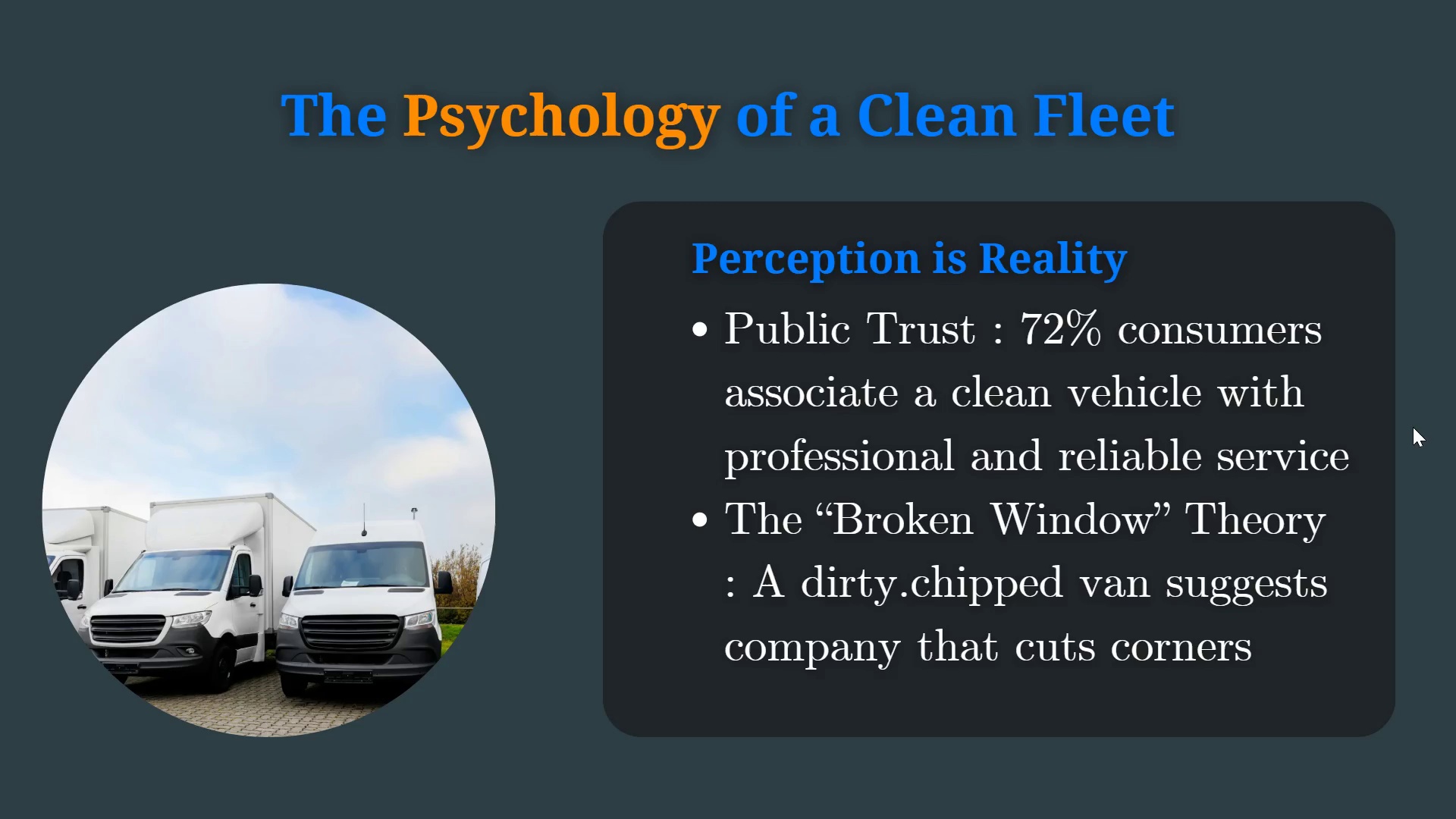 
key(ArrowLeft)
 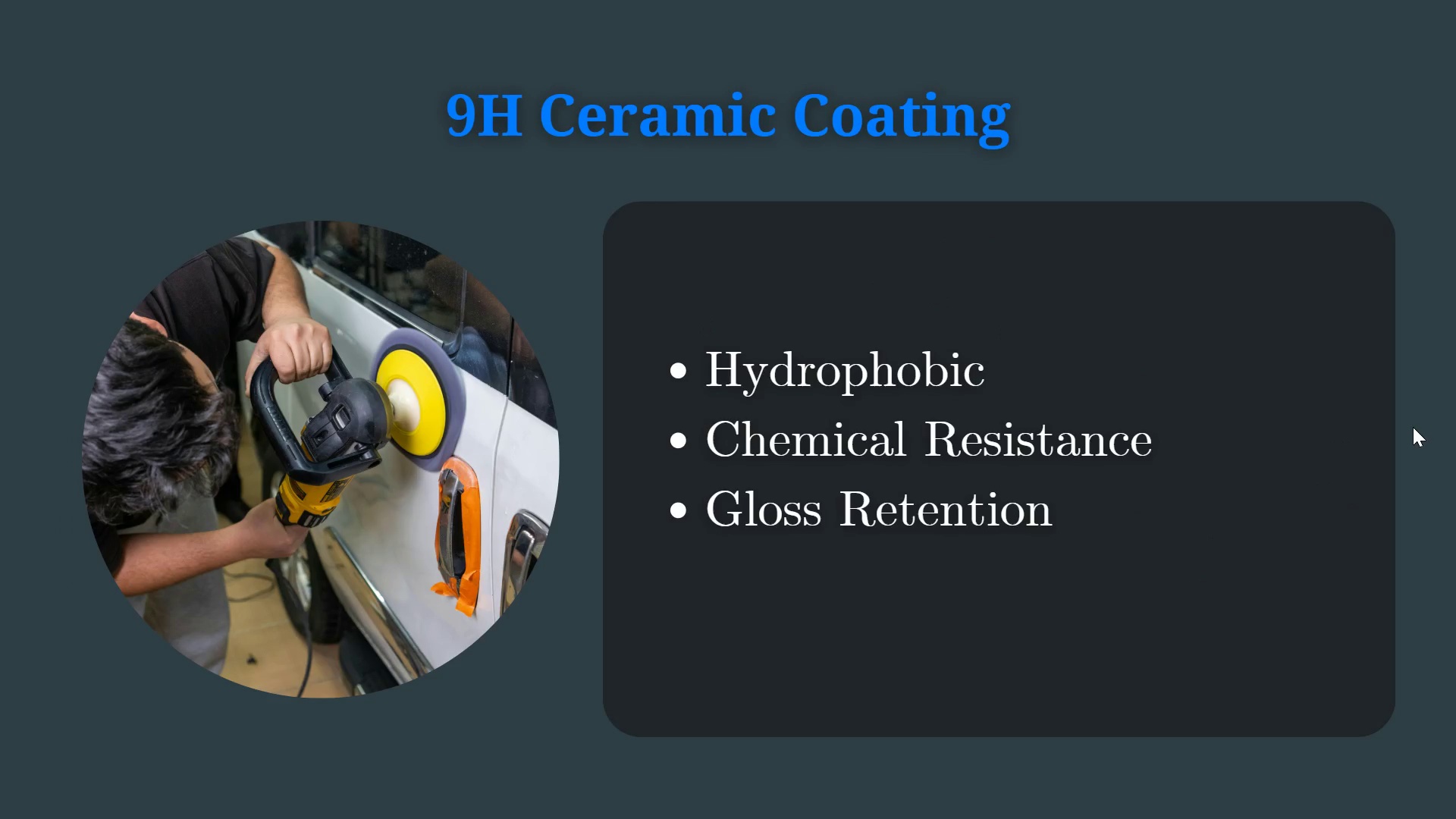 
key(ArrowLeft)
 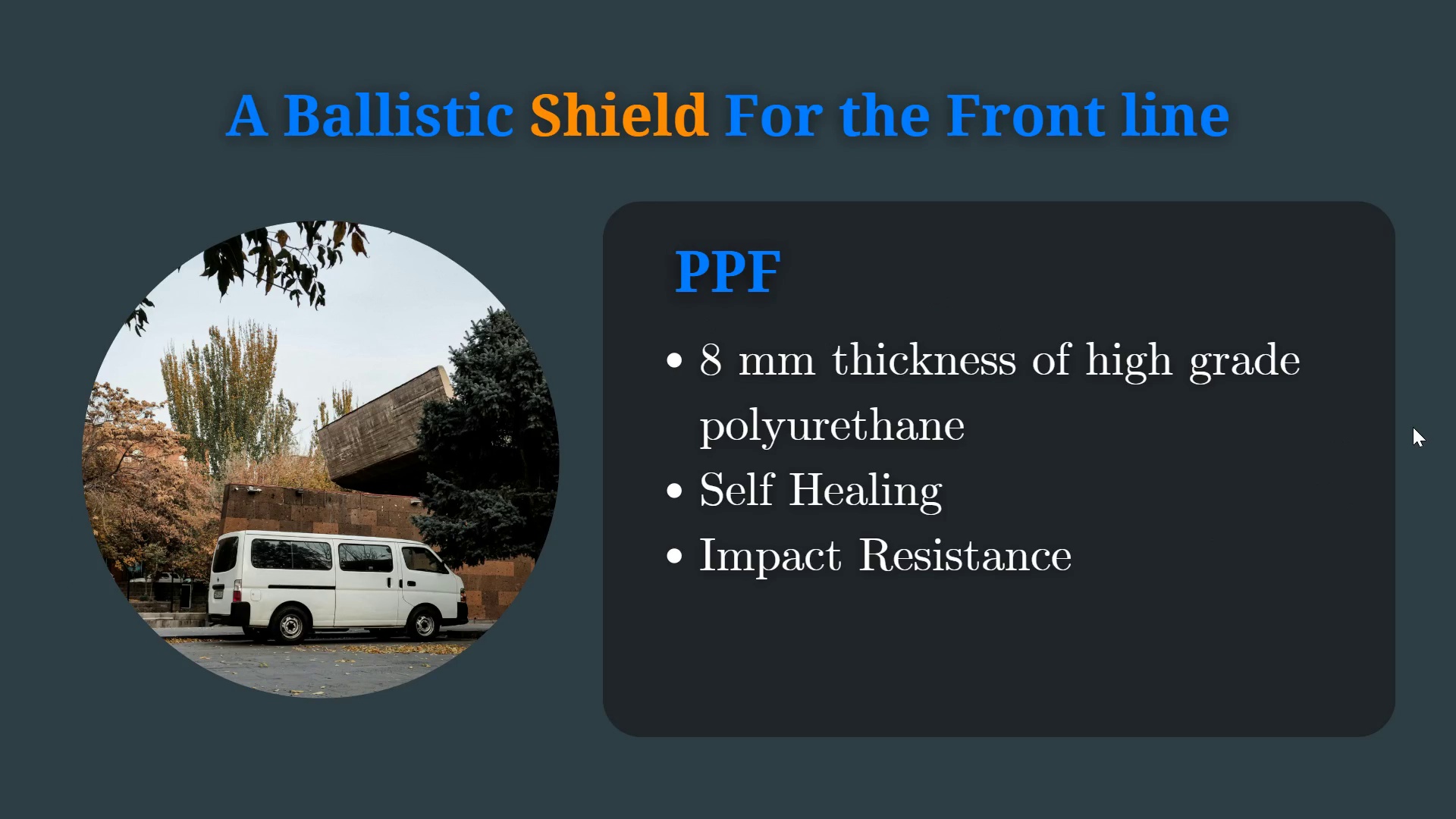 
key(ArrowRight)
 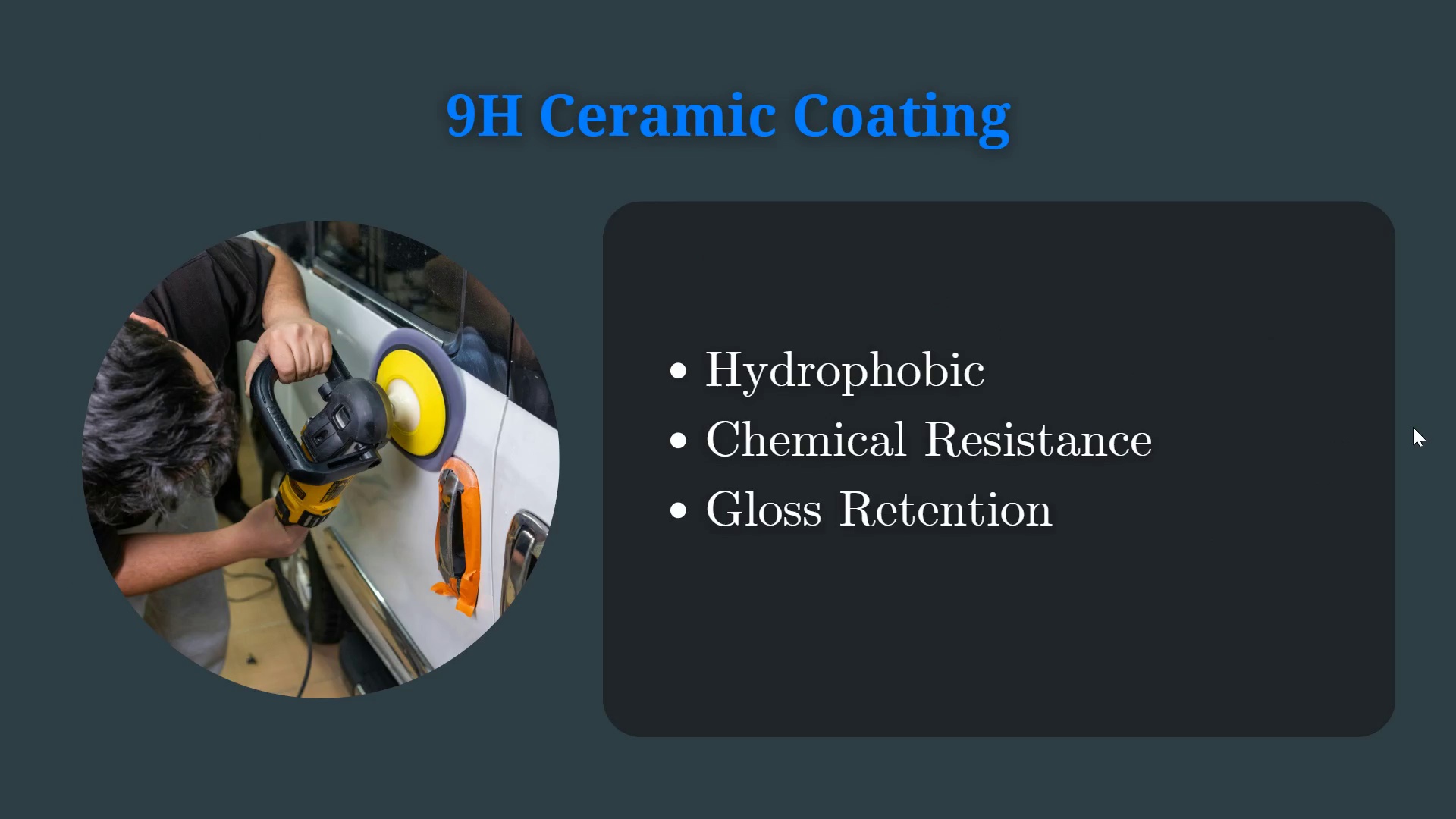 
key(ArrowRight)
 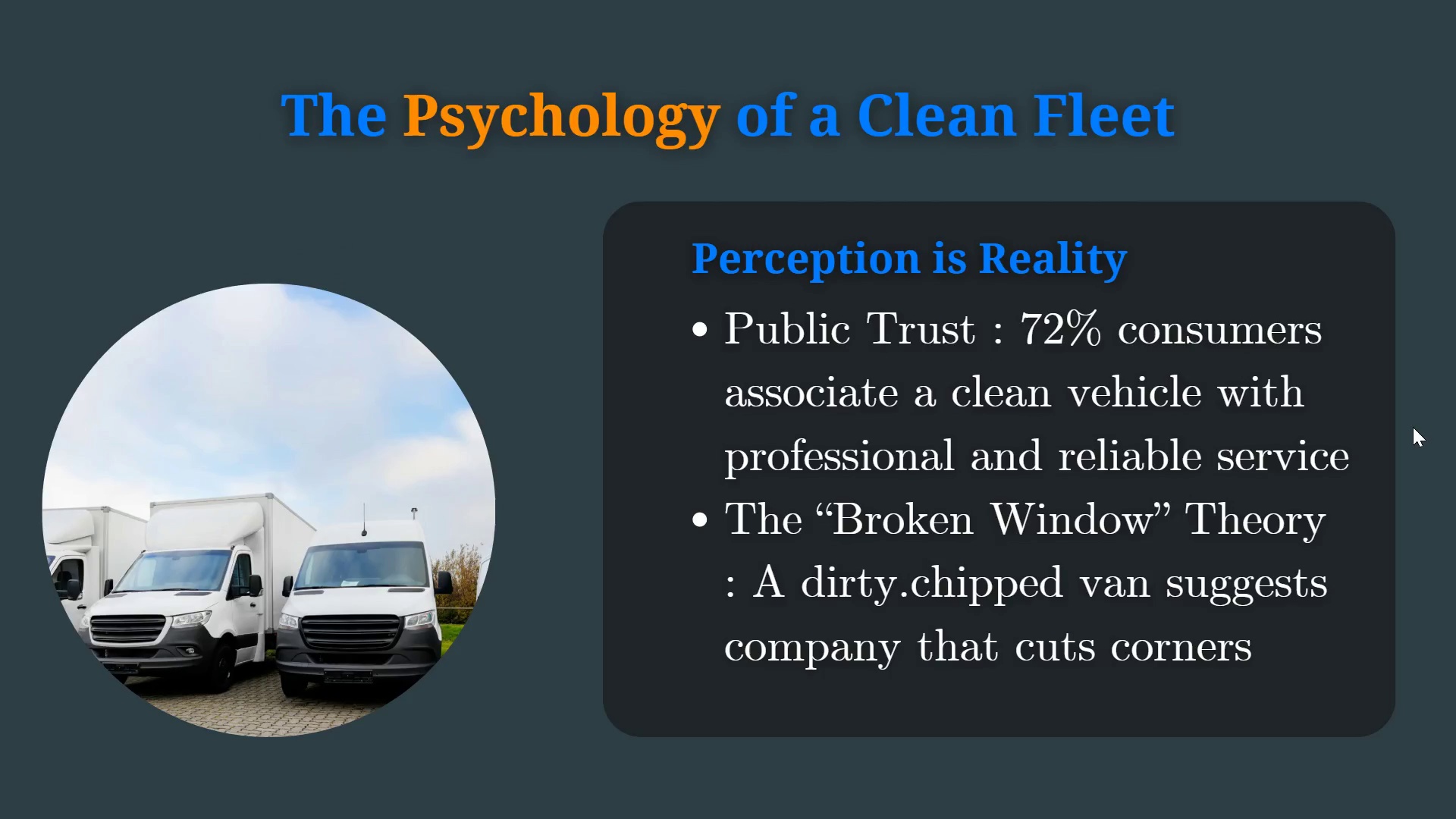 
key(ArrowRight)
 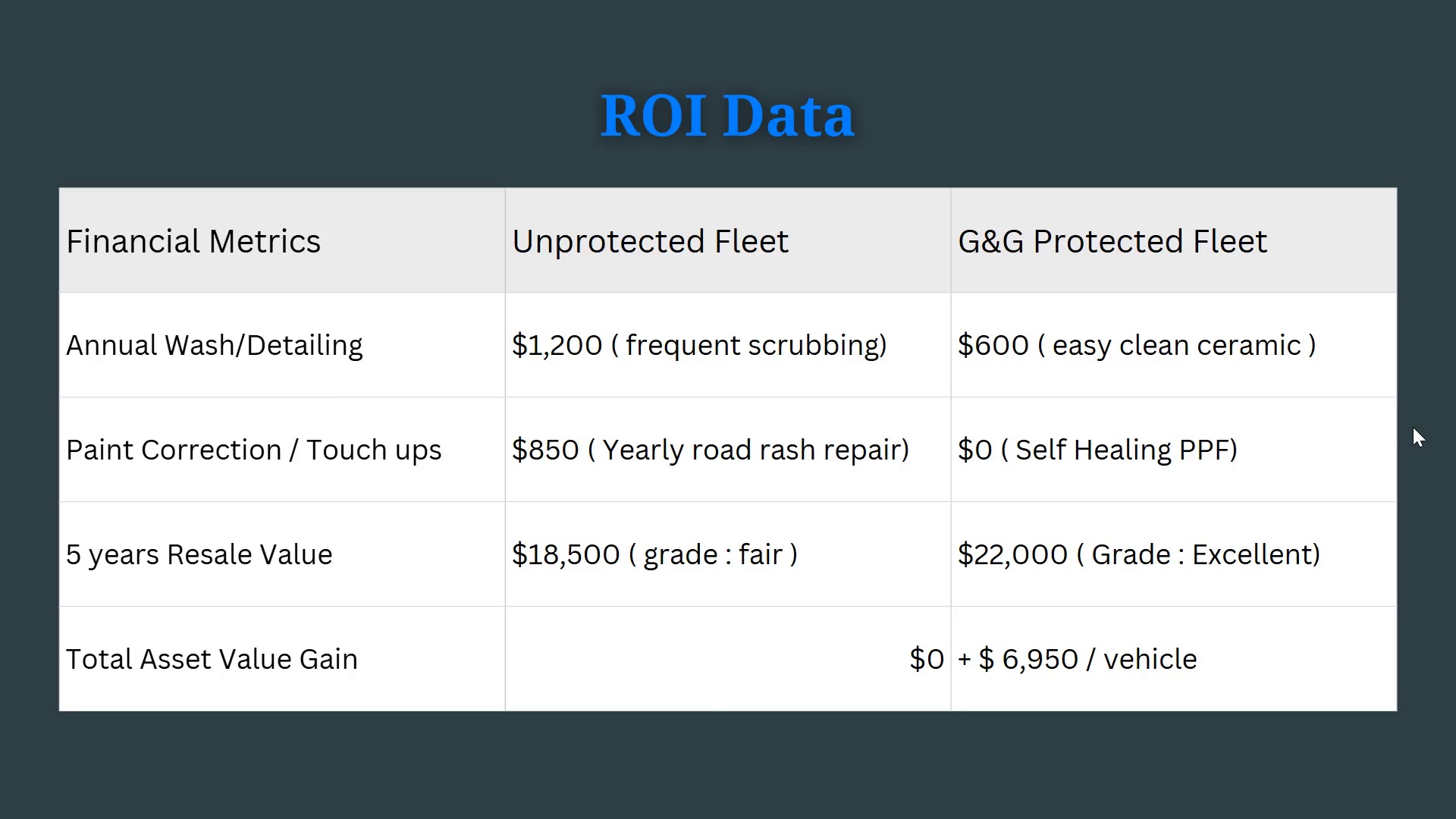 
wait(5.06)
 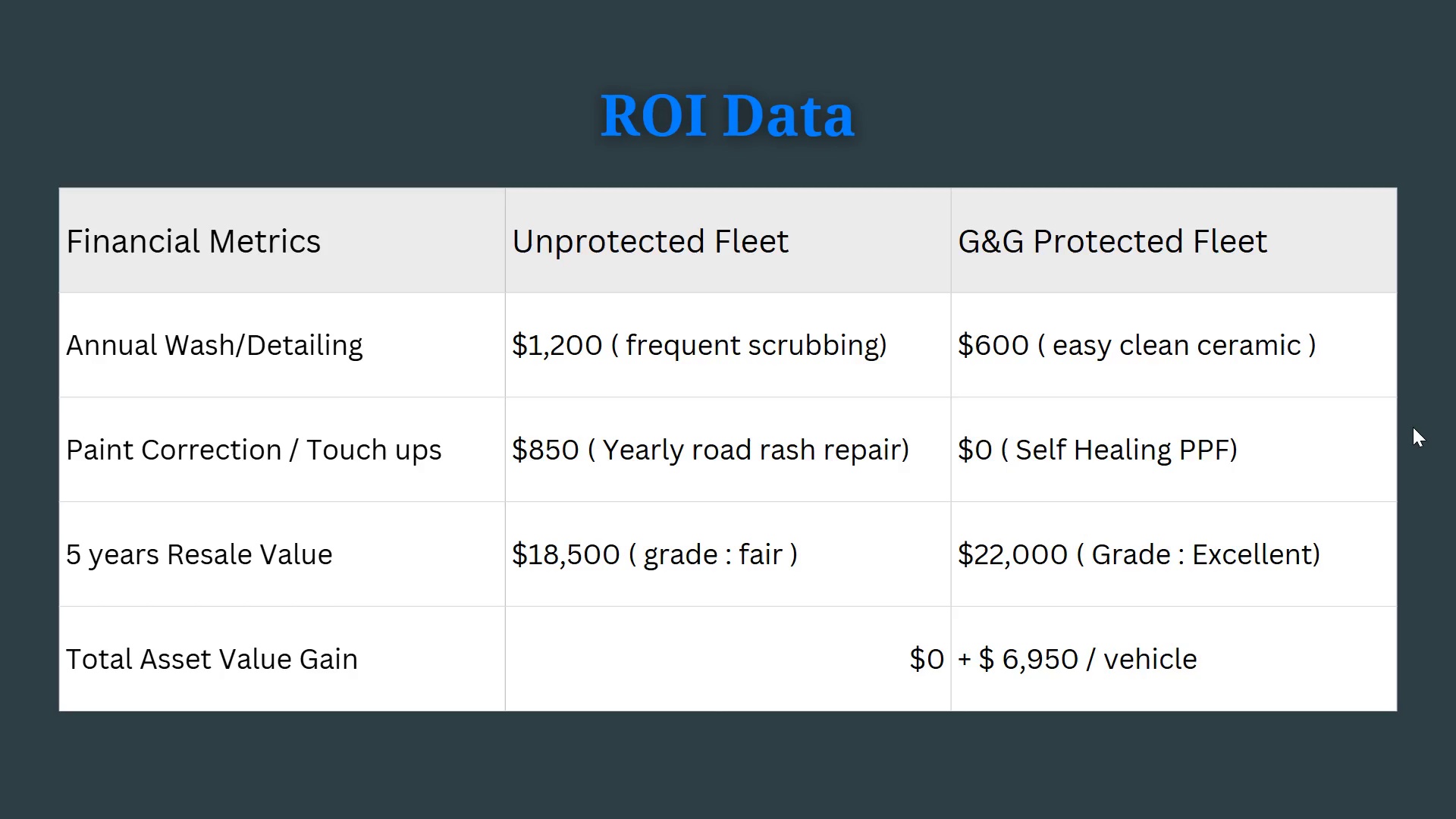 
key(Escape)
 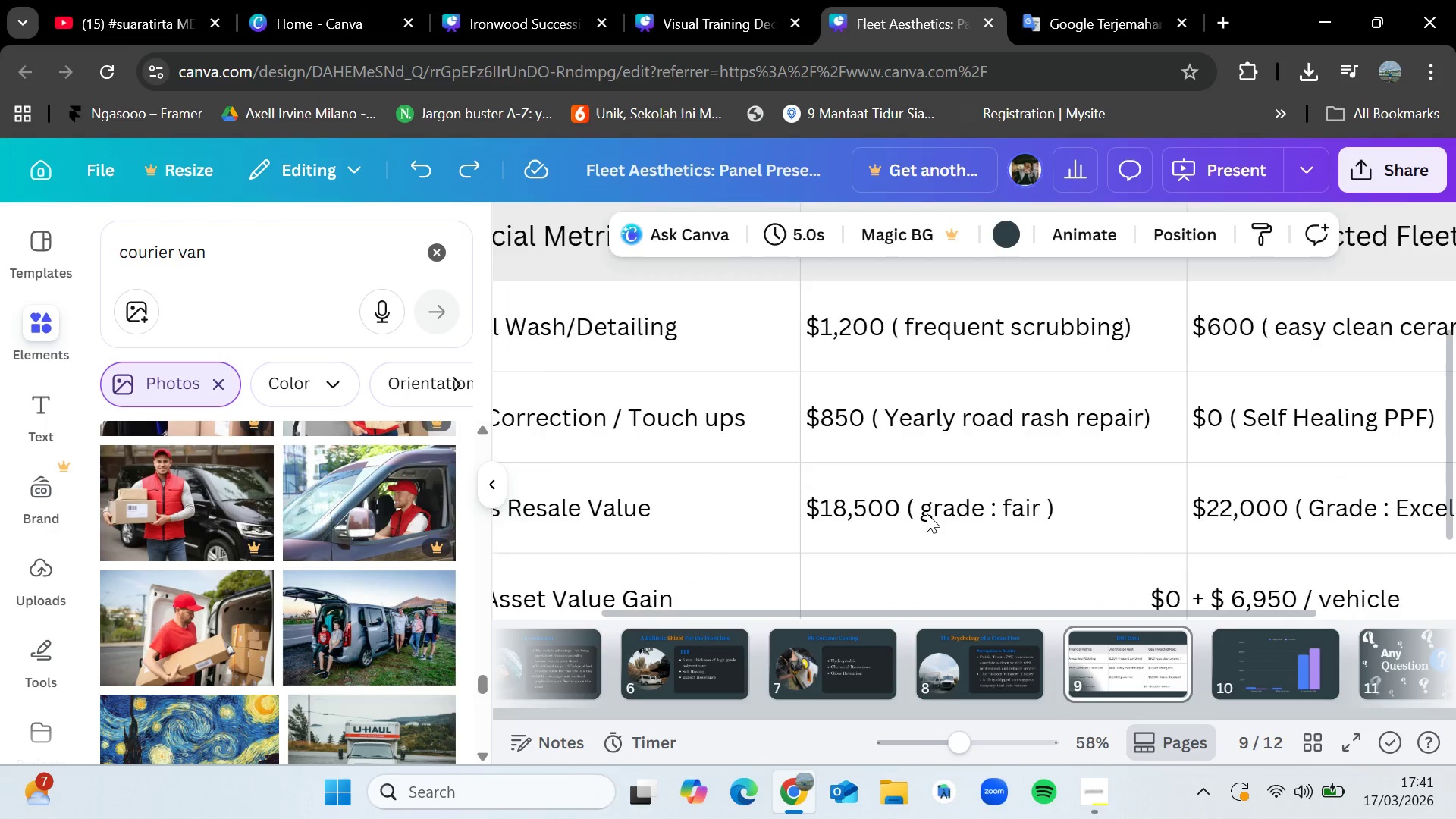 
double_click([927, 513])
 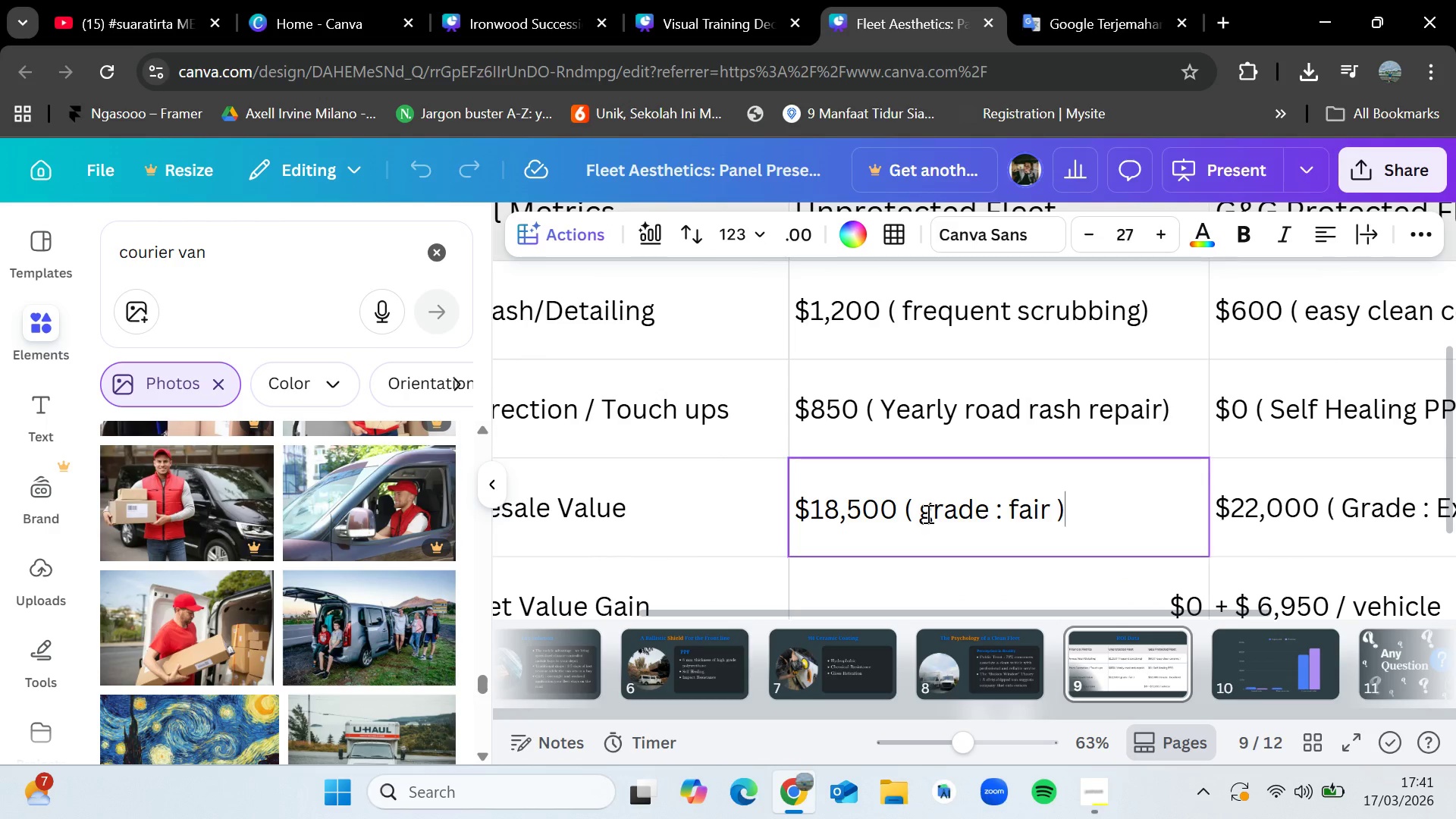 
left_click([927, 513])
 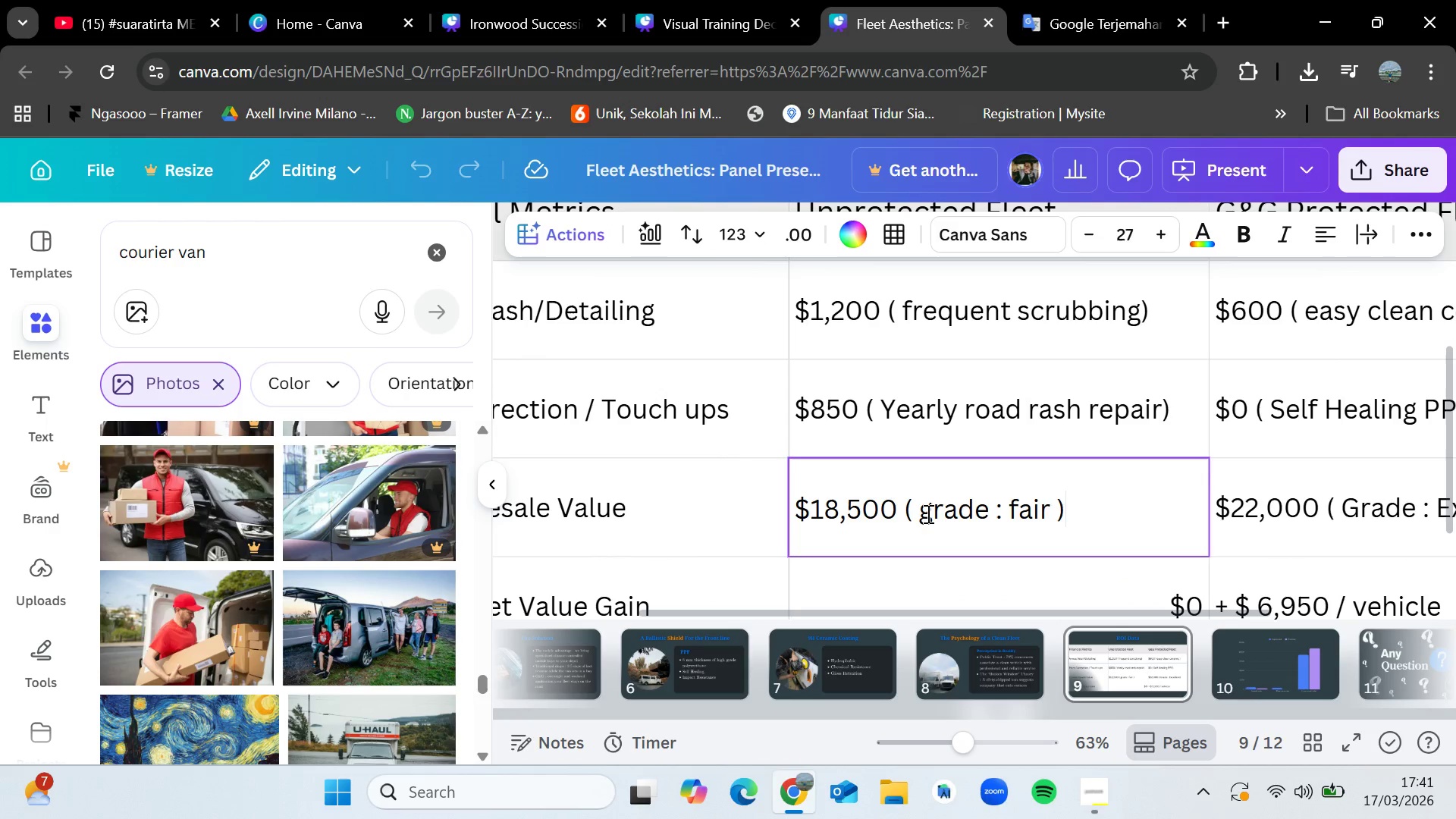 
key(Backspace)
 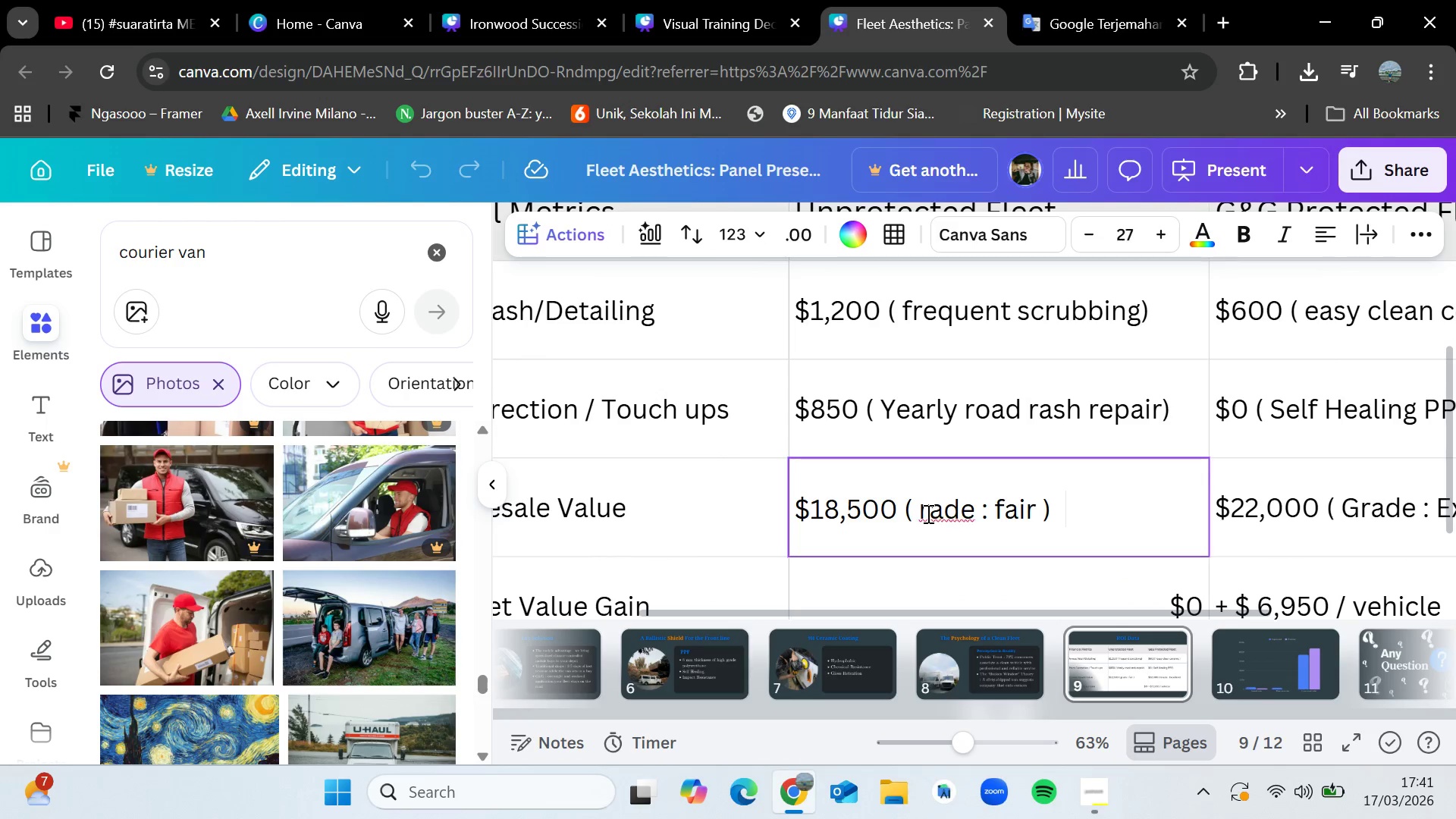 
key(Shift+G)
 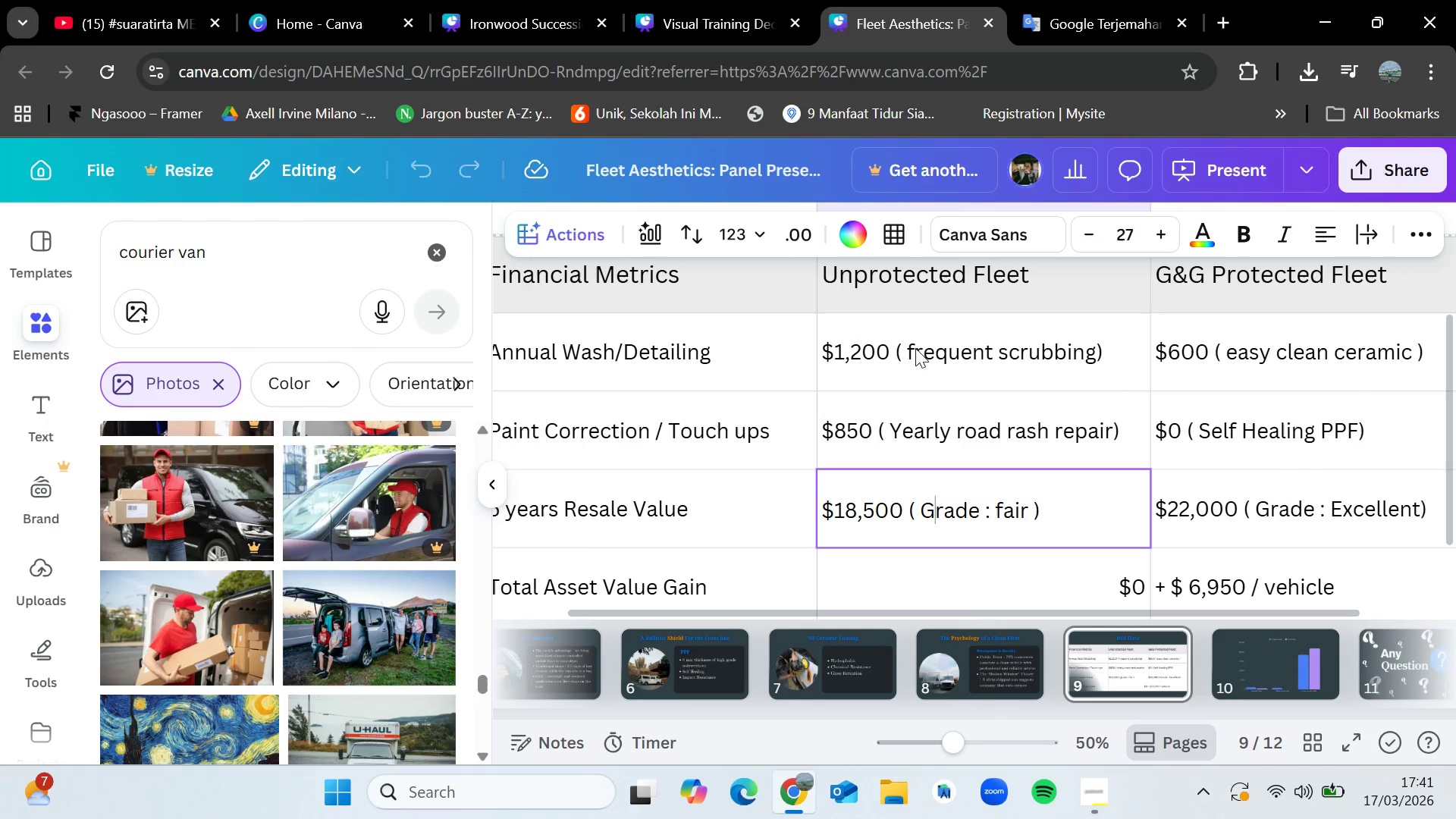 
double_click([911, 350])
 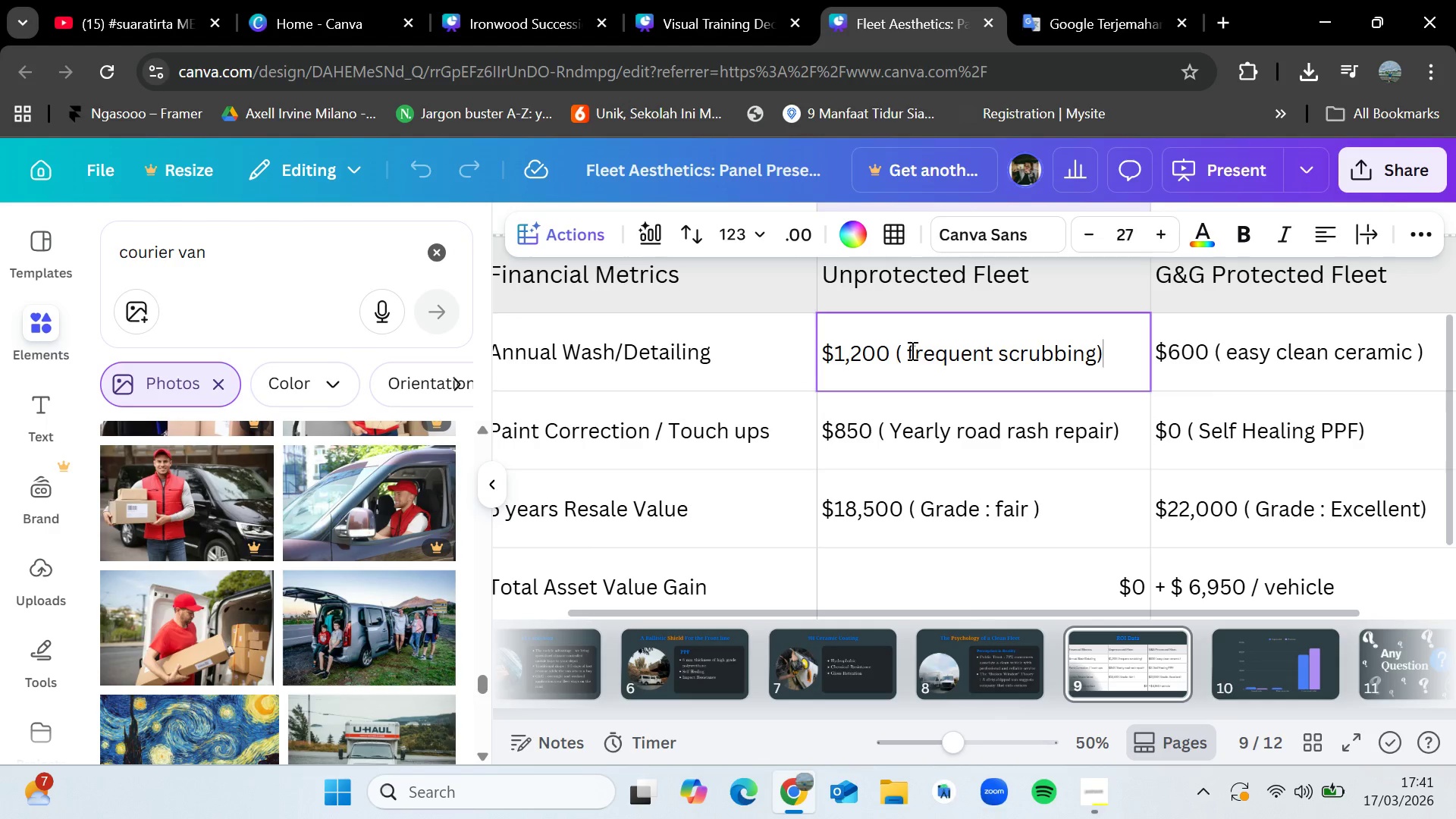 
left_click([911, 350])
 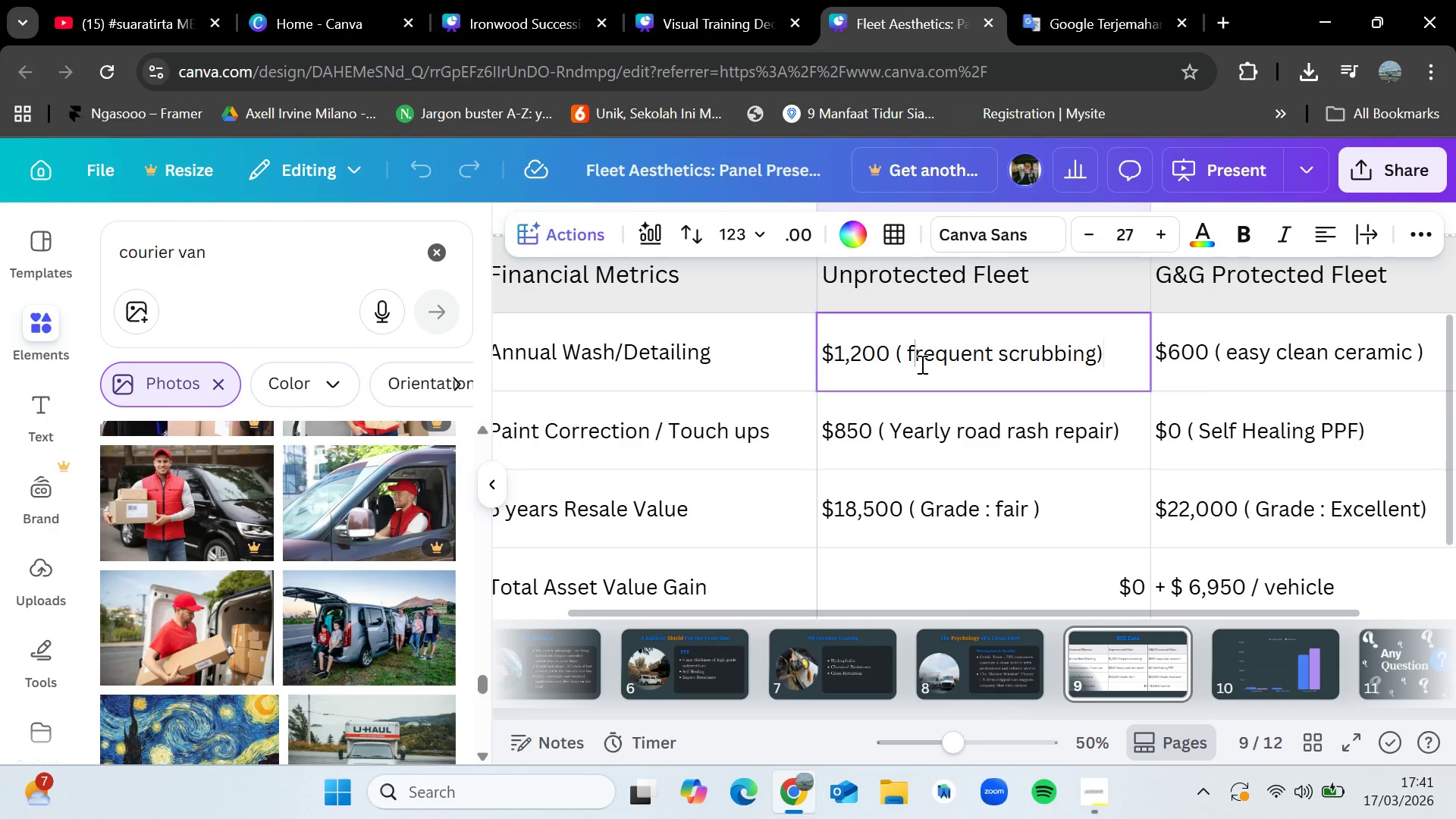 
key(Backspace)
 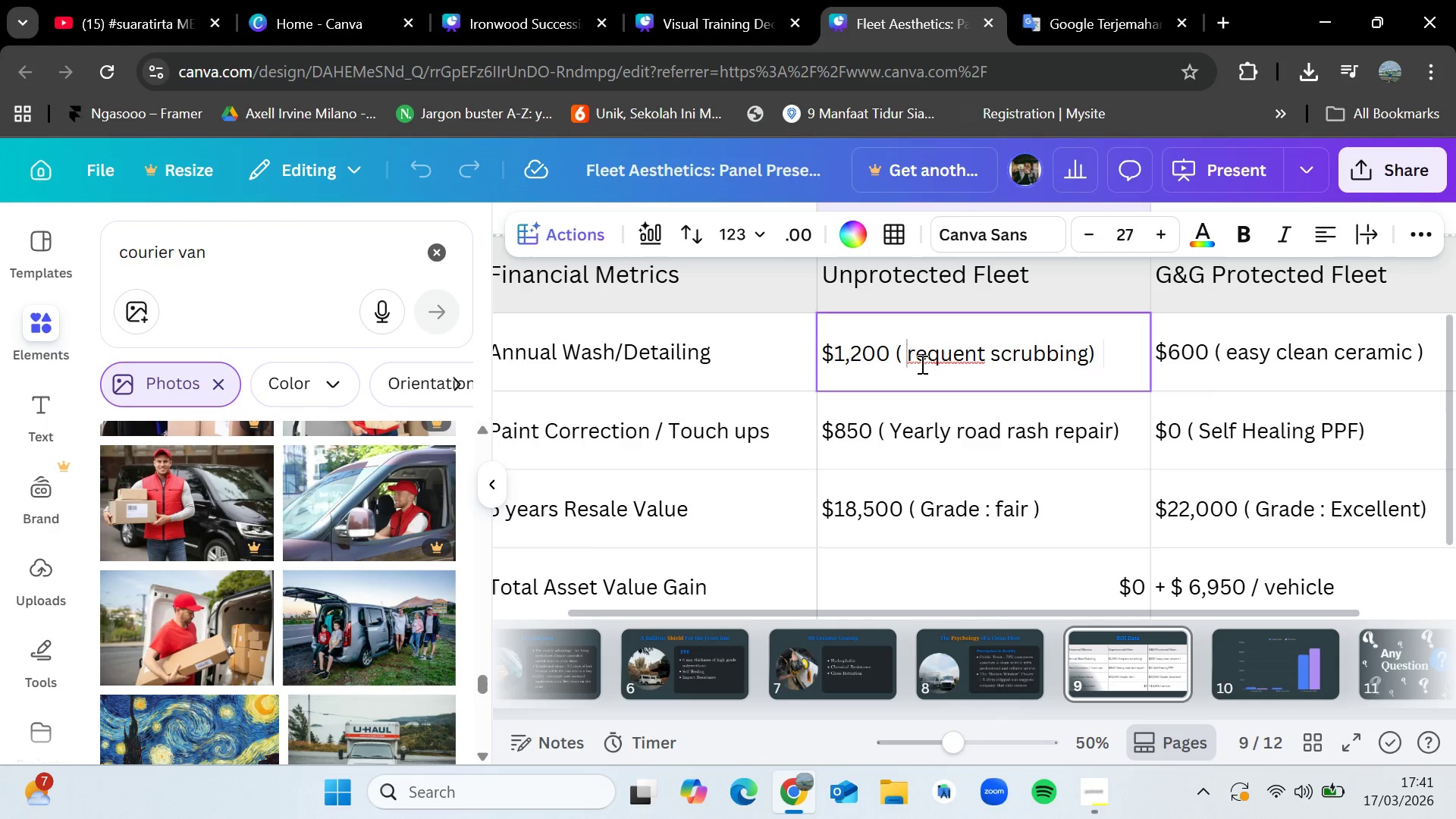 
key(Shift+F)
 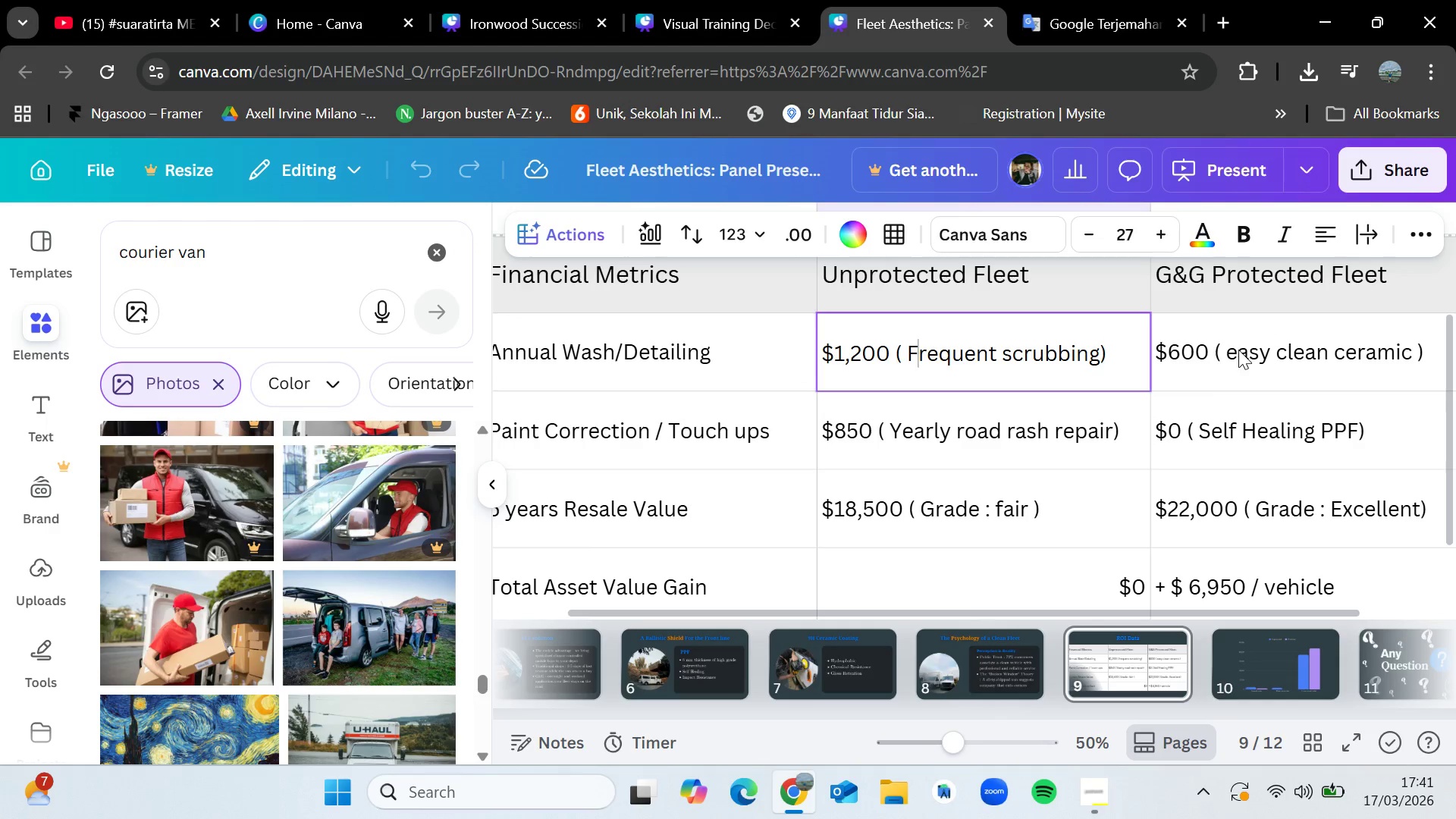 
double_click([1235, 351])
 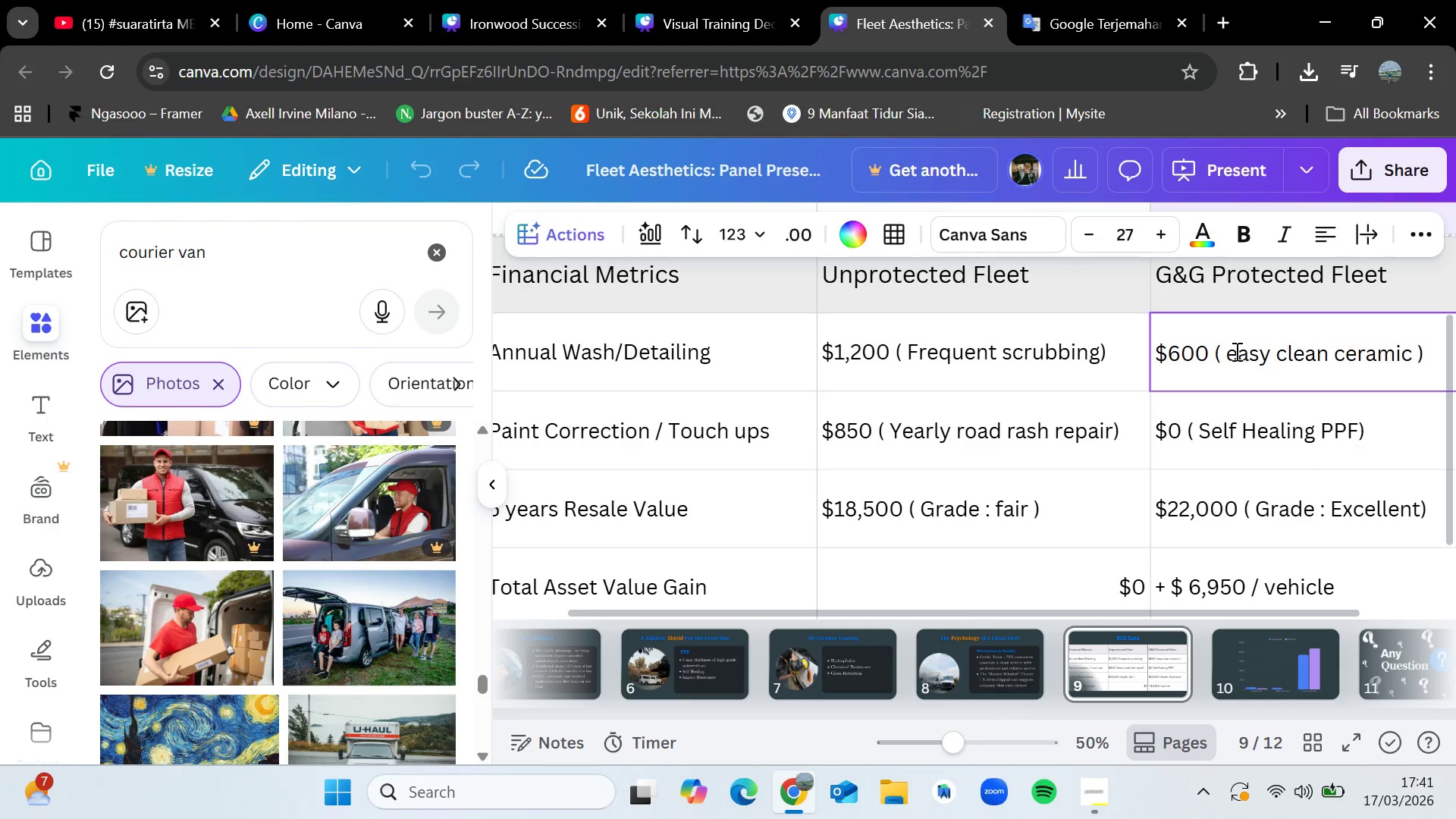 
key(Backspace)
 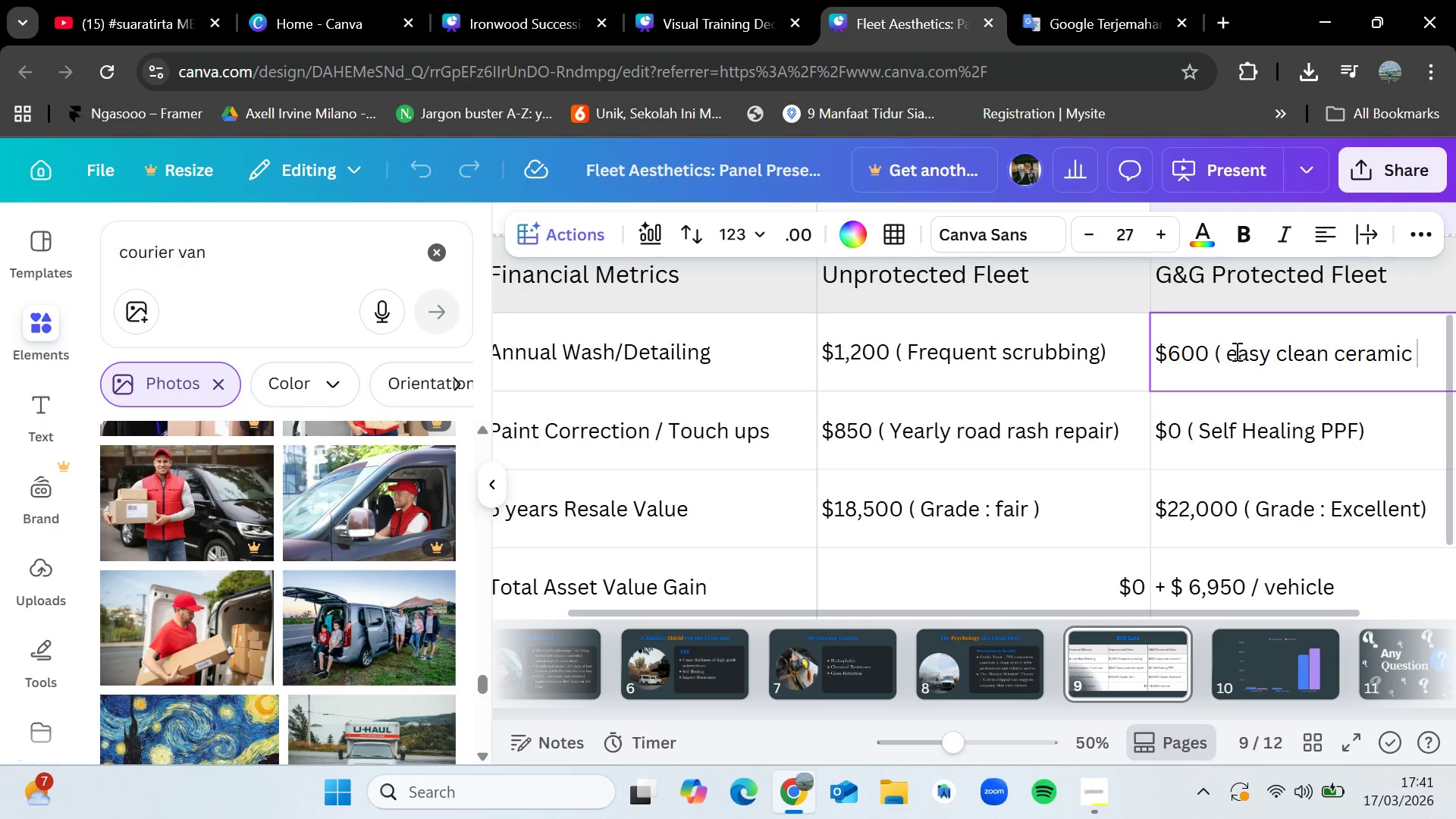 
key(Shift+R)
 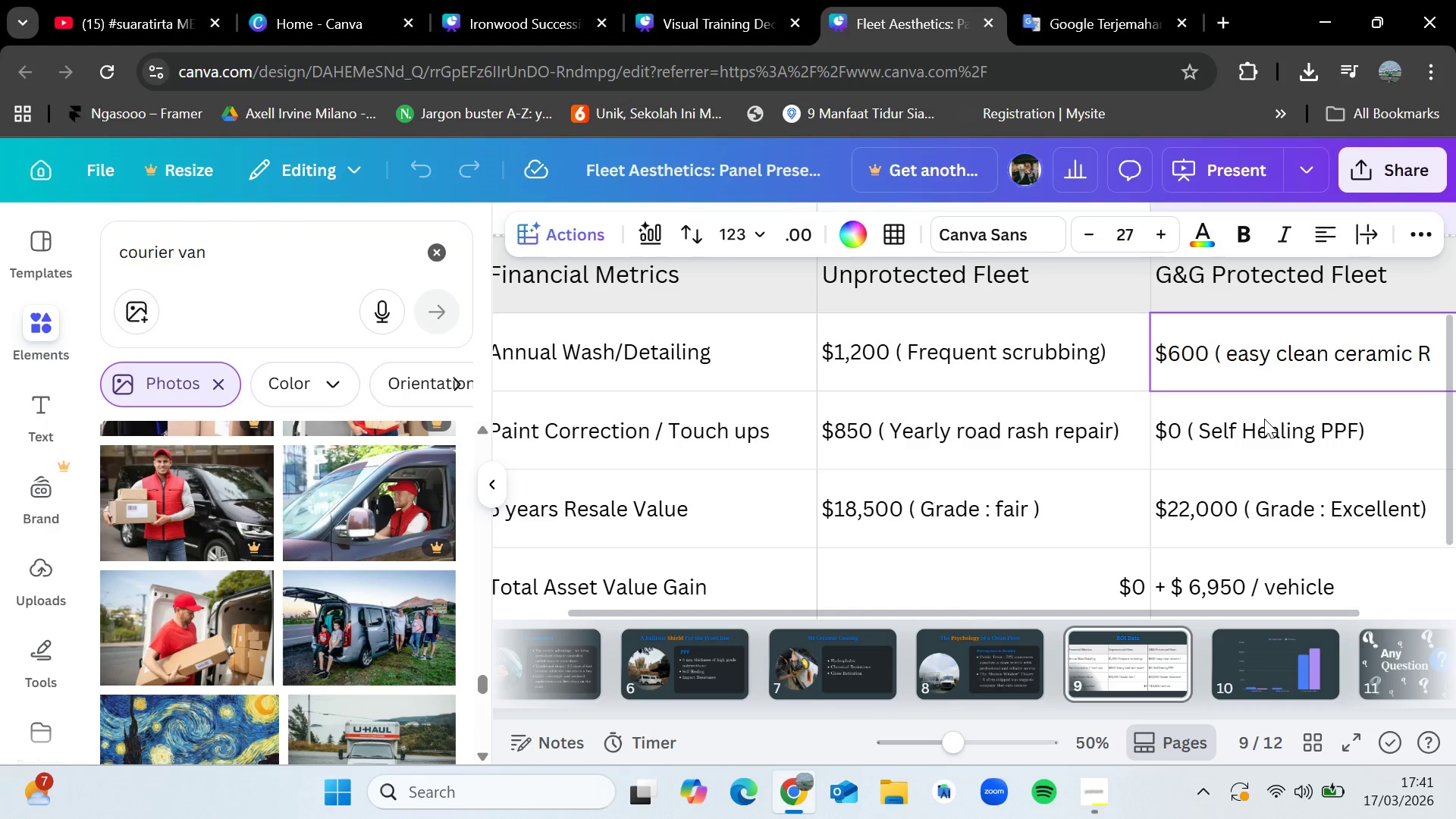 
key(Control+Z)
 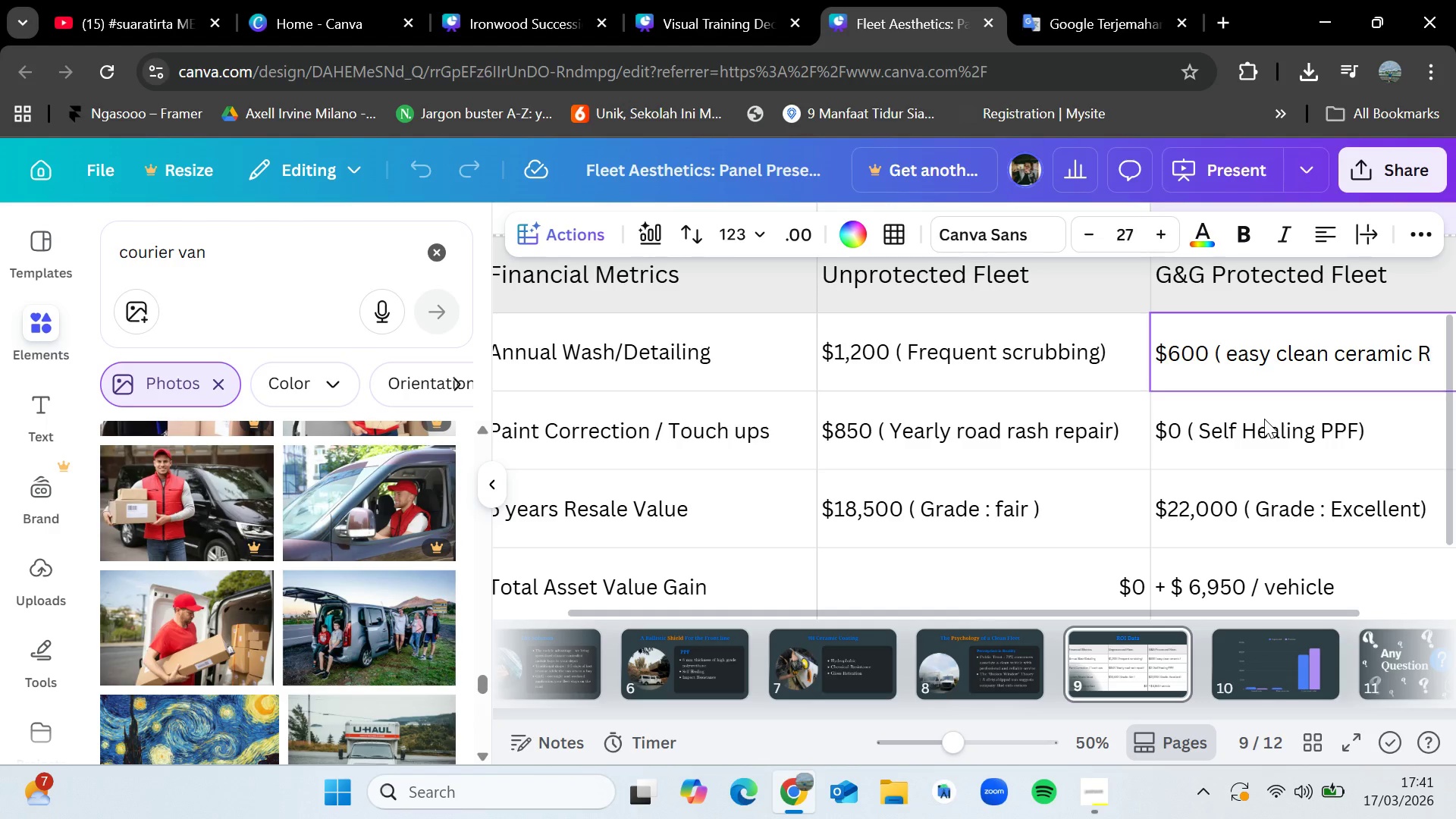 
key(Control+Z)
 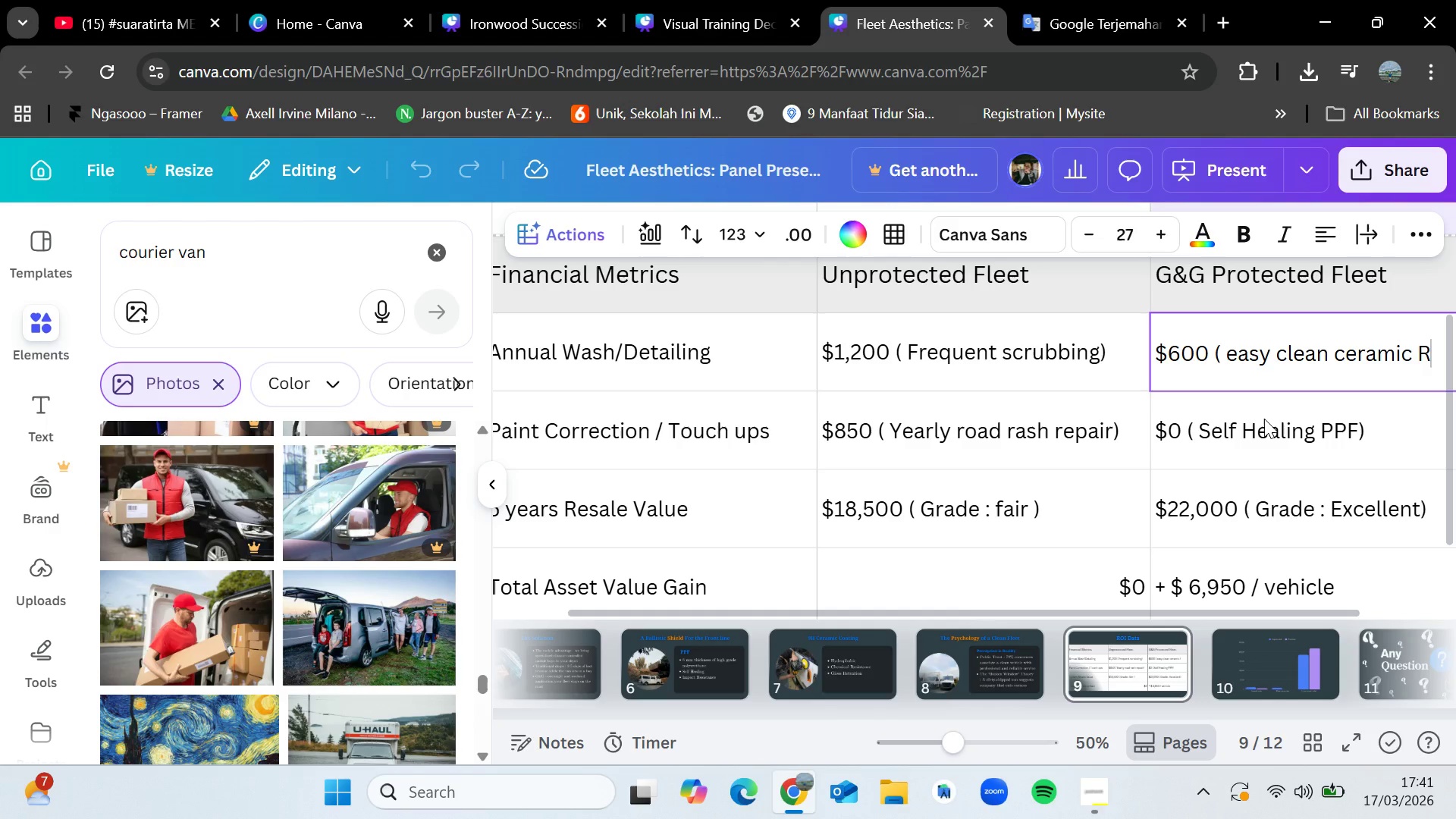 
key(Control+Z)
 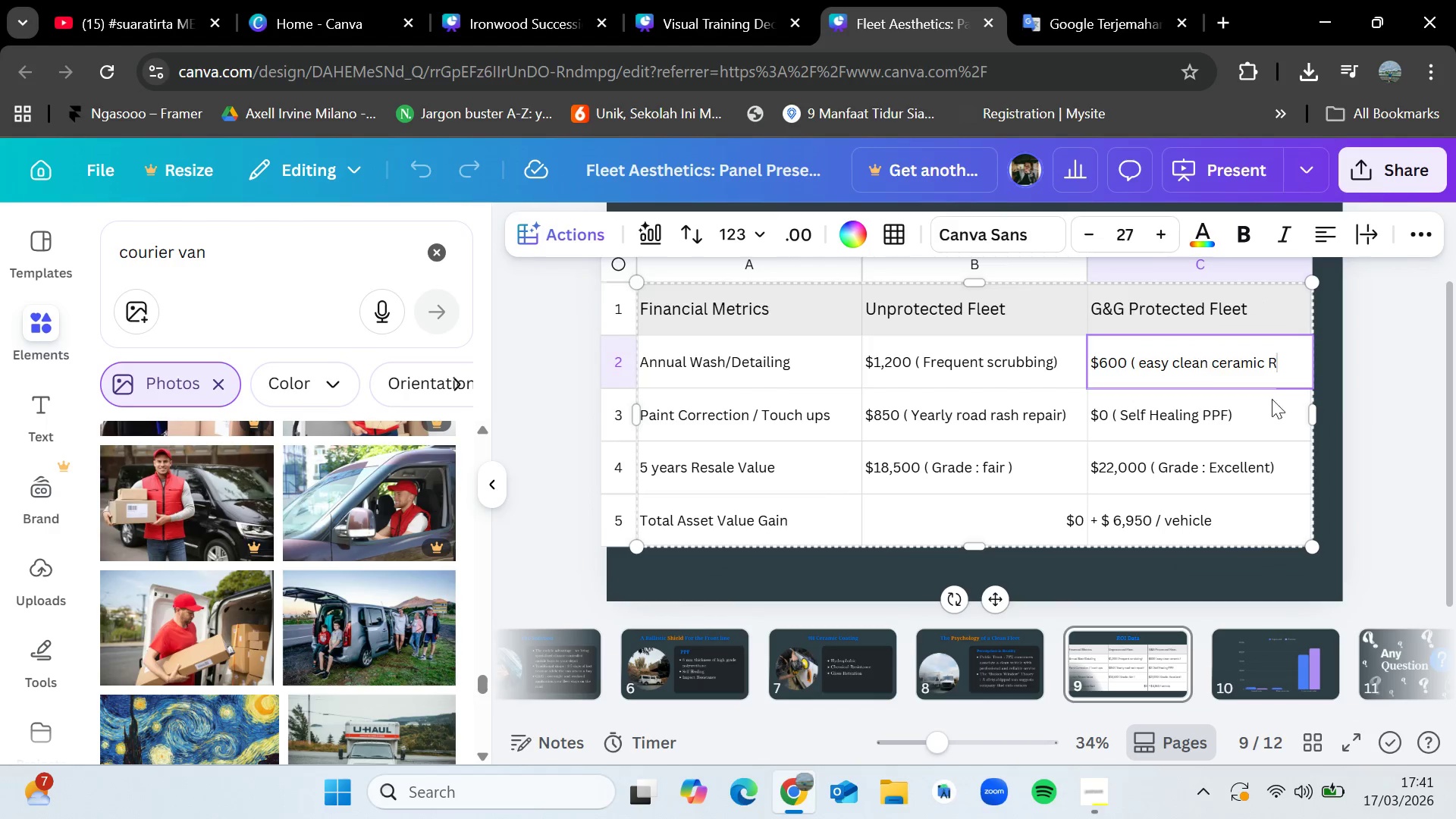 
left_click([1388, 422])
 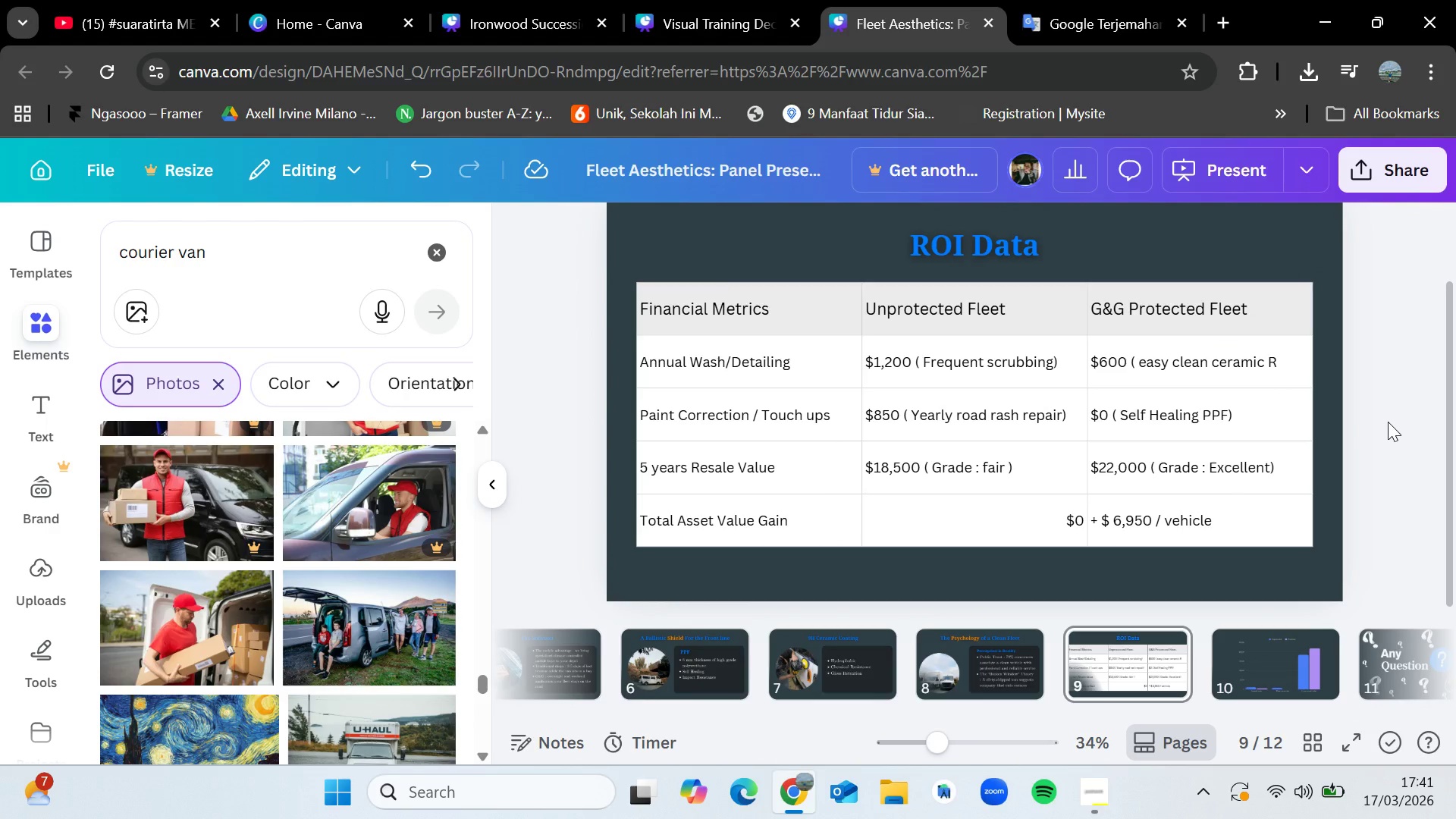 
hold_key(key=ControlLeft, duration=0.69)
 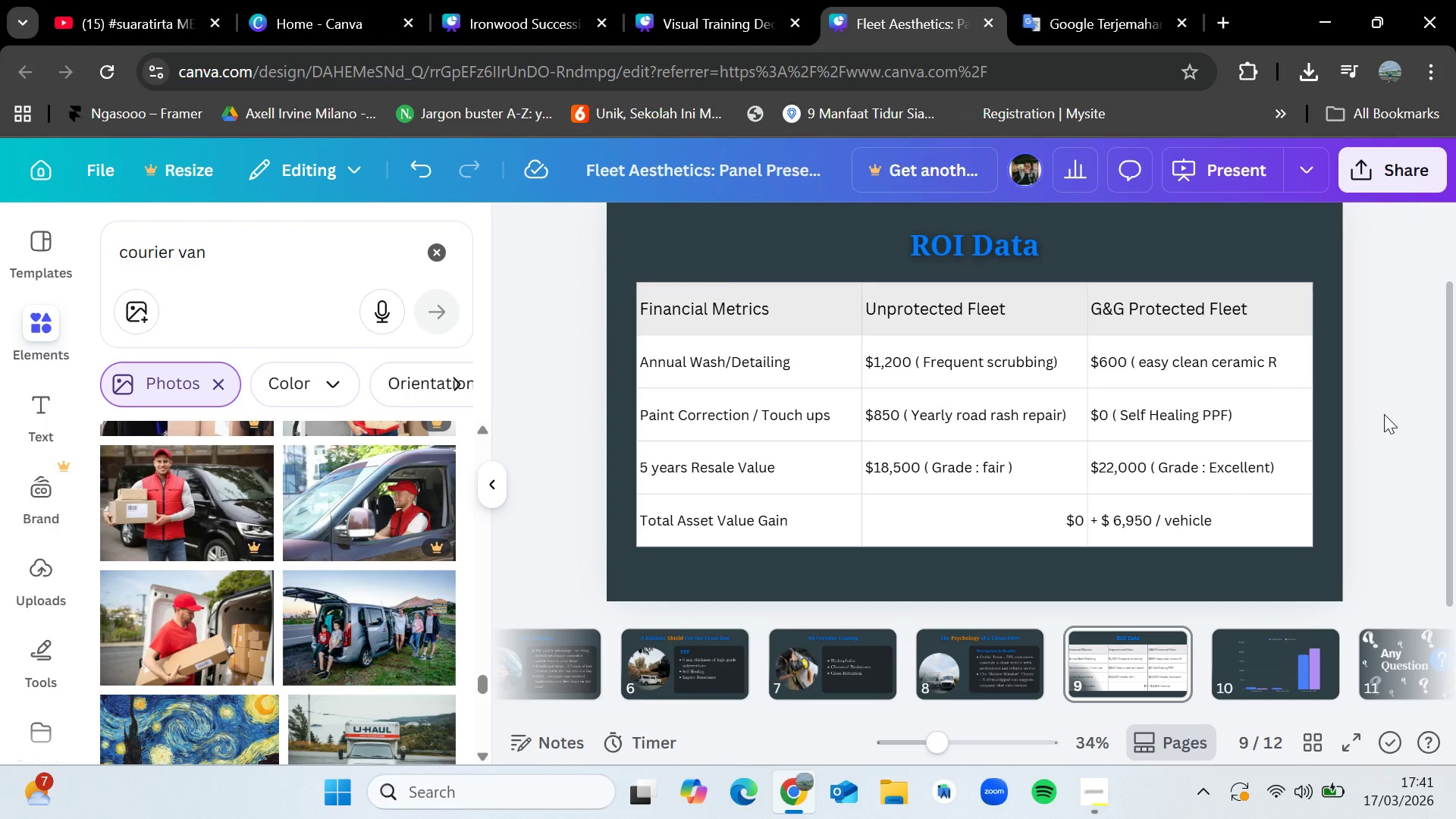 
key(Control+Z)
 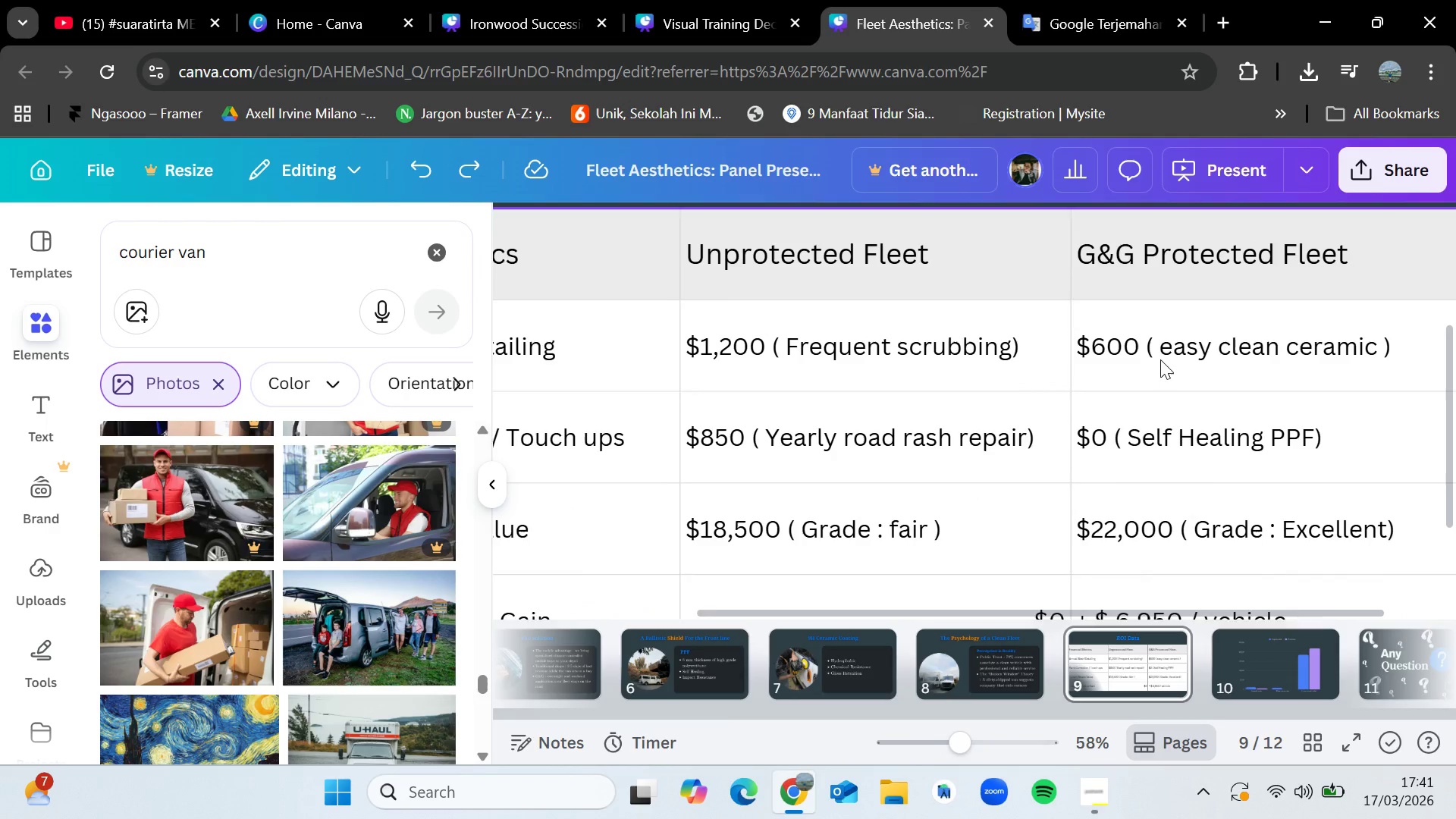 
double_click([1164, 344])
 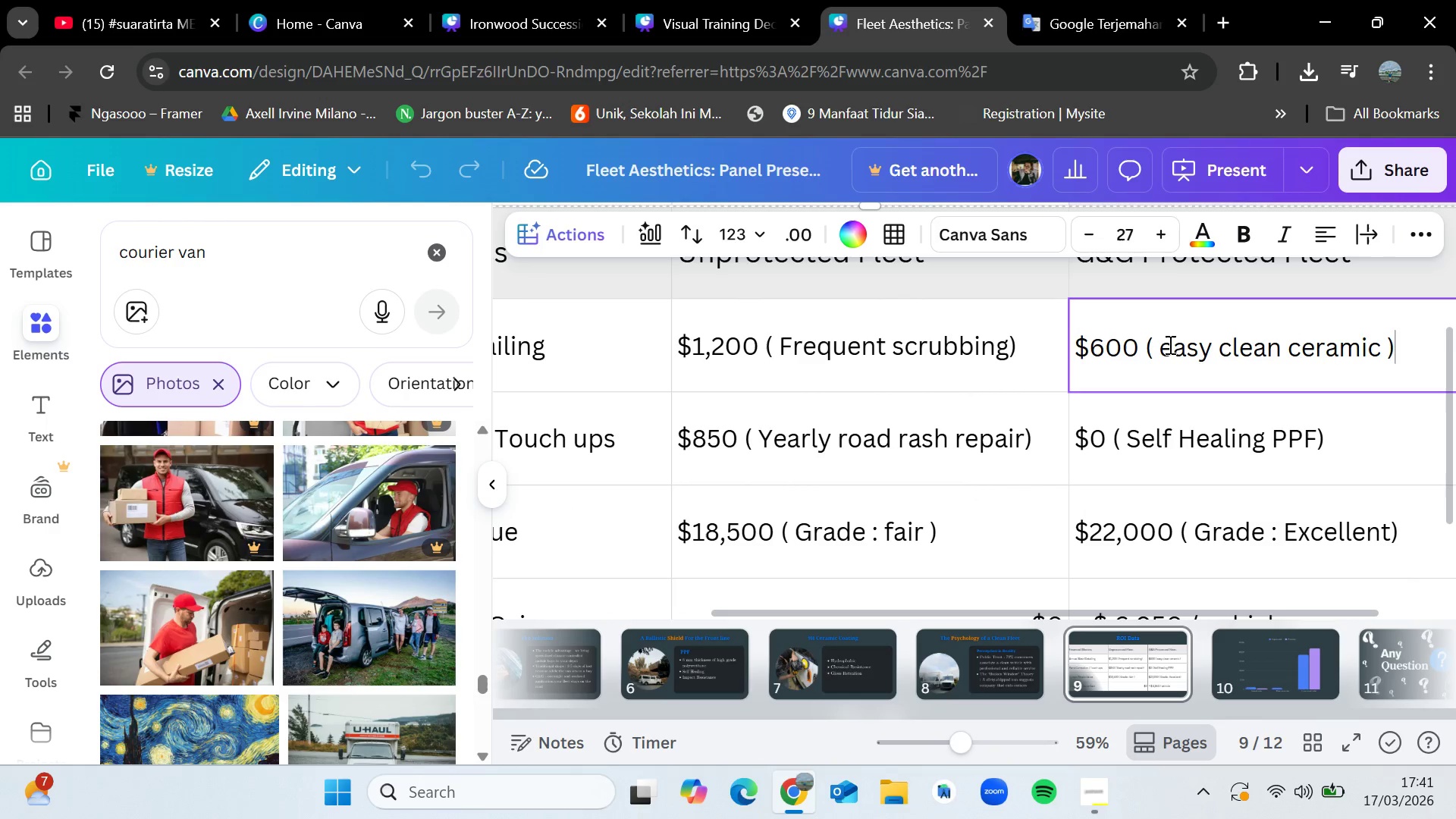 
left_click([1169, 344])
 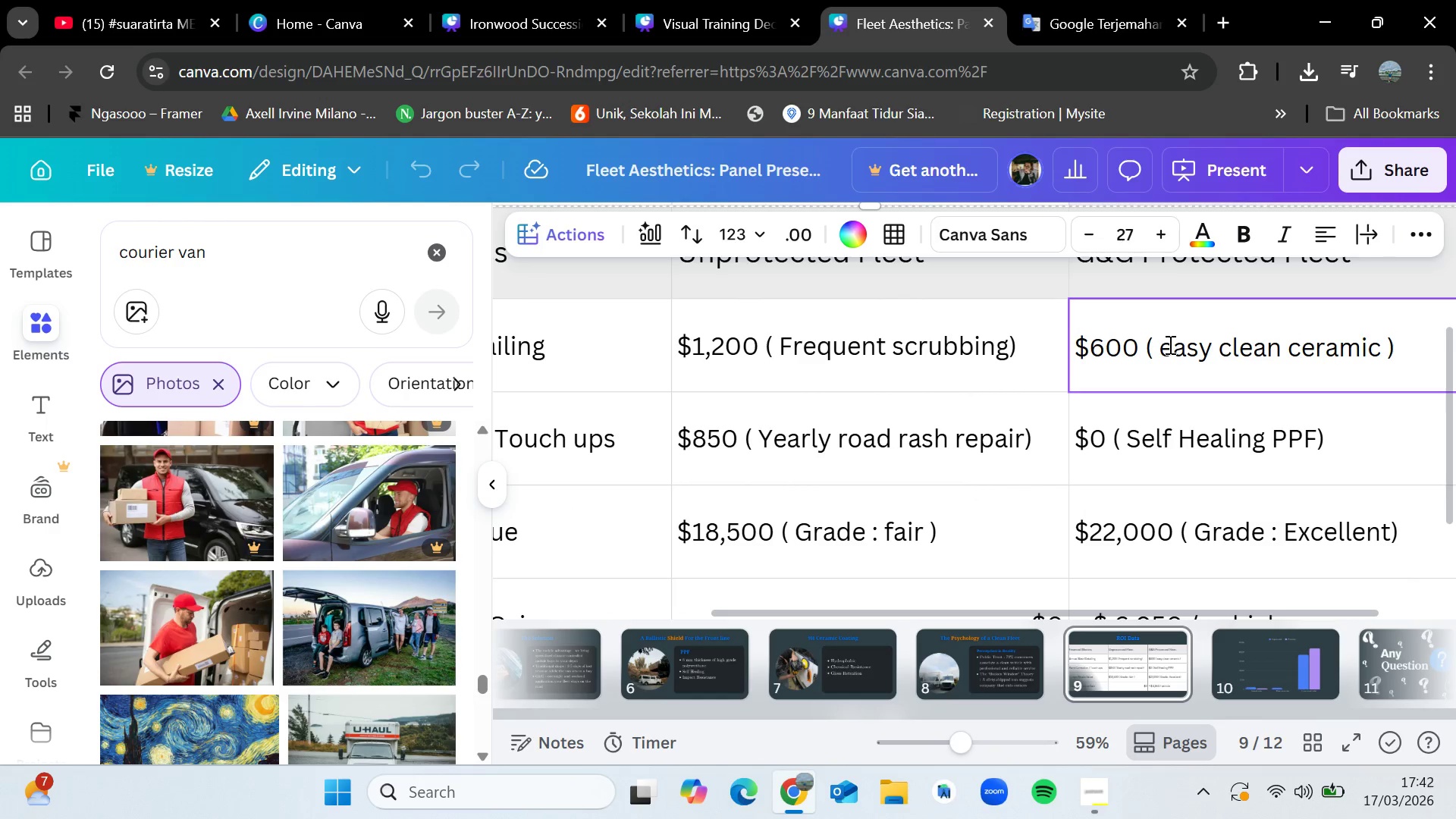 
key(Backspace)
 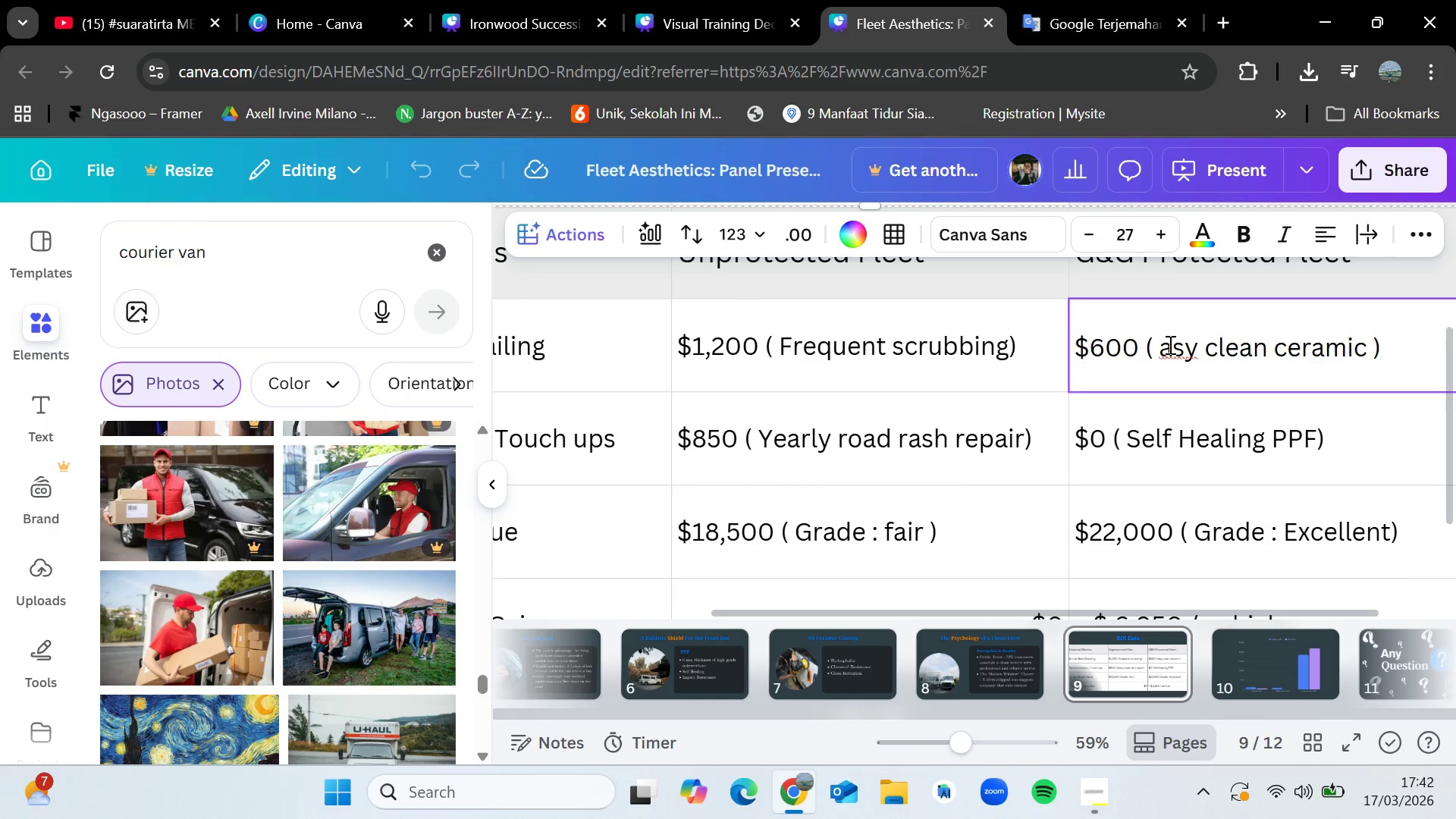 
key(Shift+E)
 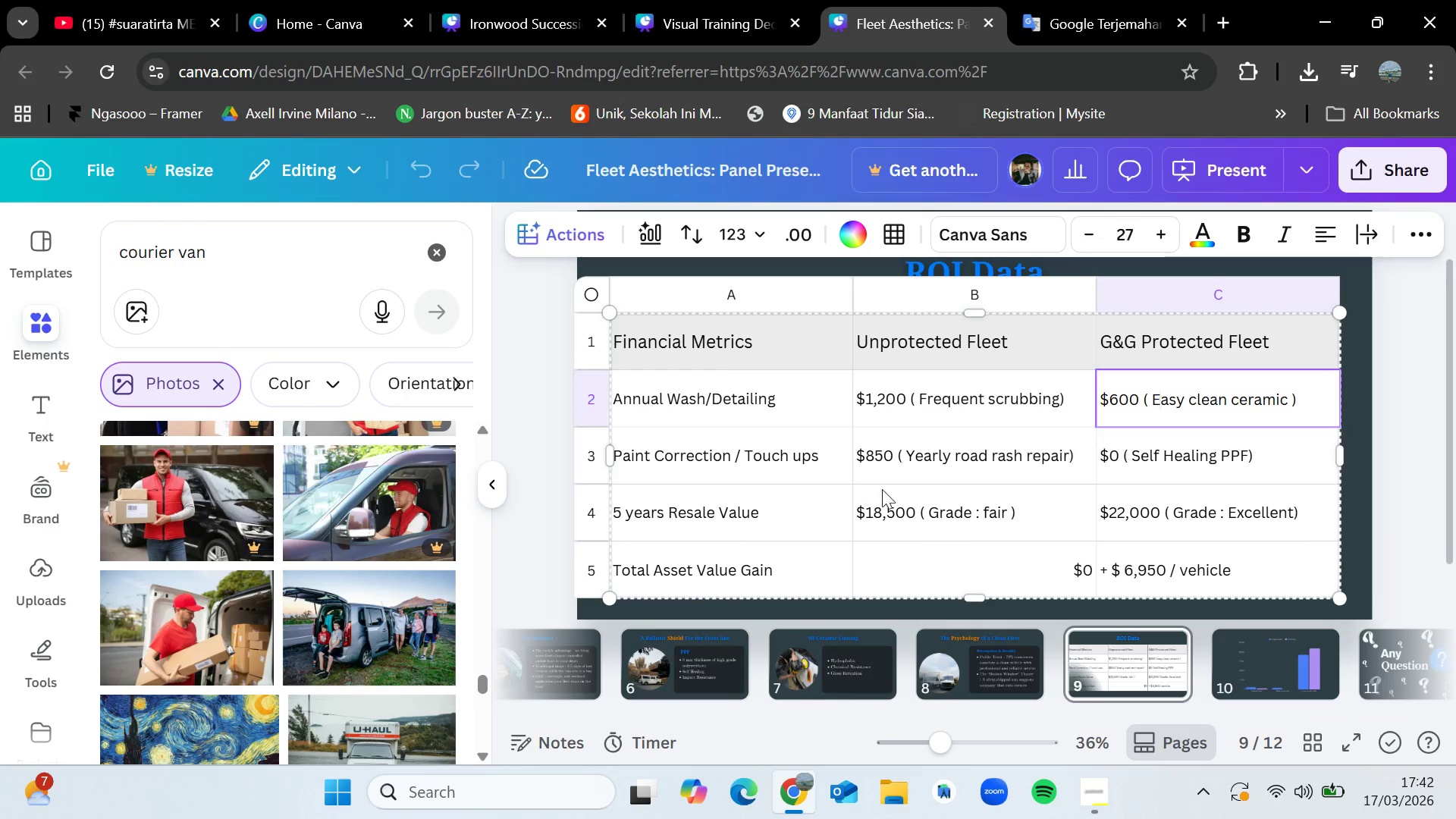 
left_click([888, 790])
 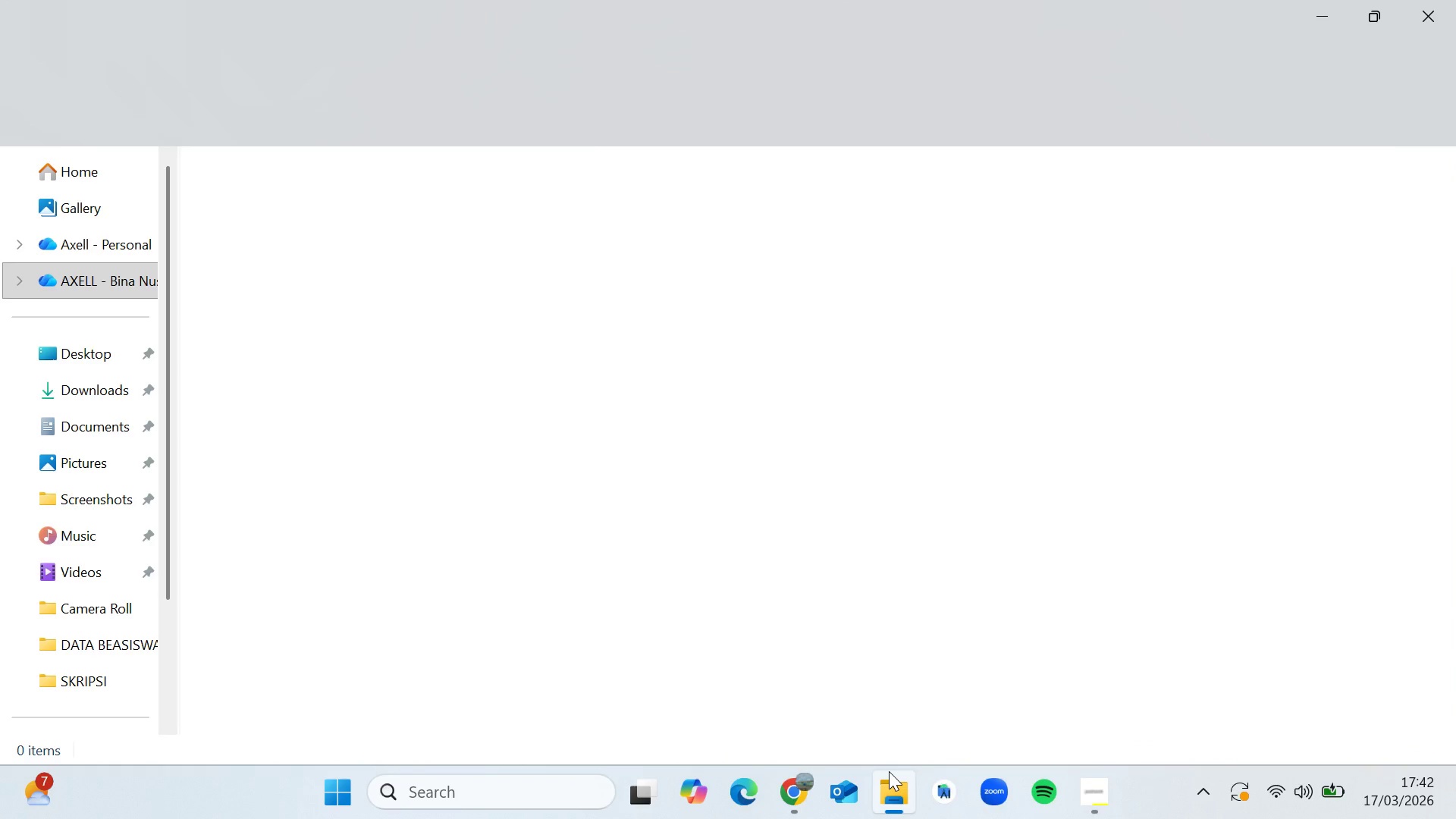 
mouse_move([887, 755])
 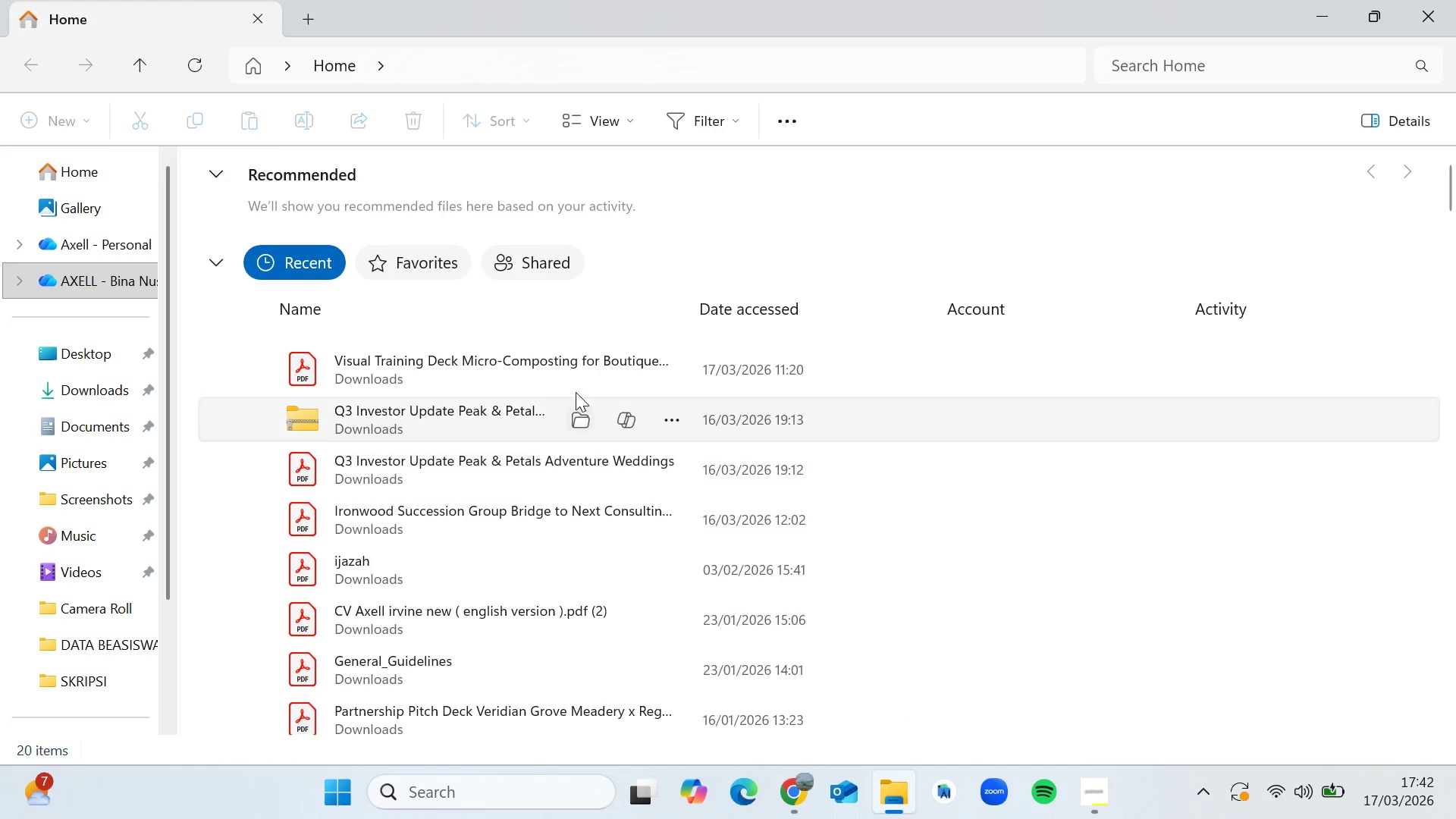 
left_click([64, 390])
 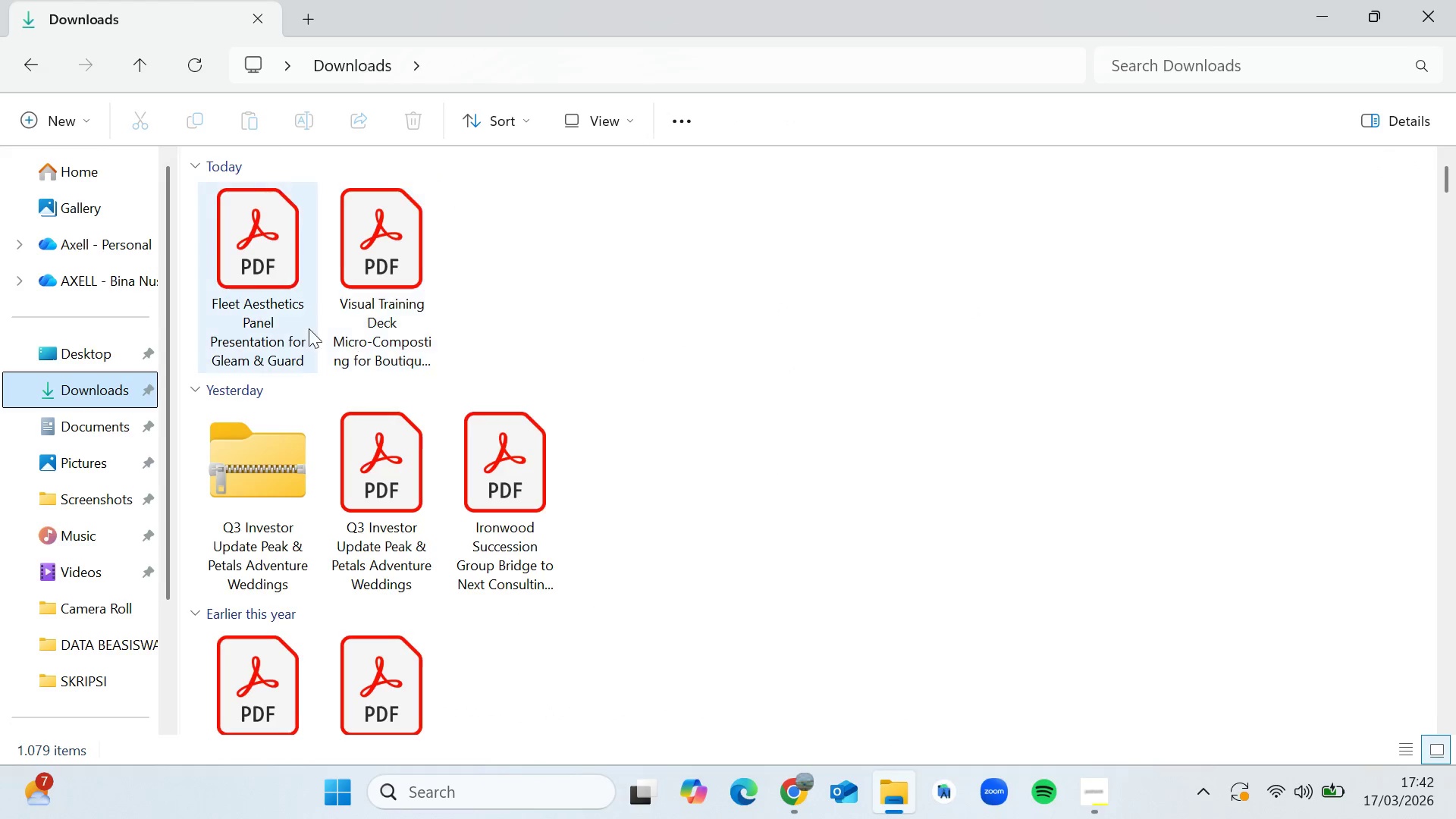 
right_click([240, 271])
 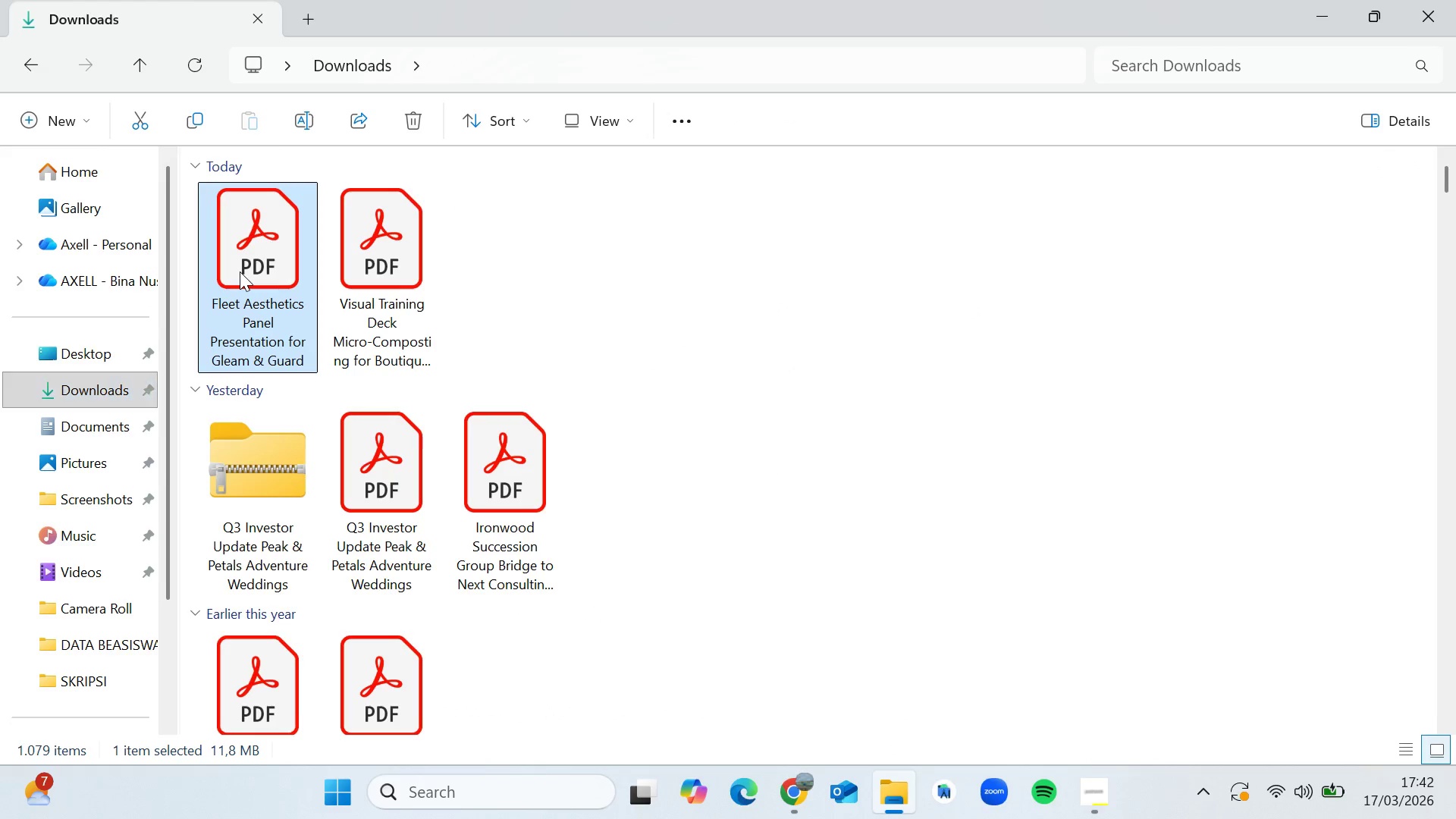 
mouse_move([266, 271])
 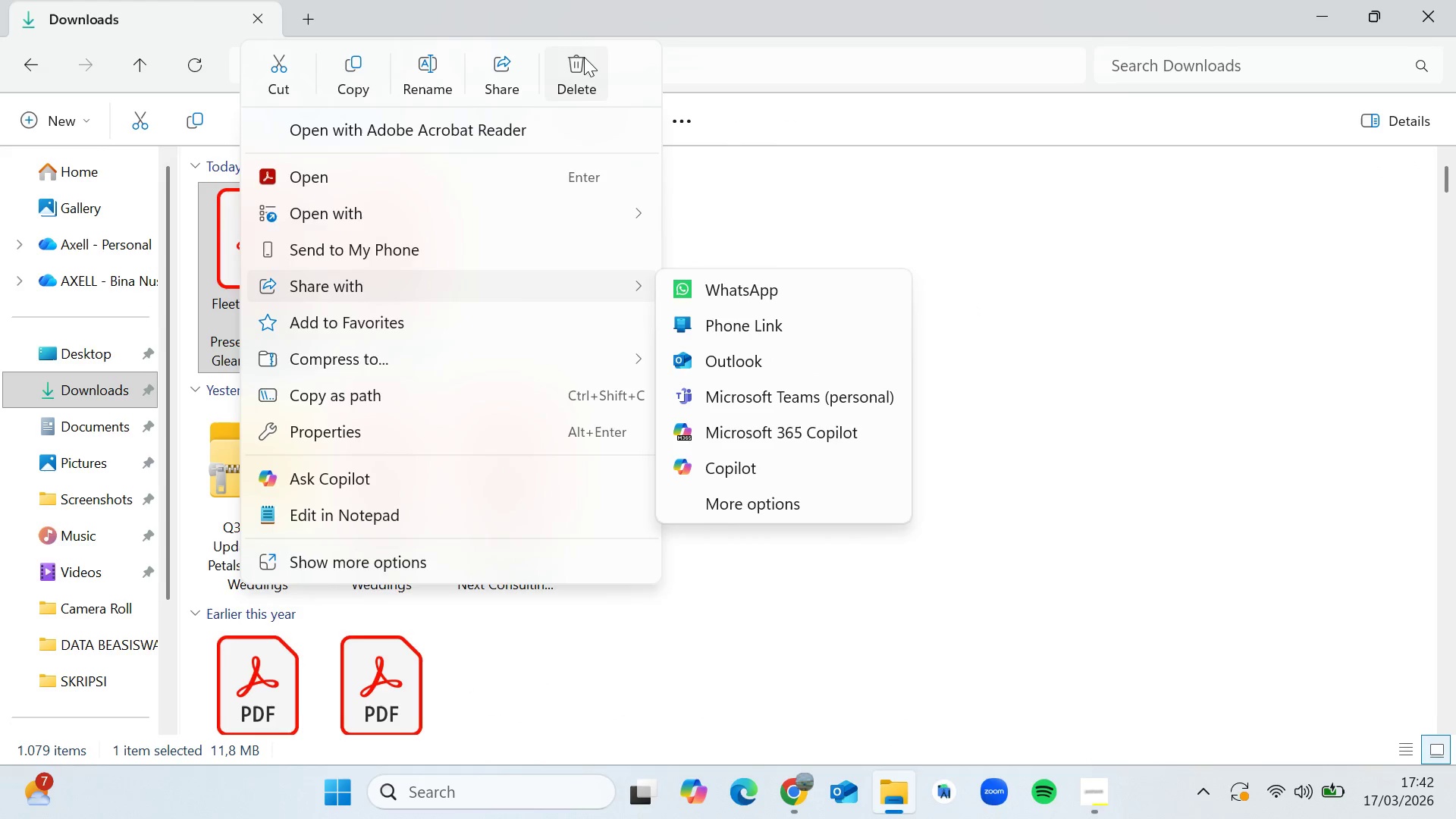 
left_click([578, 67])
 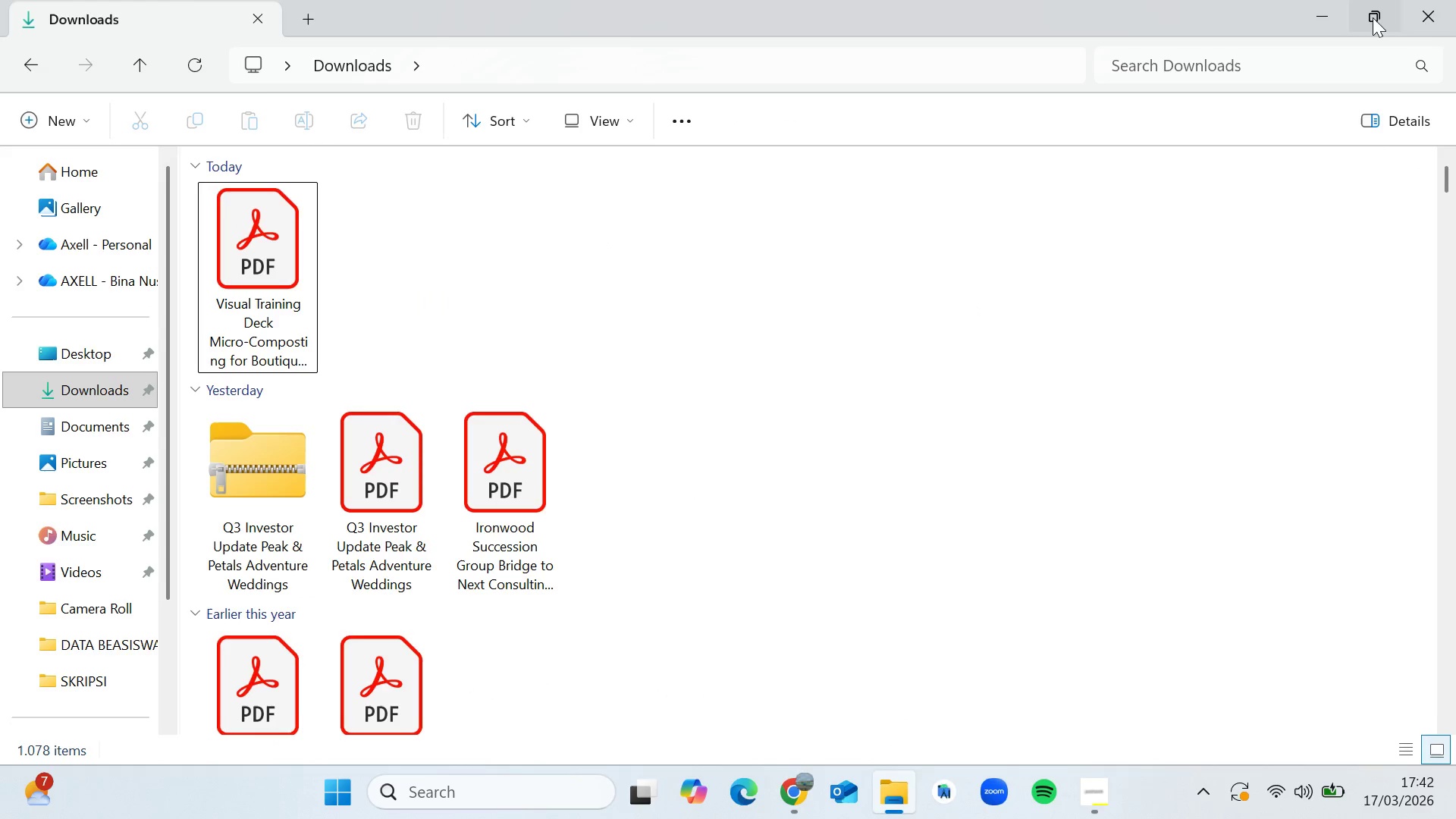 
left_click([1436, 0])
 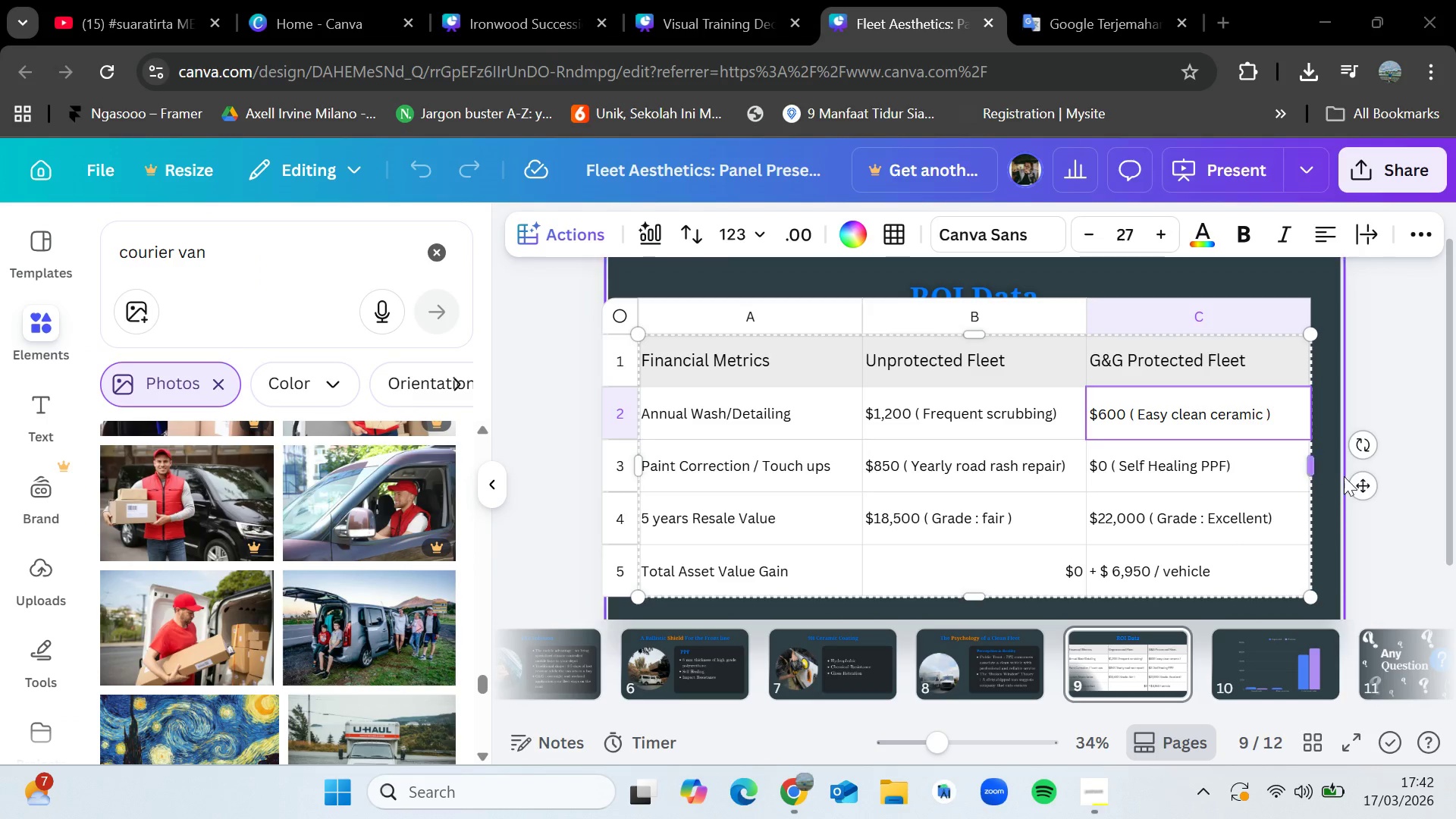 
left_click([1410, 394])
 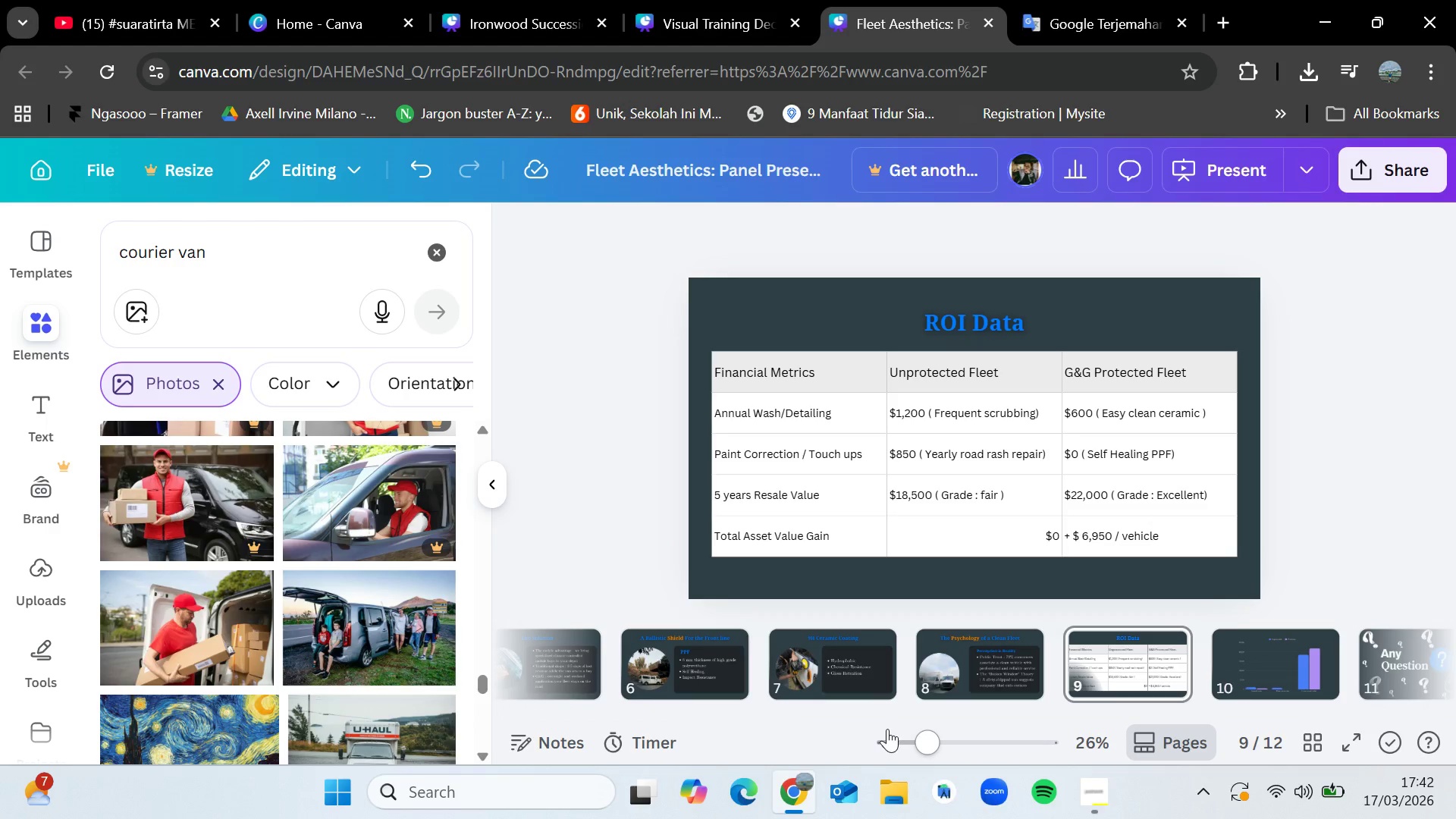 
left_click_drag(start_coordinate=[887, 711], to_coordinate=[513, 693])
 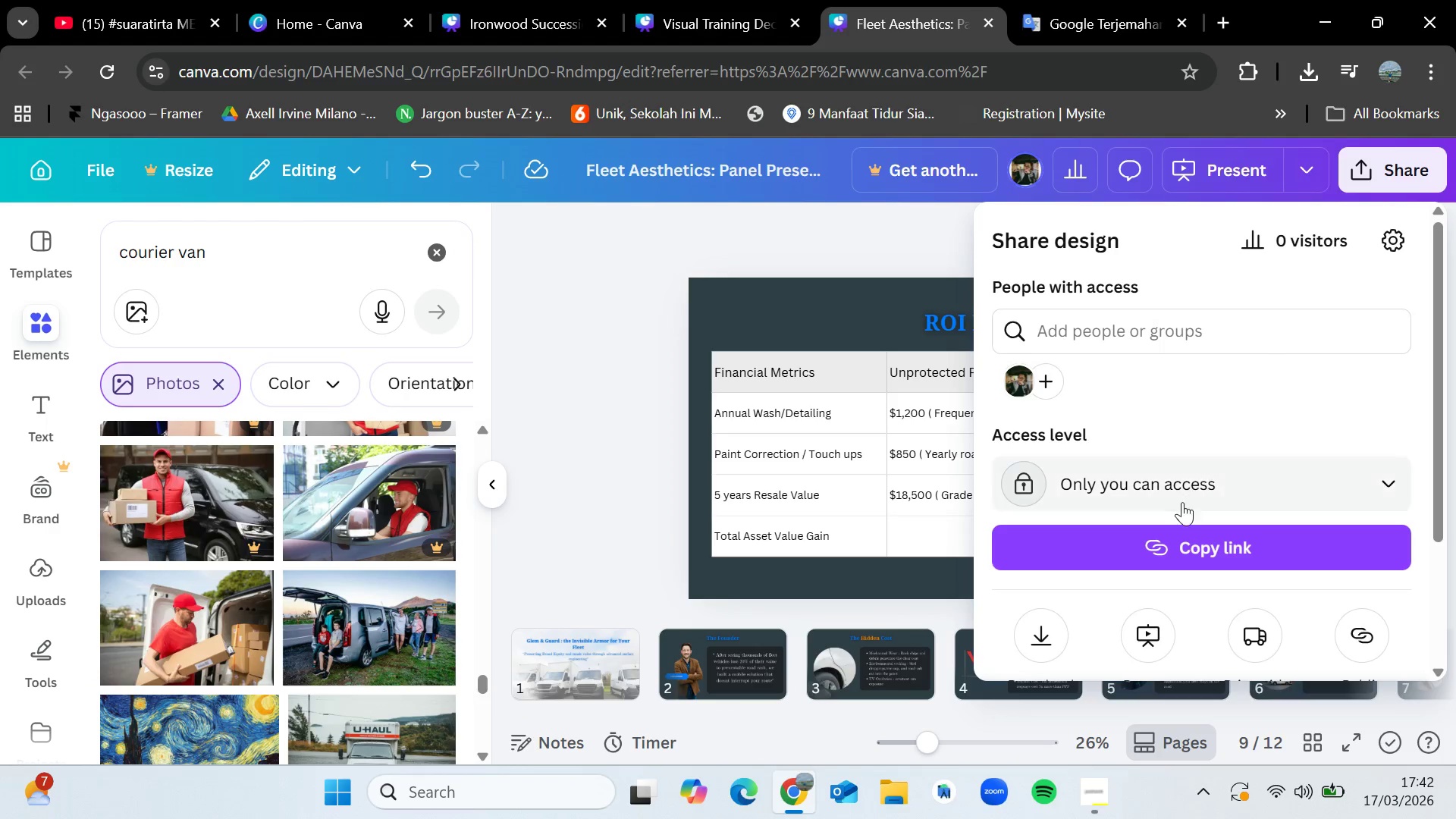 
left_click([1029, 641])
 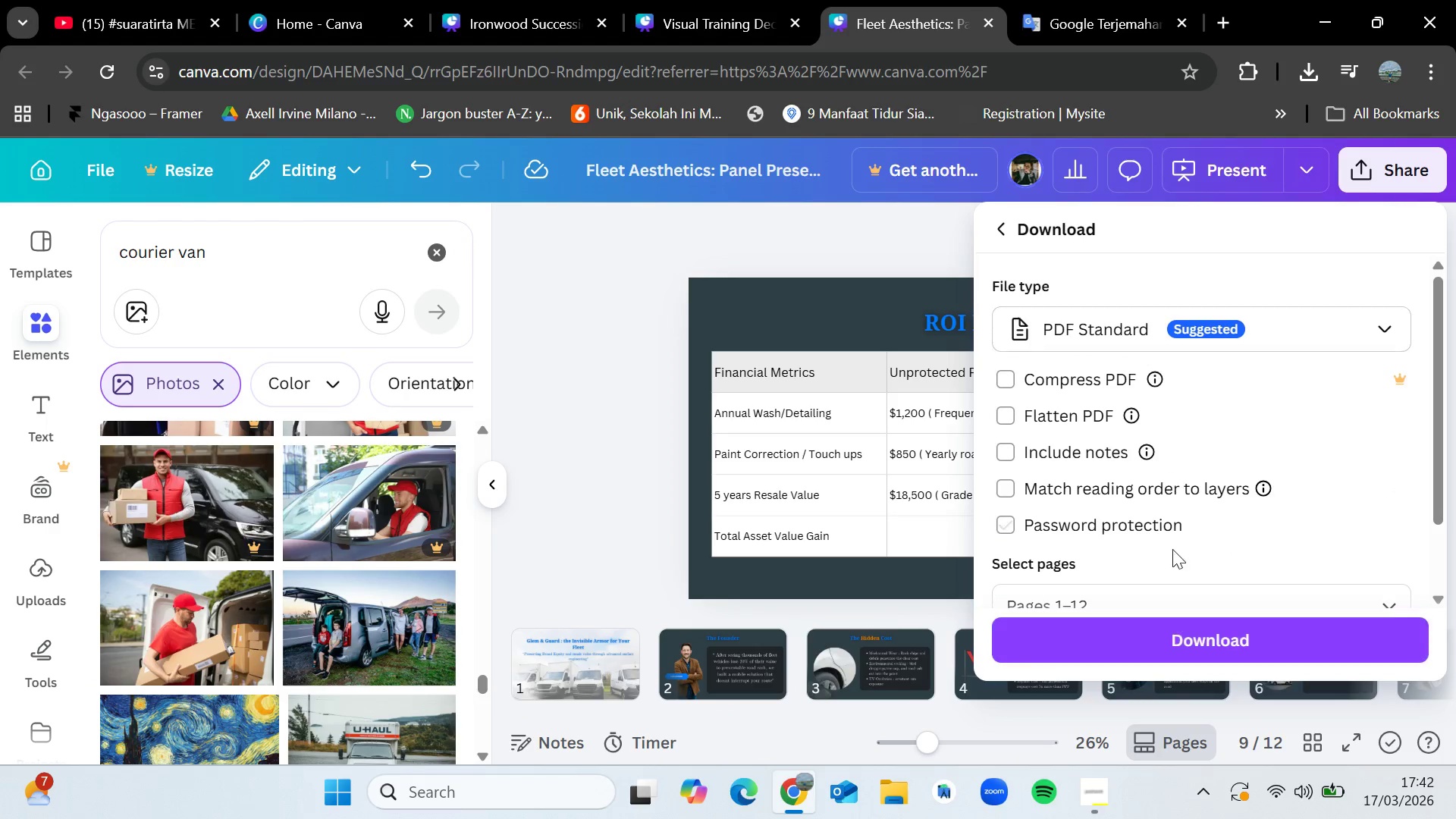 
left_click([1174, 633])
 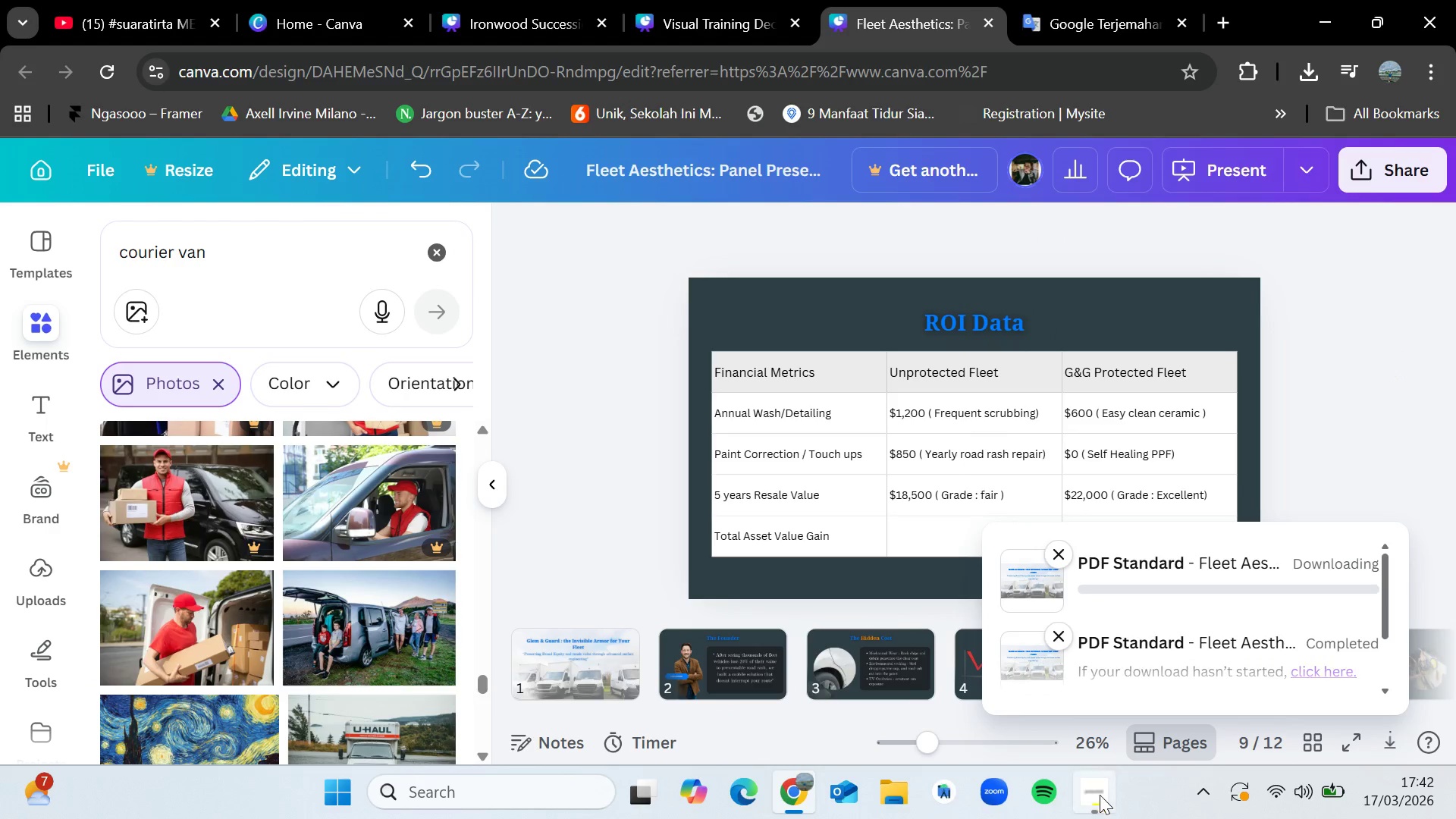 
left_click([1100, 792])